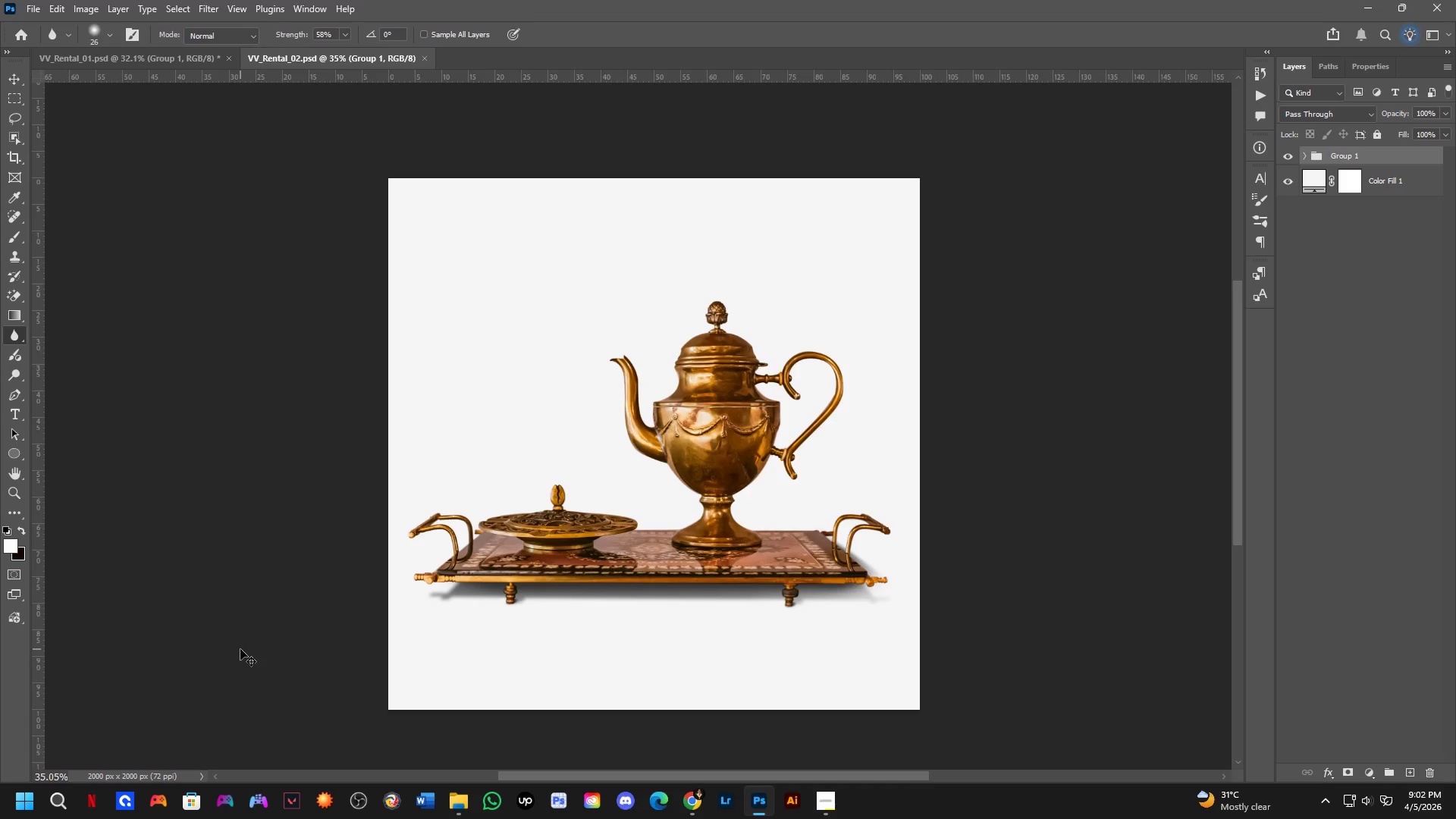 
key(Control+O)
 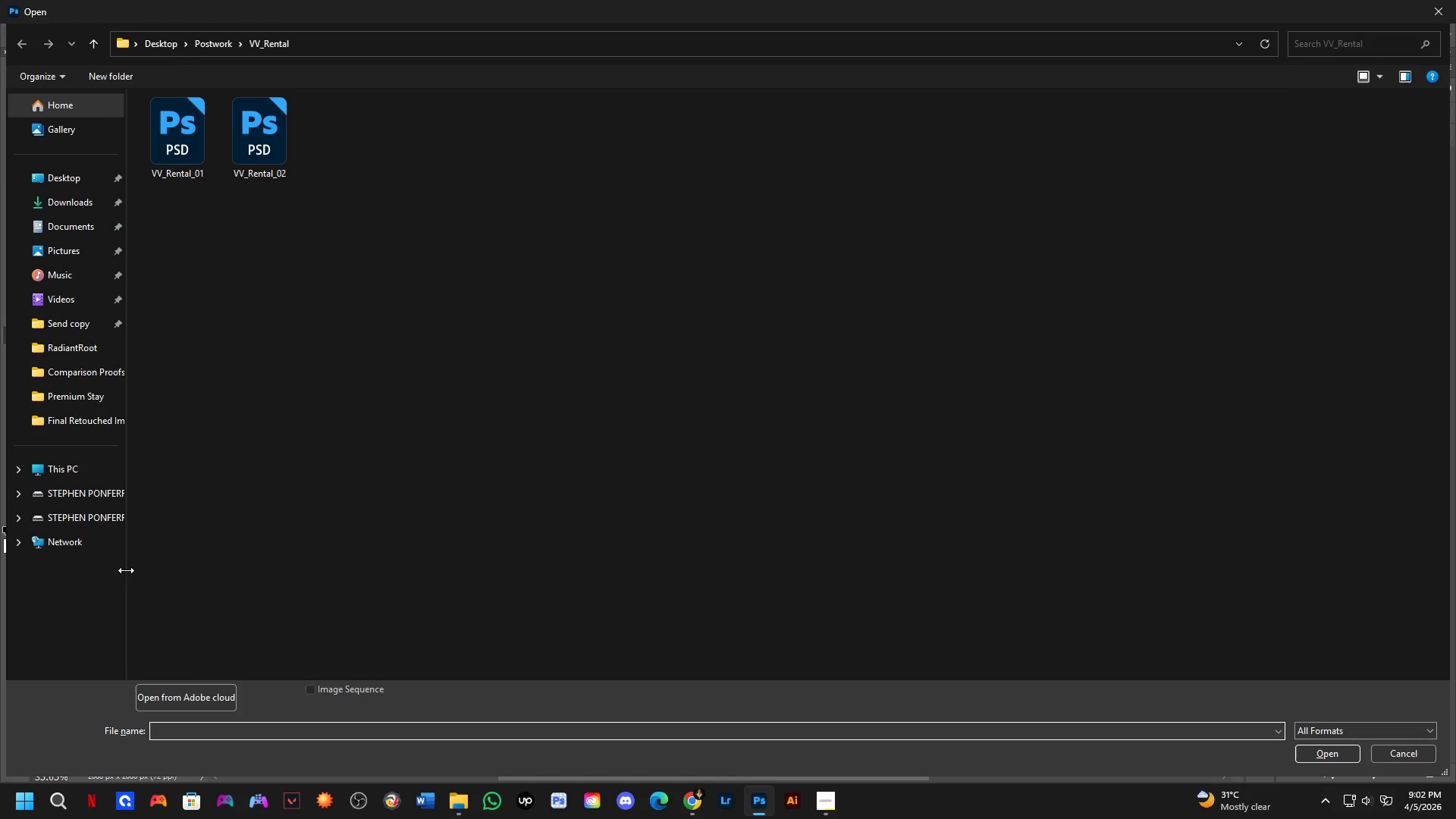 
left_click([82, 208])
 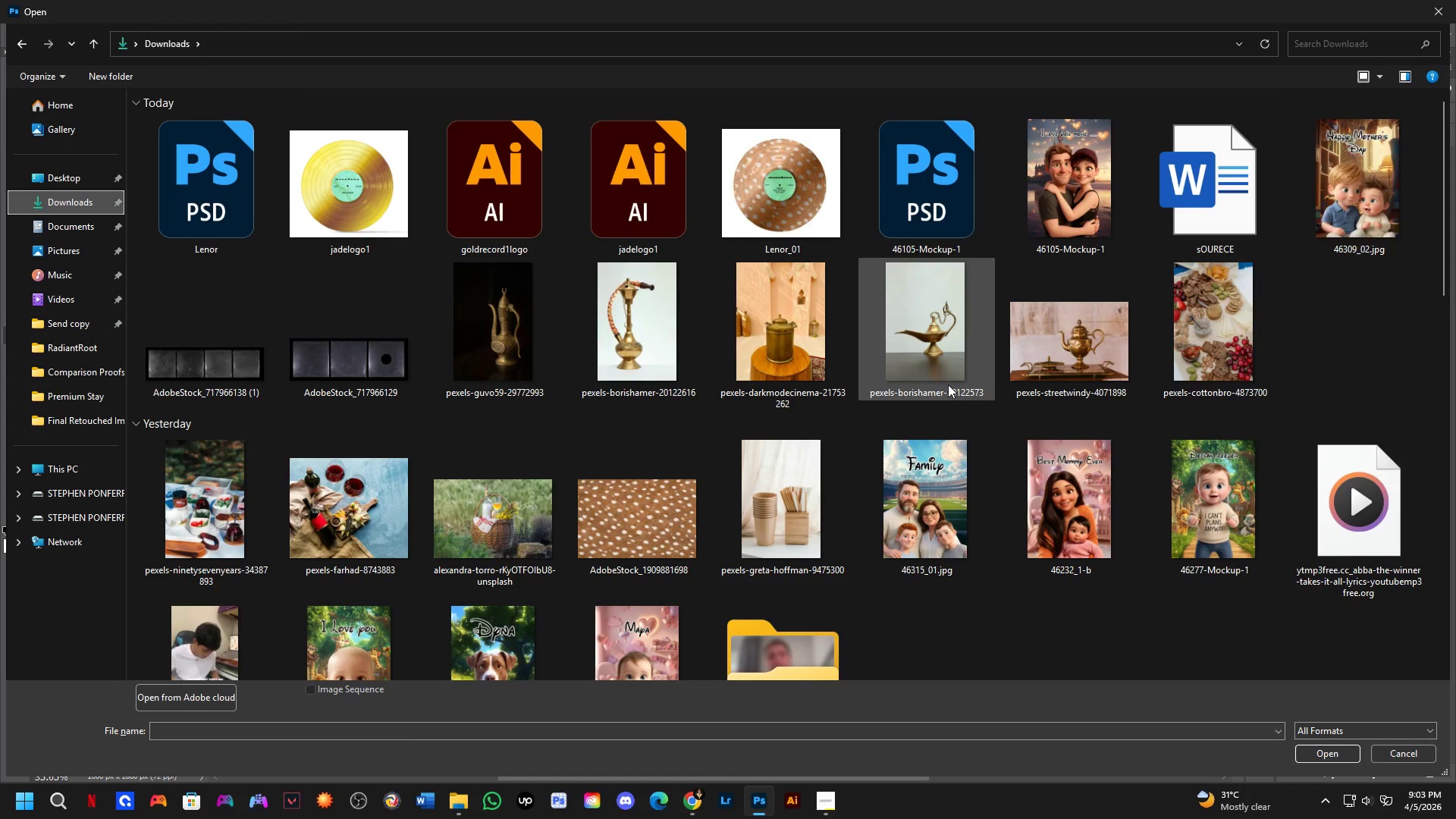 
key(NumpadEnter)
 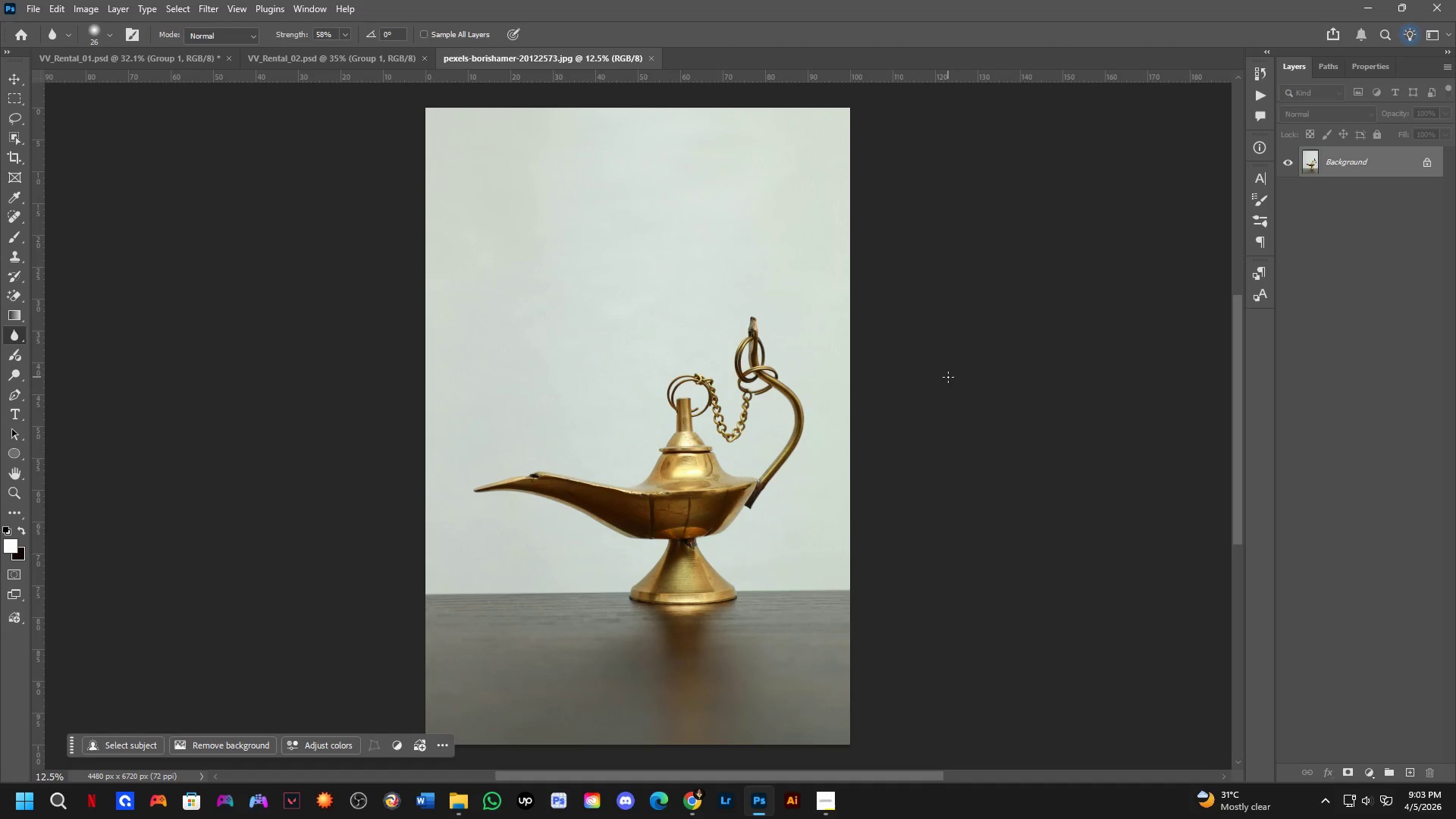 
wait(10.42)
 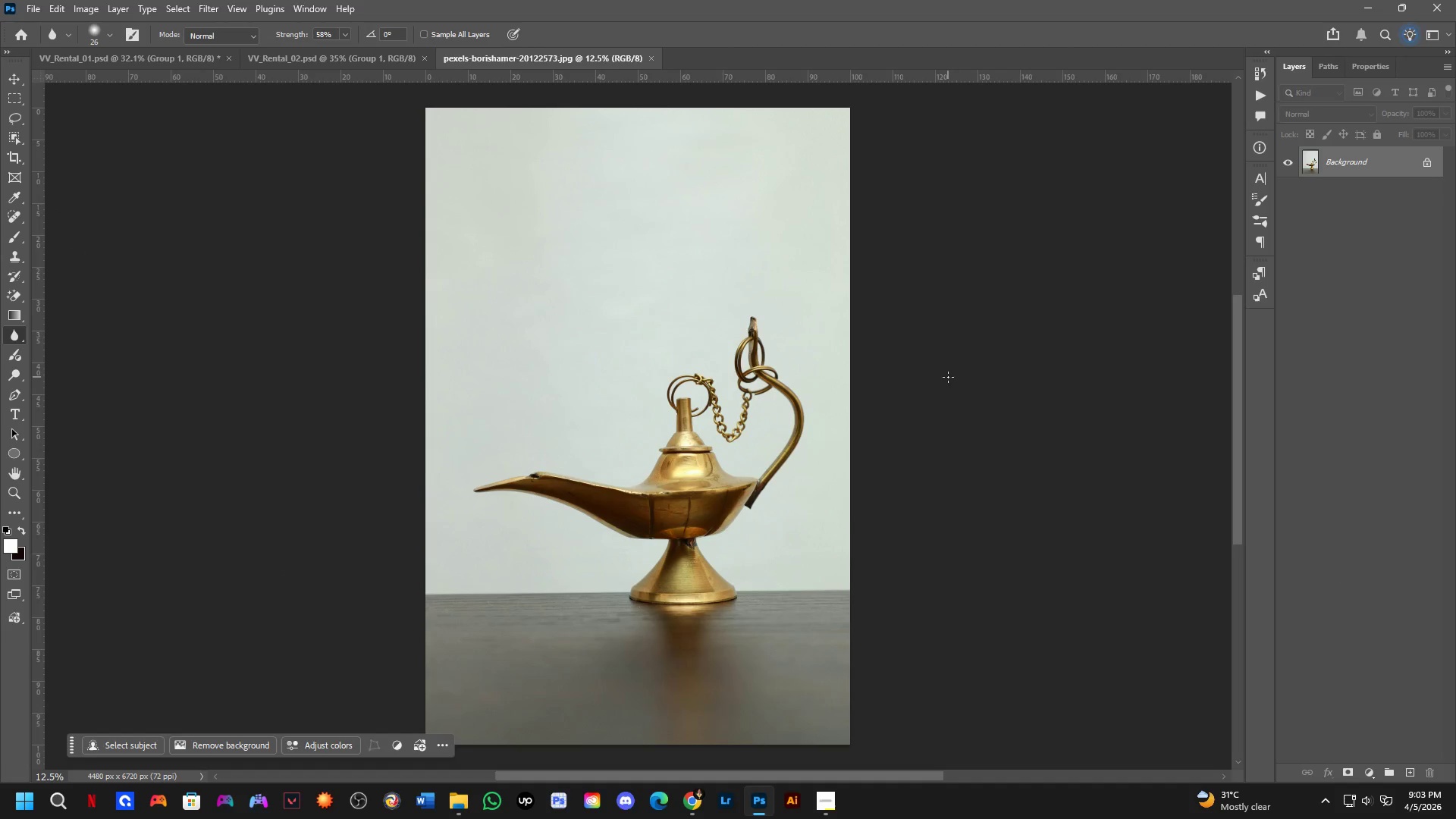 
key(Shift+ShiftLeft)
 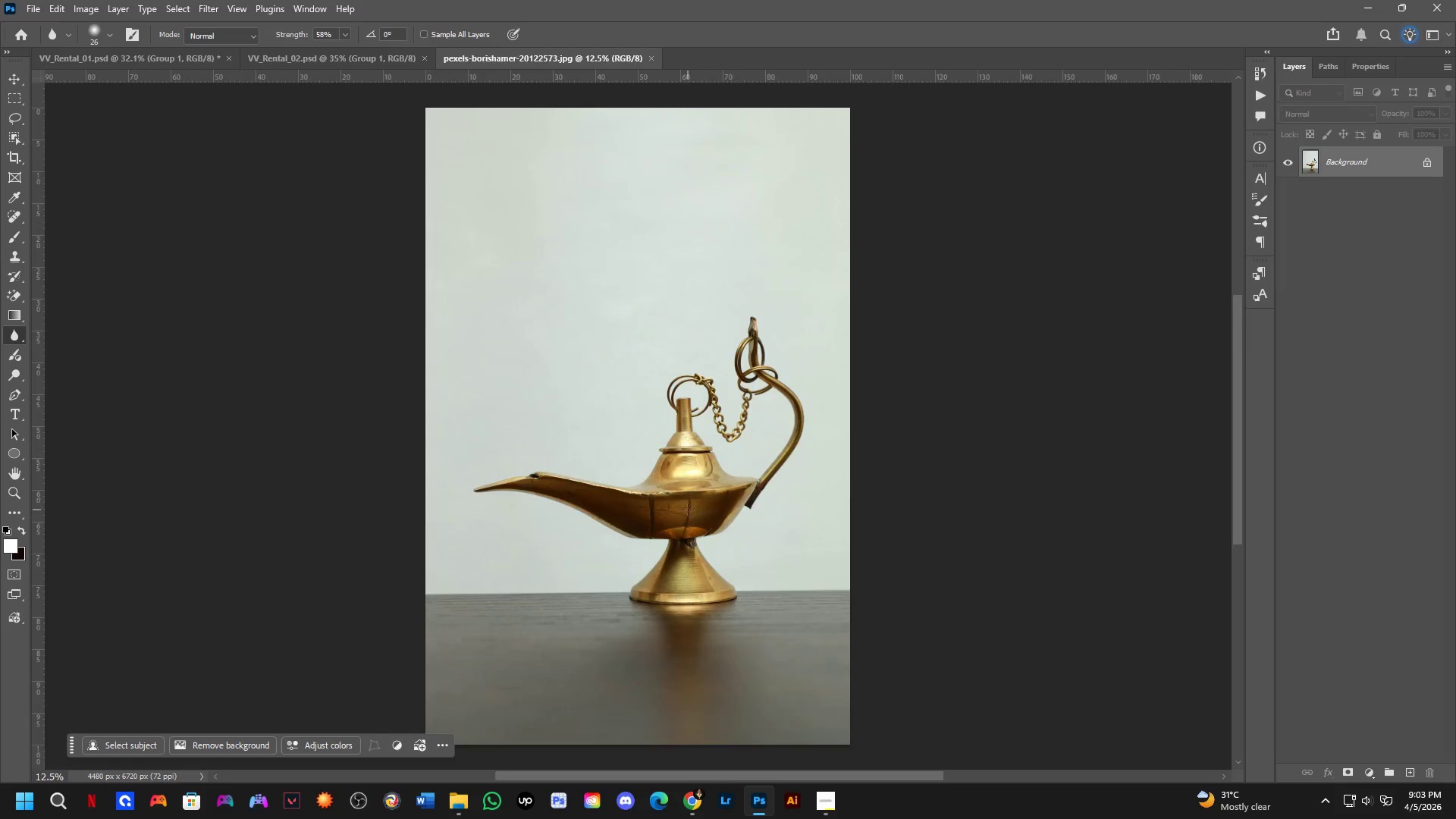 
scroll: coordinate [688, 510], scroll_direction: up, amount: 3.0
 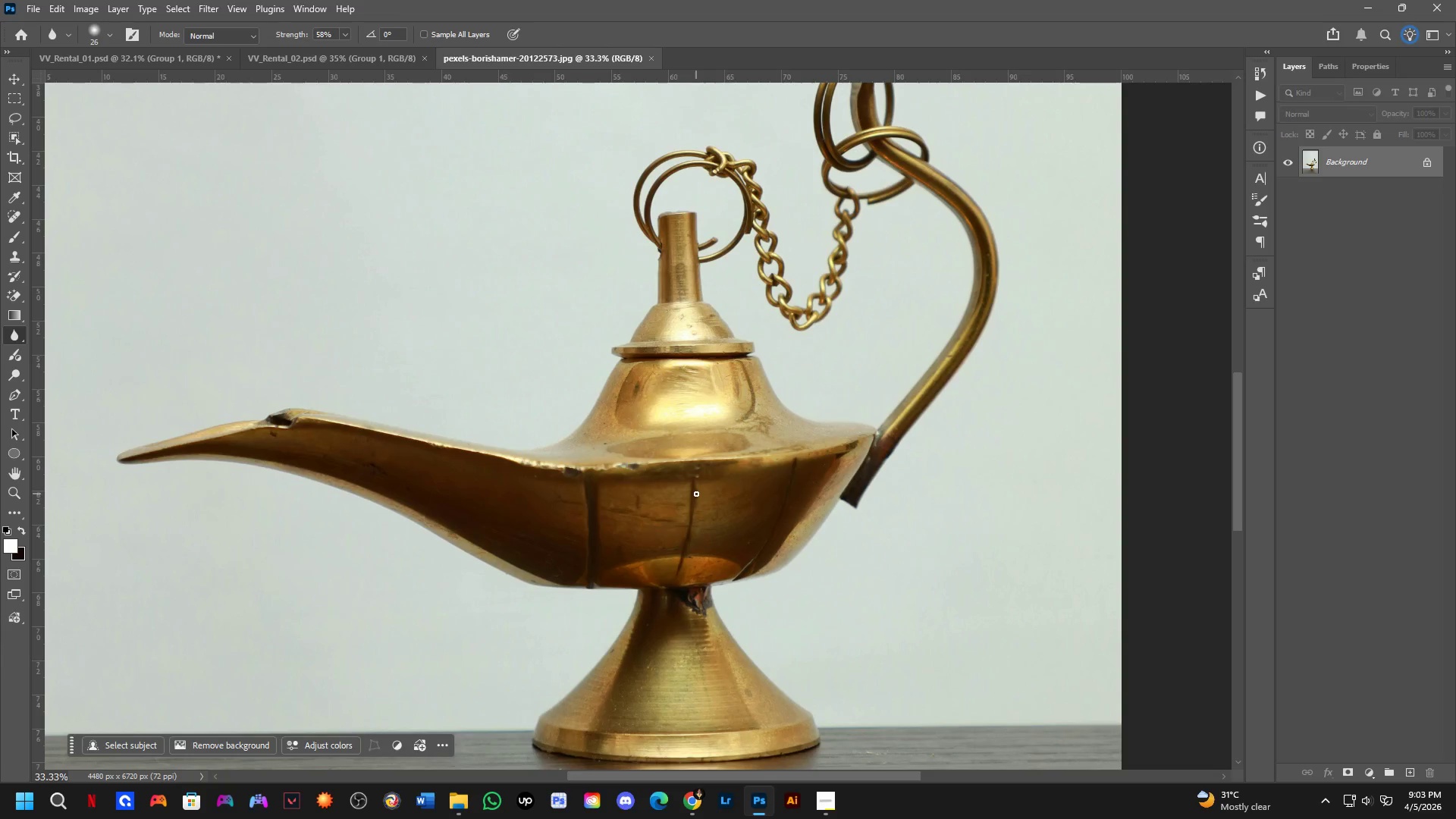 
key(Shift+ShiftLeft)
 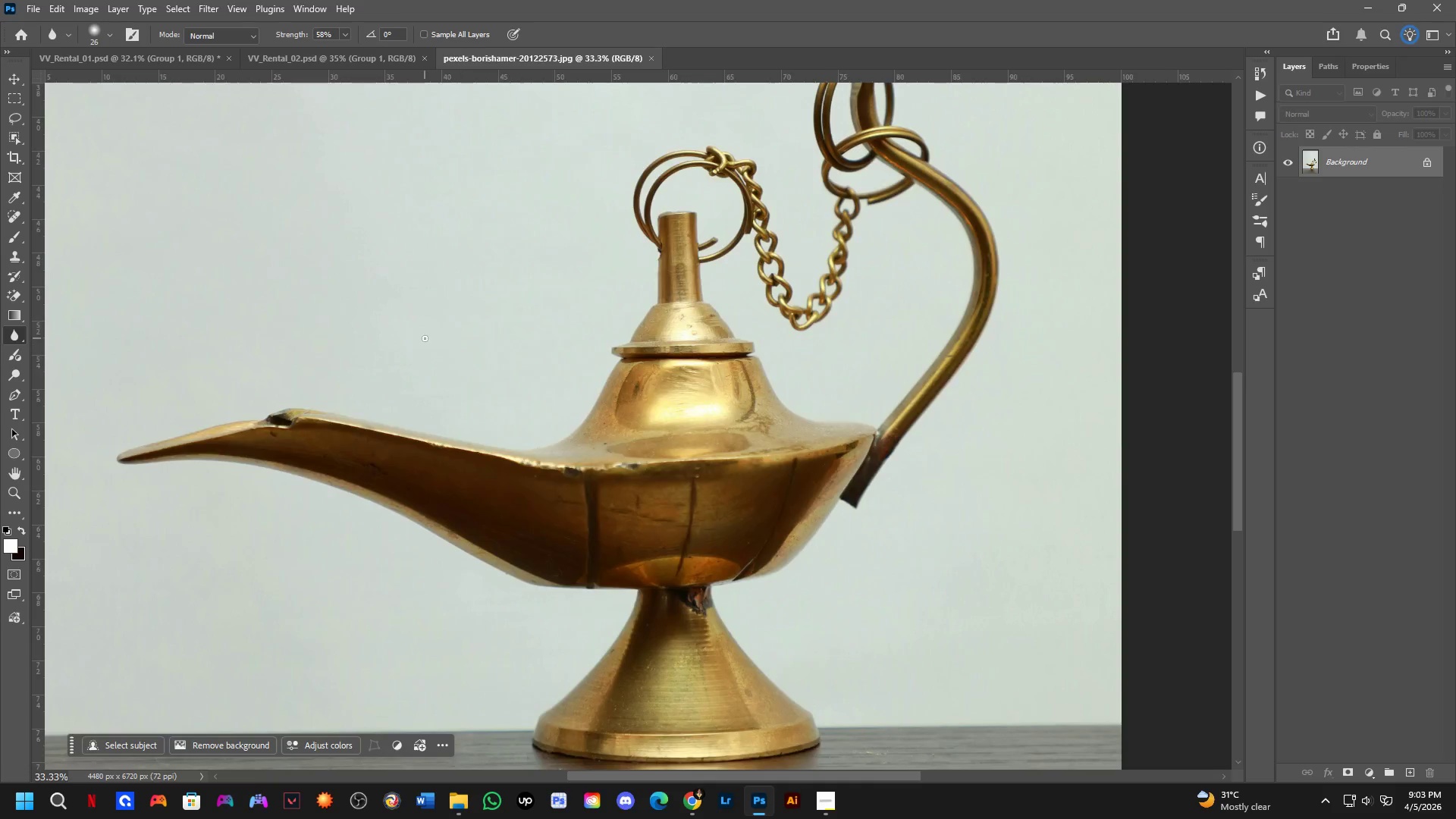 
scroll: coordinate [425, 338], scroll_direction: up, amount: 1.0
 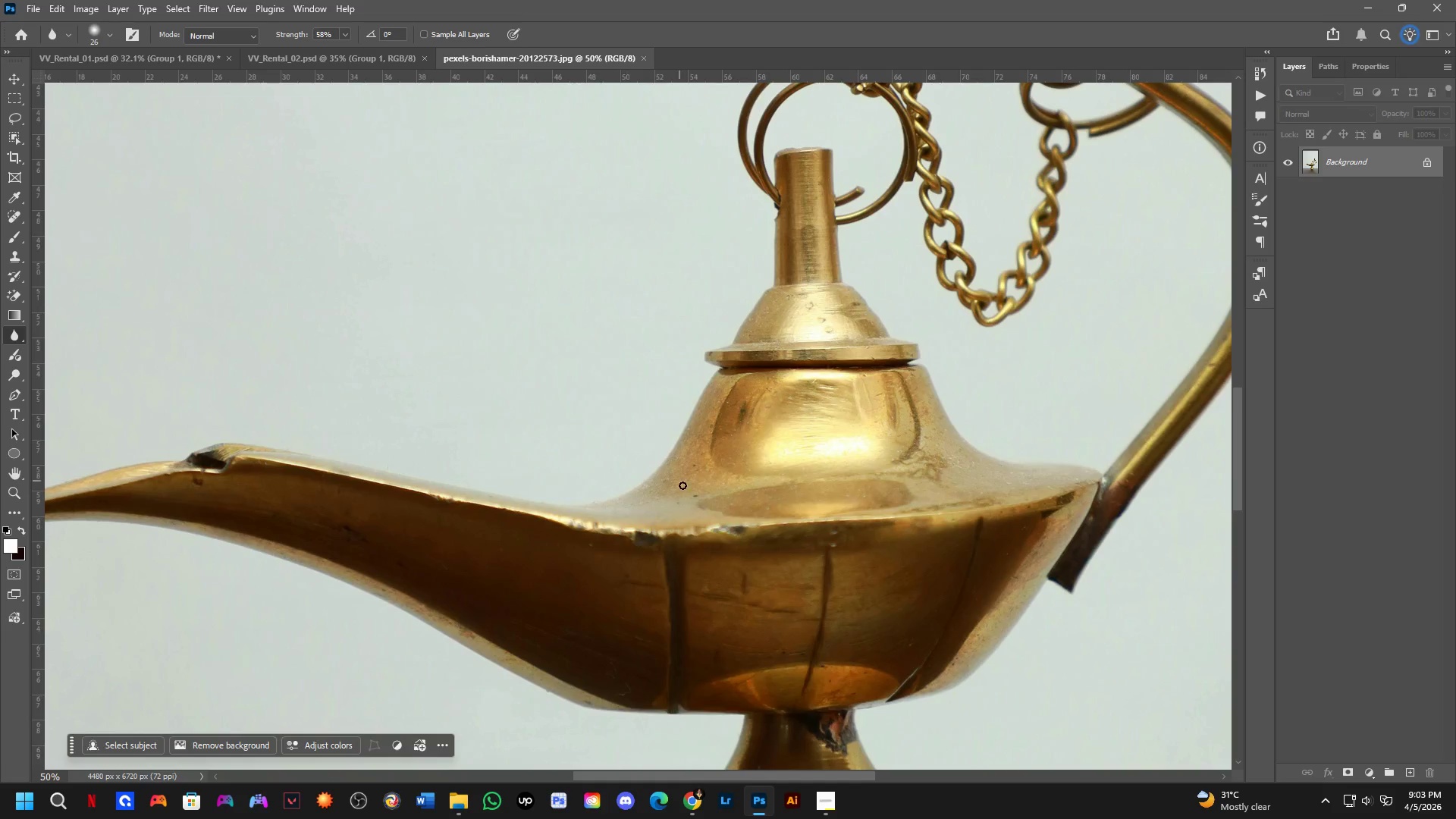 
key(Shift+ShiftLeft)
 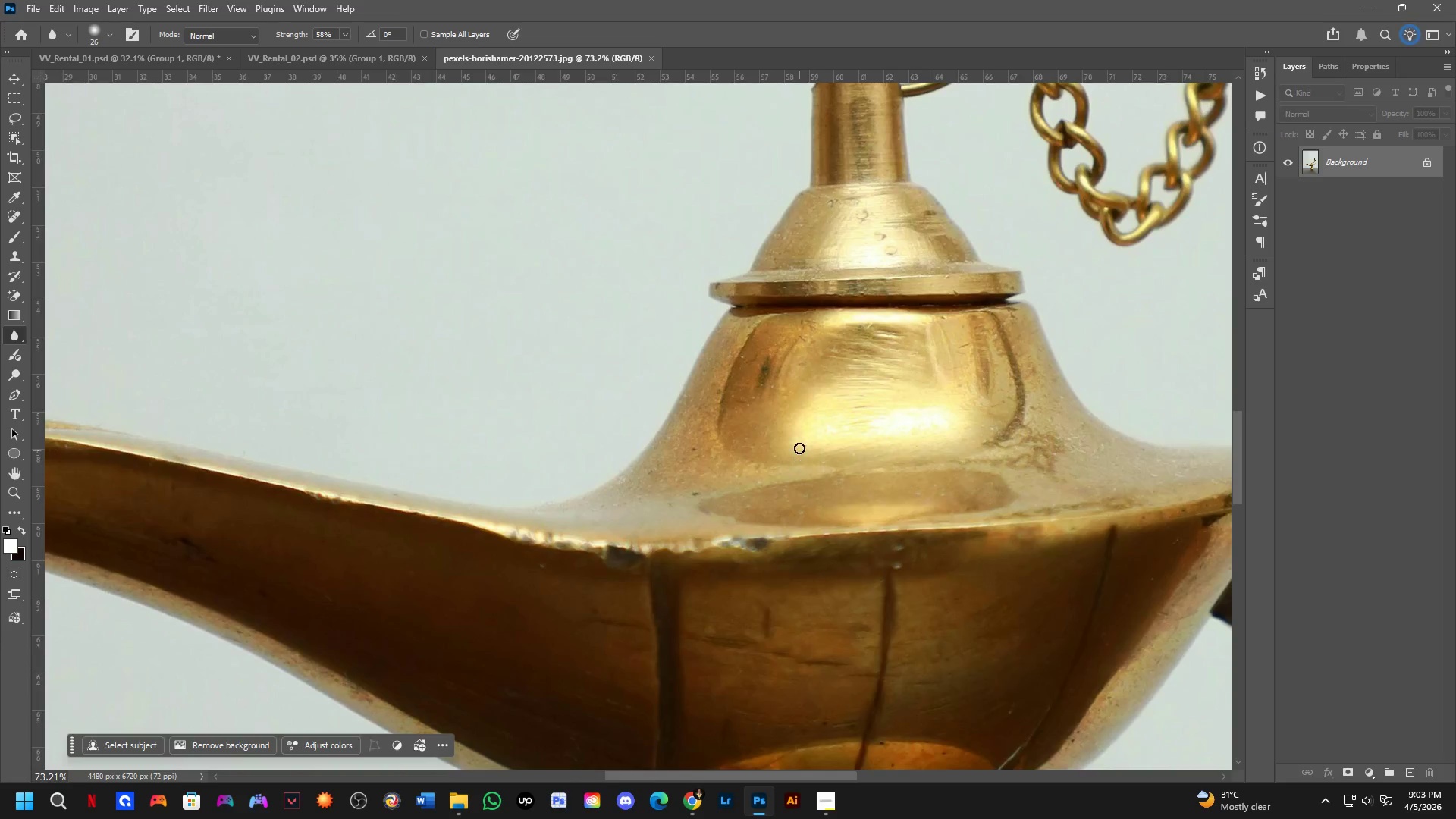 
scroll: coordinate [704, 497], scroll_direction: up, amount: 4.0
 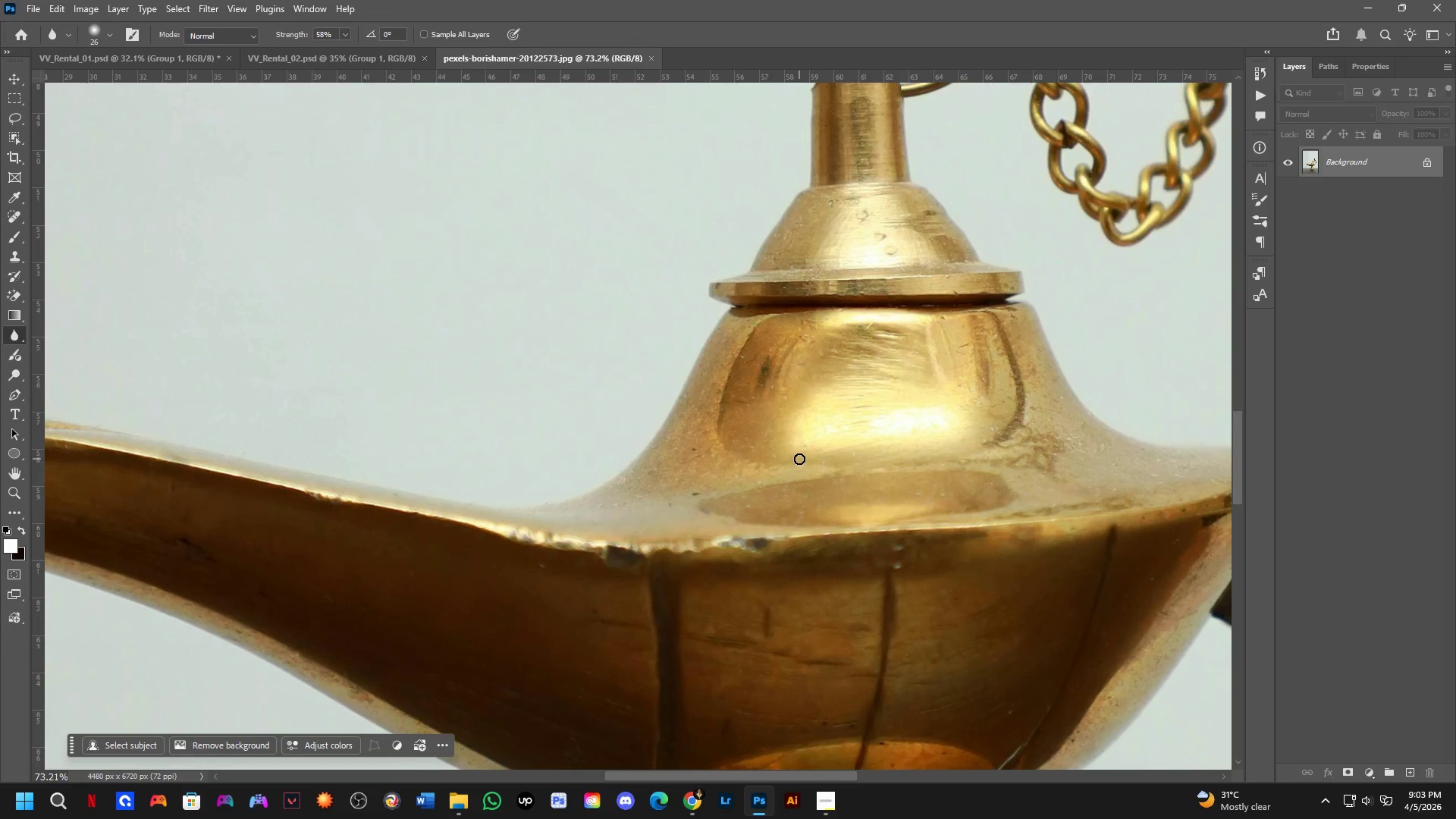 
key(Shift+ShiftLeft)
 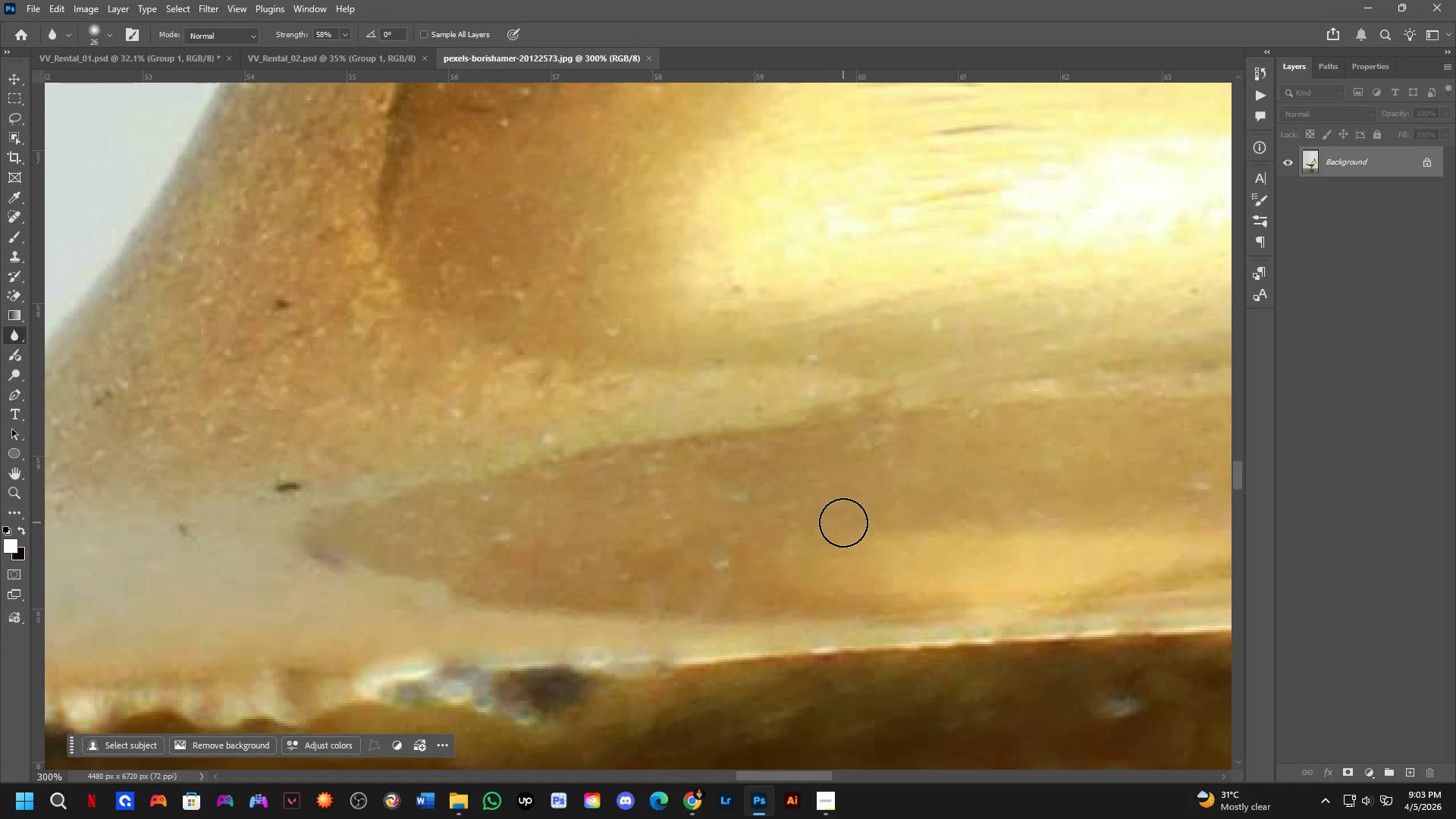 
key(Shift+ShiftLeft)
 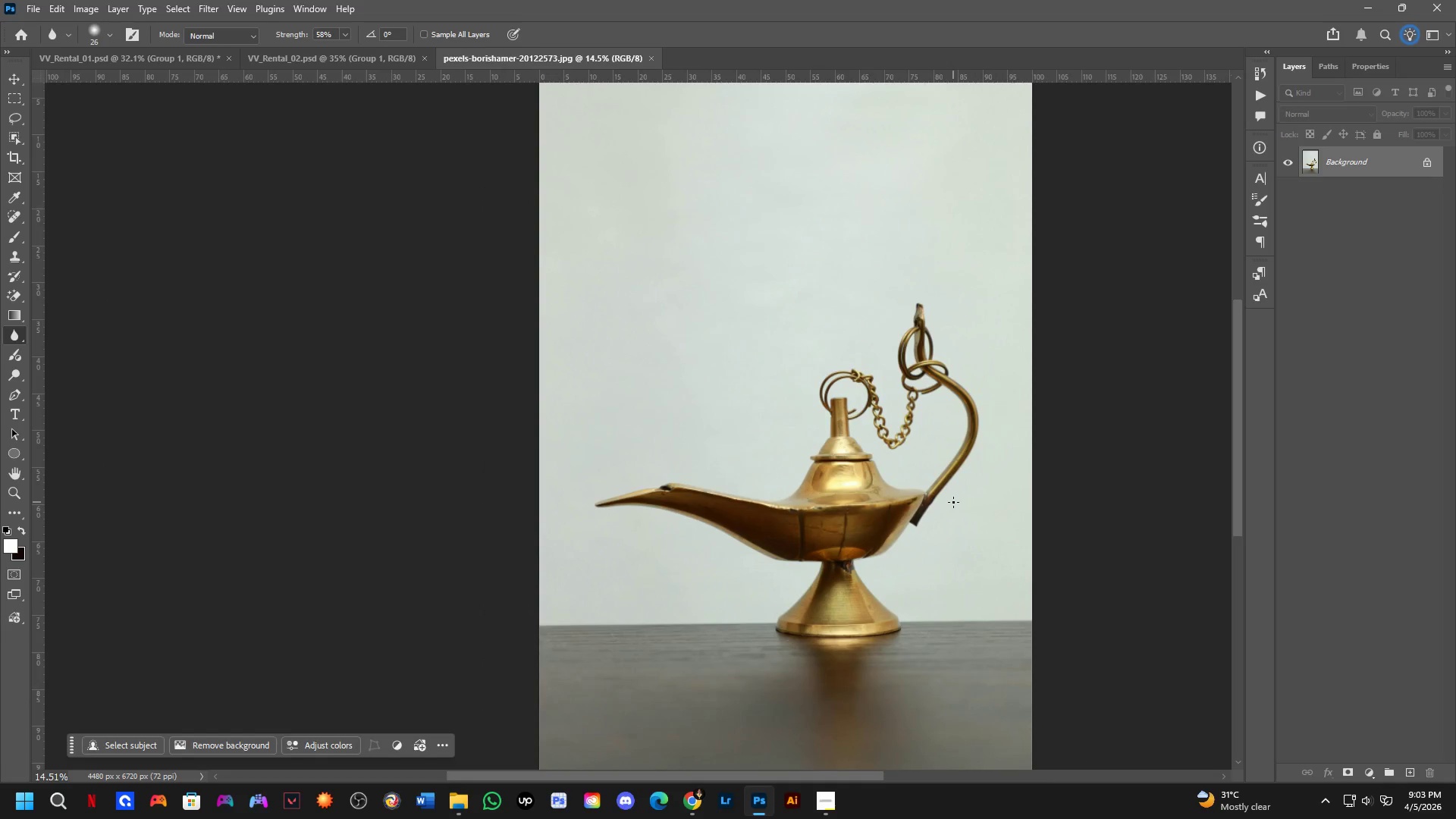 
scroll: coordinate [830, 486], scroll_direction: down, amount: 16.0
 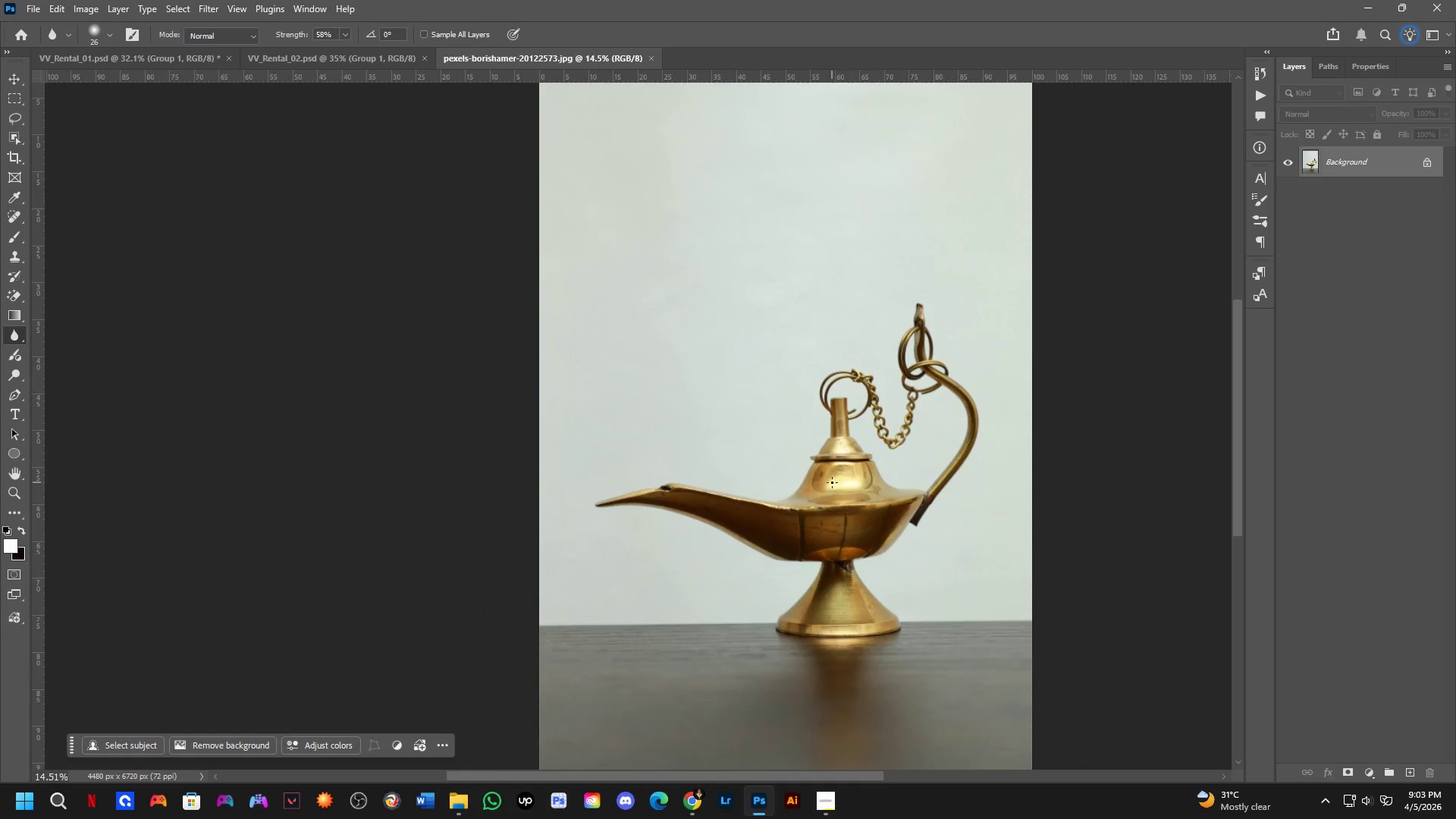 
hold_key(key=Space, duration=1.36)
 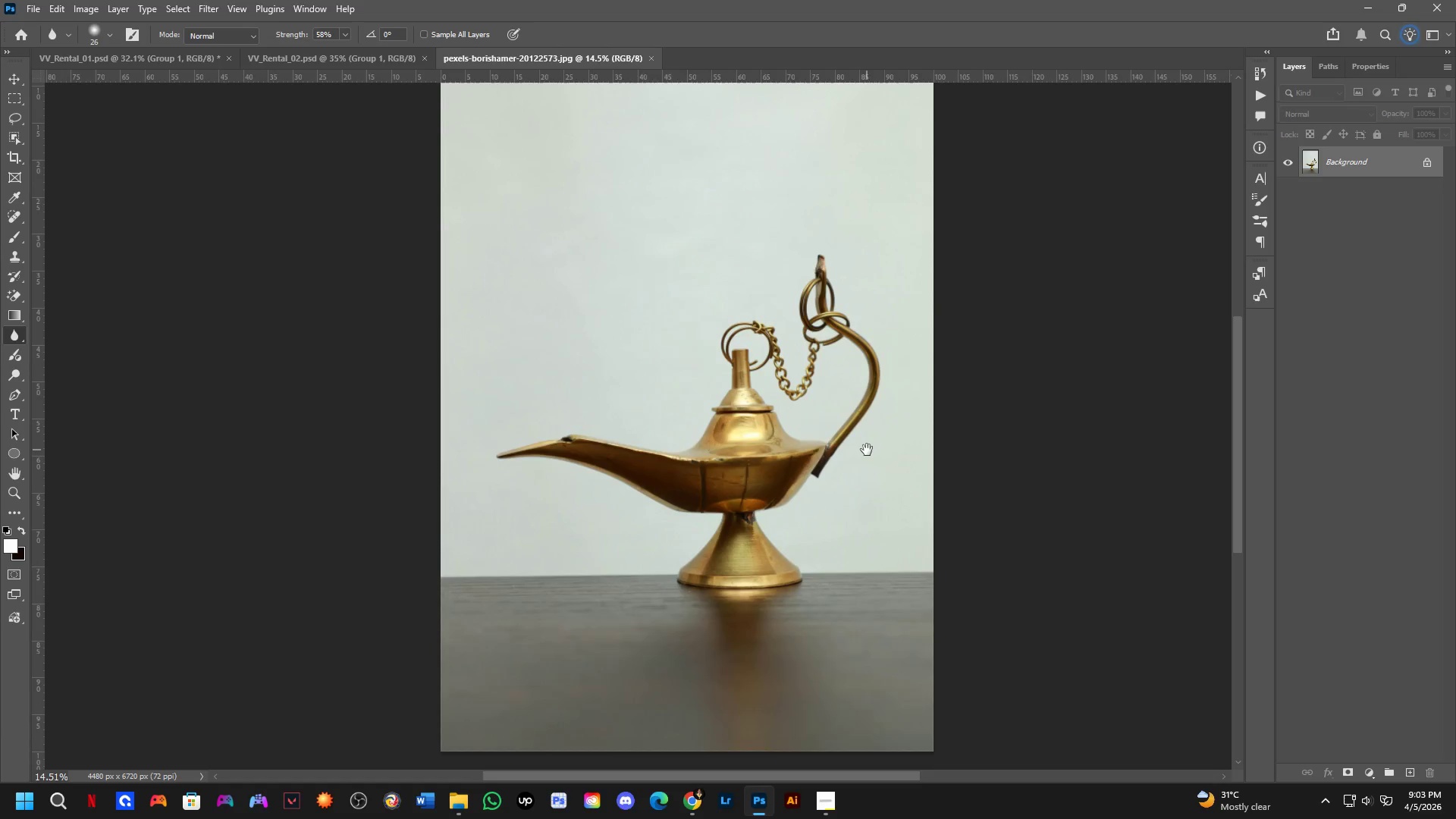 
left_click_drag(start_coordinate=[965, 498], to_coordinate=[861, 441])
 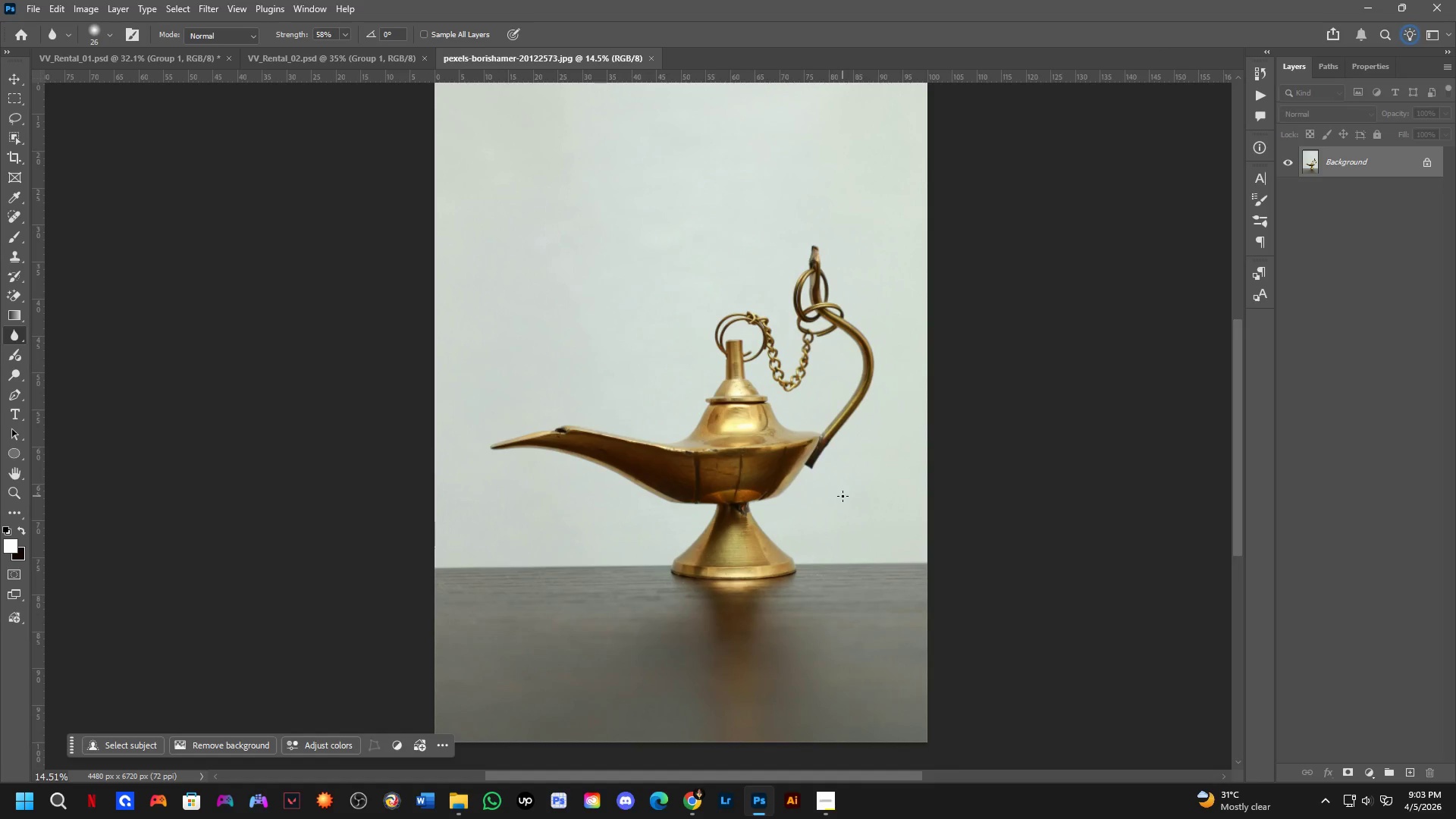 
key(Control+J)
 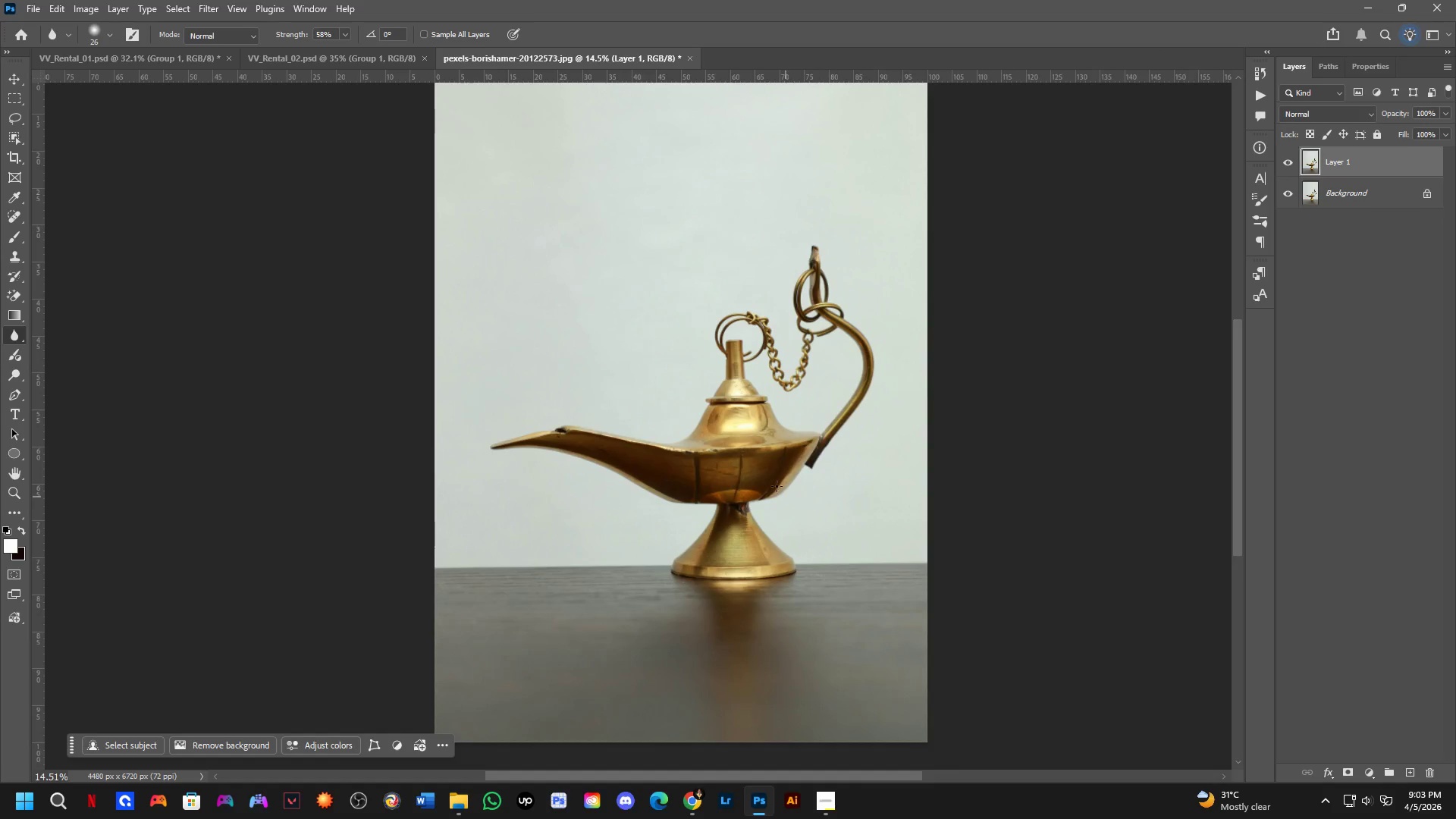 
scroll: coordinate [770, 478], scroll_direction: up, amount: 4.0
 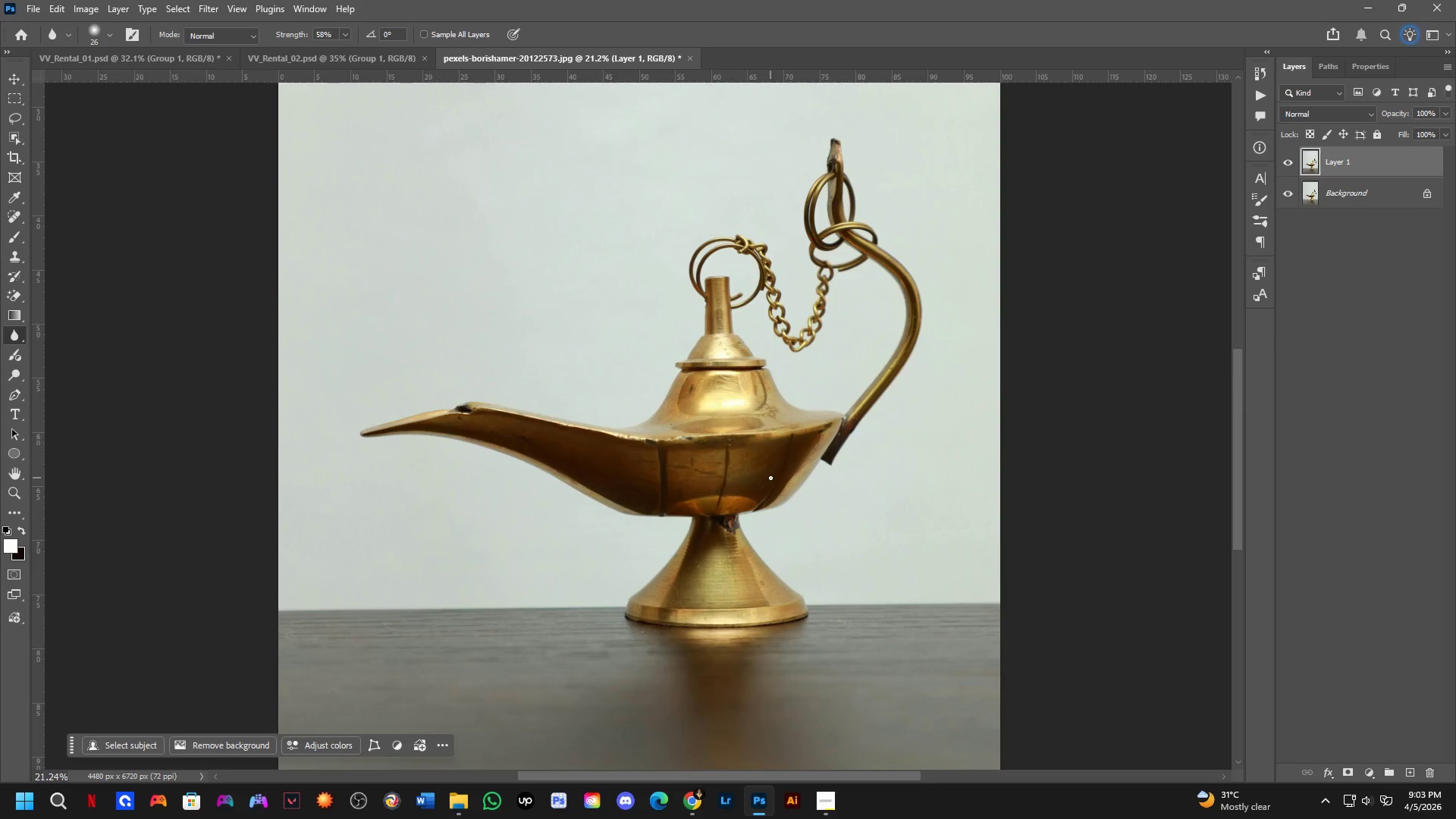 
wait(7.77)
 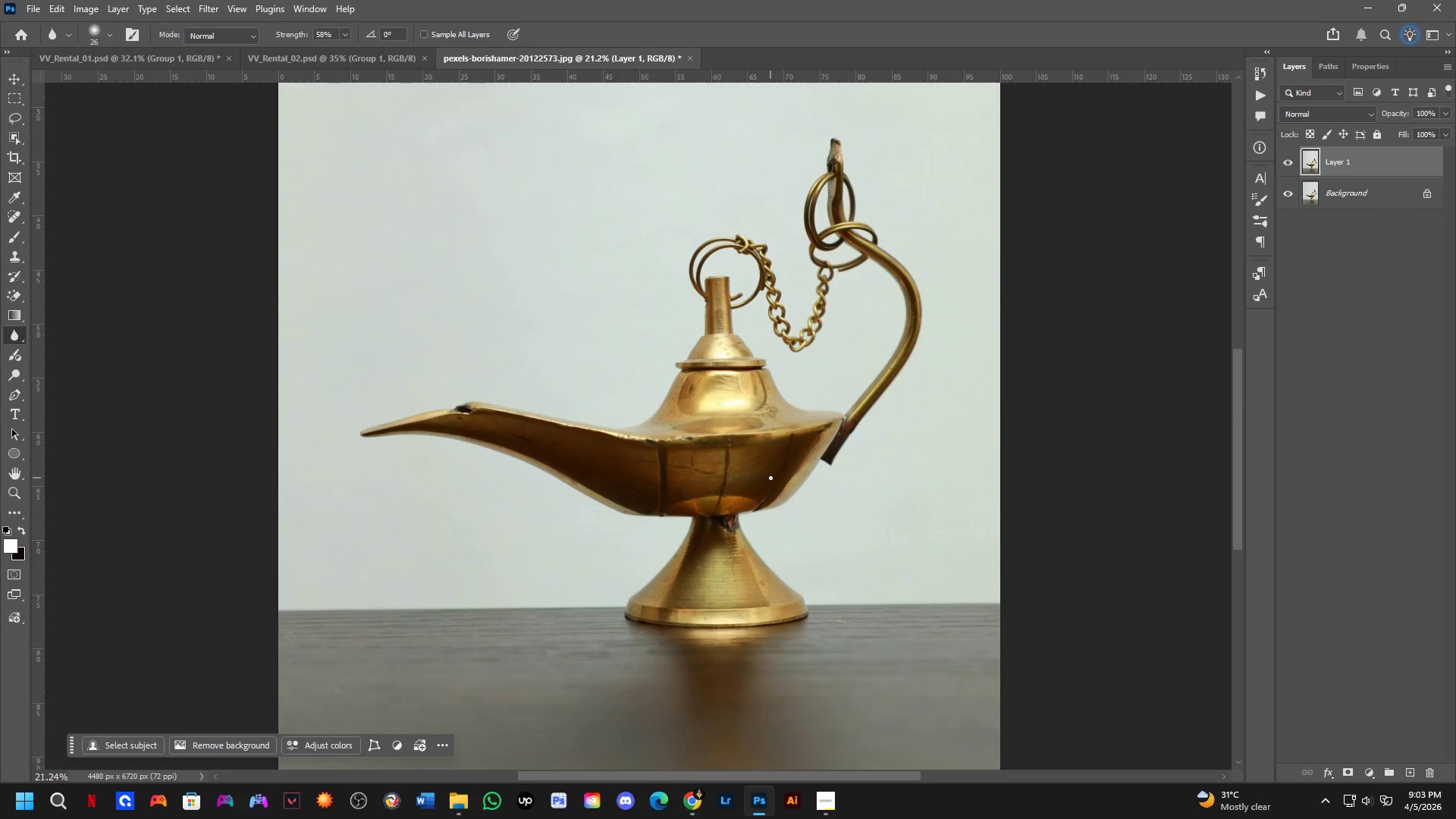 
scroll: coordinate [739, 482], scroll_direction: down, amount: 3.0
 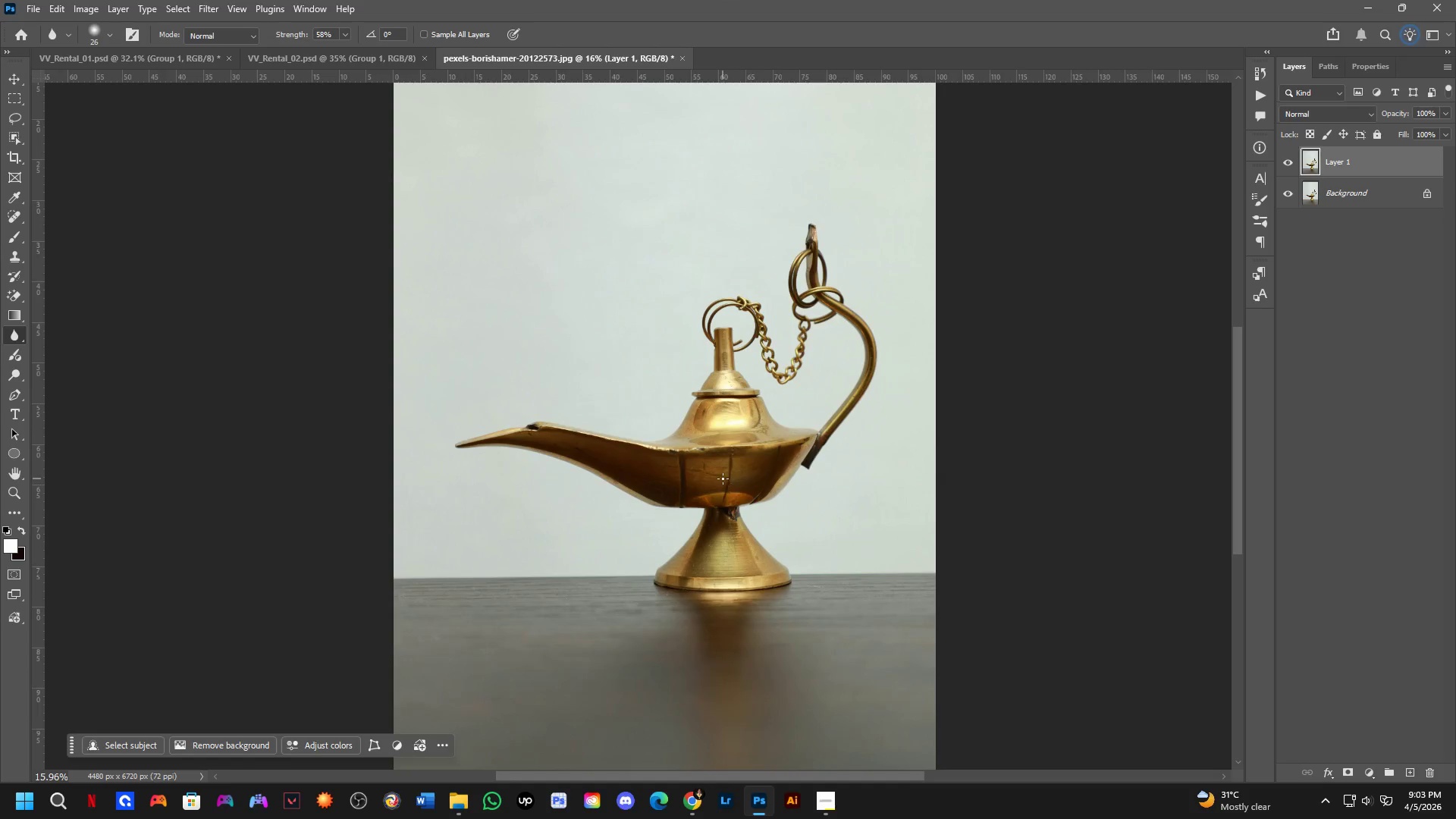 
hold_key(key=Space, duration=0.7)
 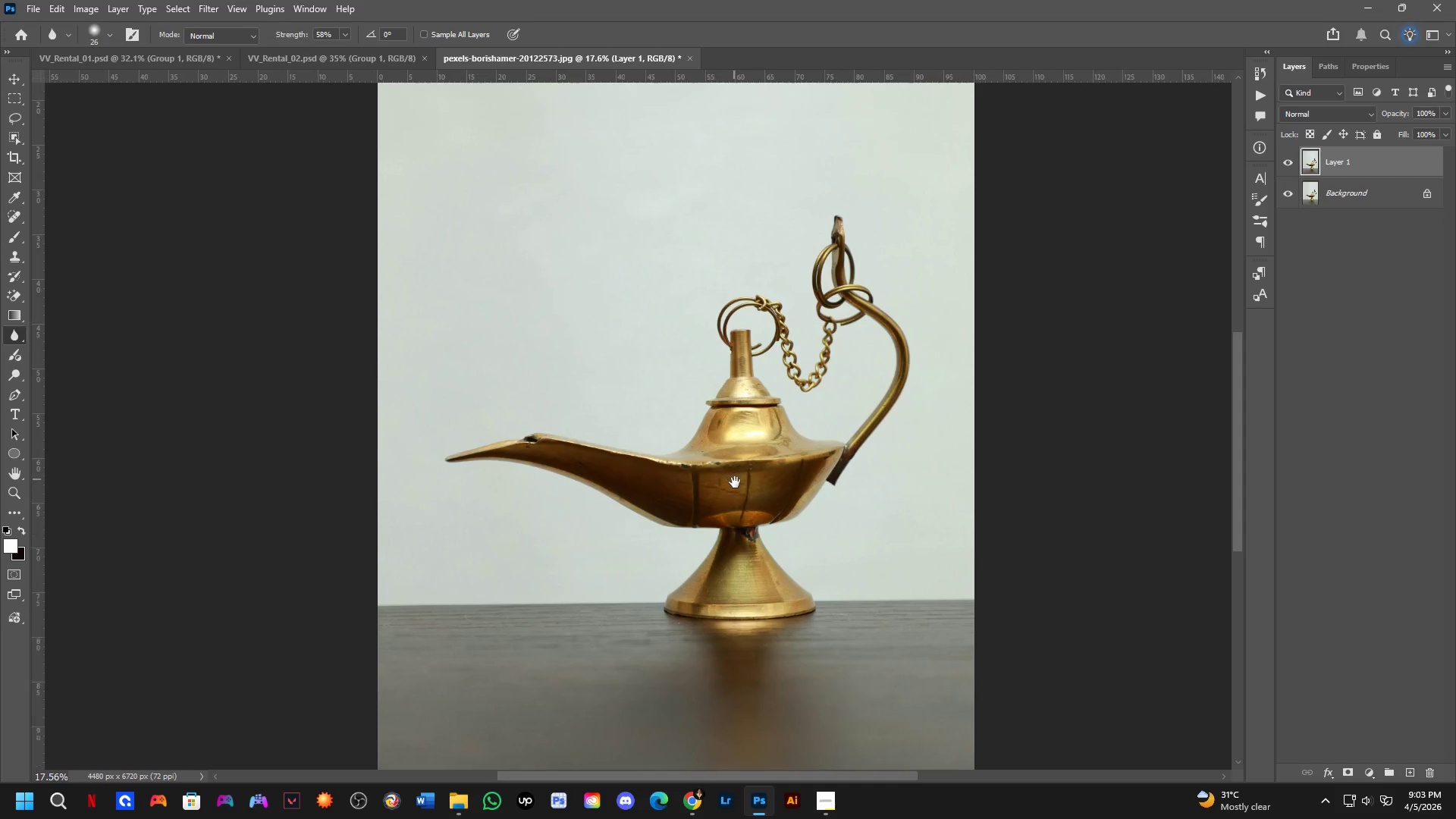 
scroll: coordinate [722, 475], scroll_direction: up, amount: 1.0
 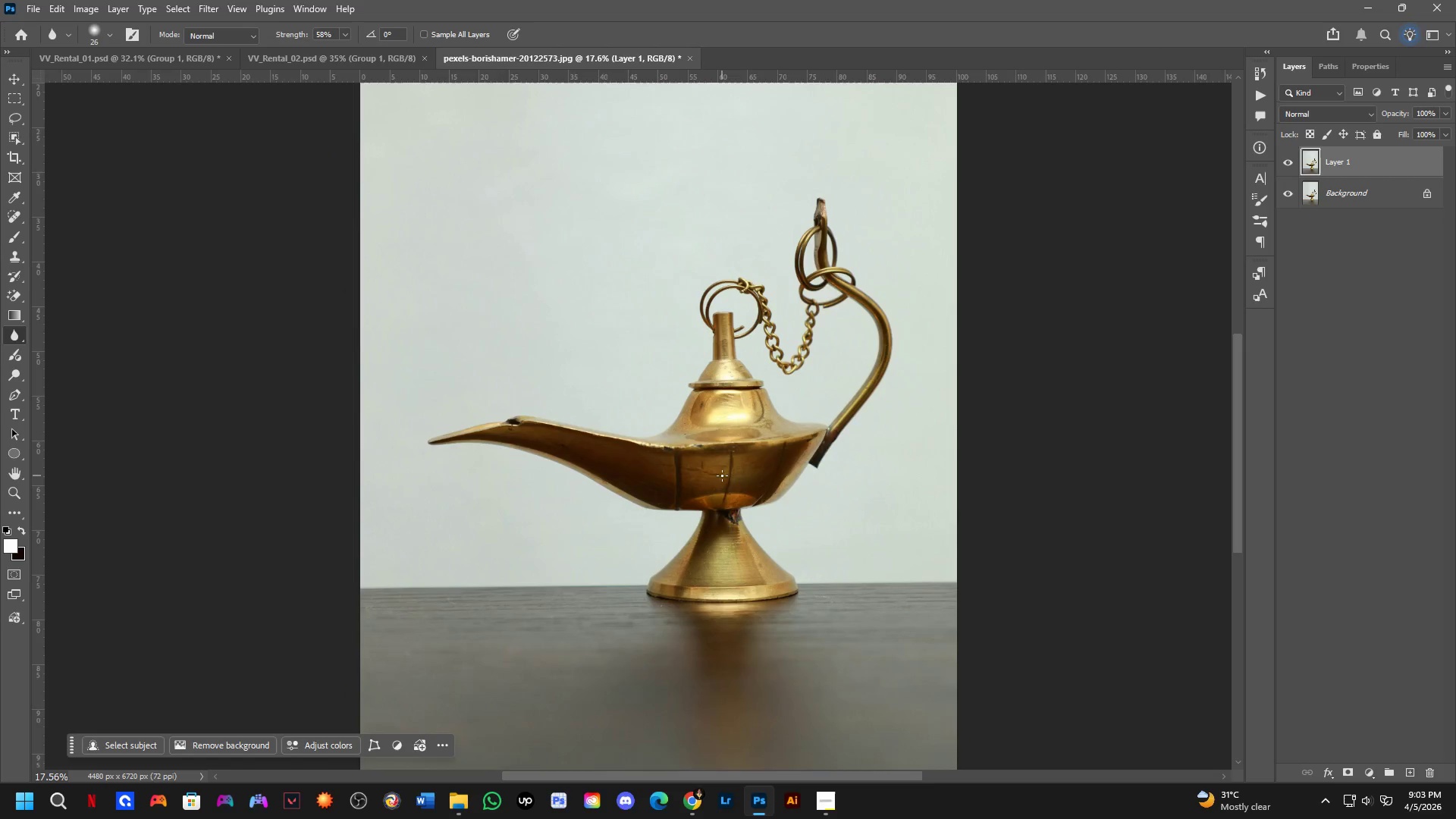 
left_click_drag(start_coordinate=[717, 460], to_coordinate=[733, 441])
 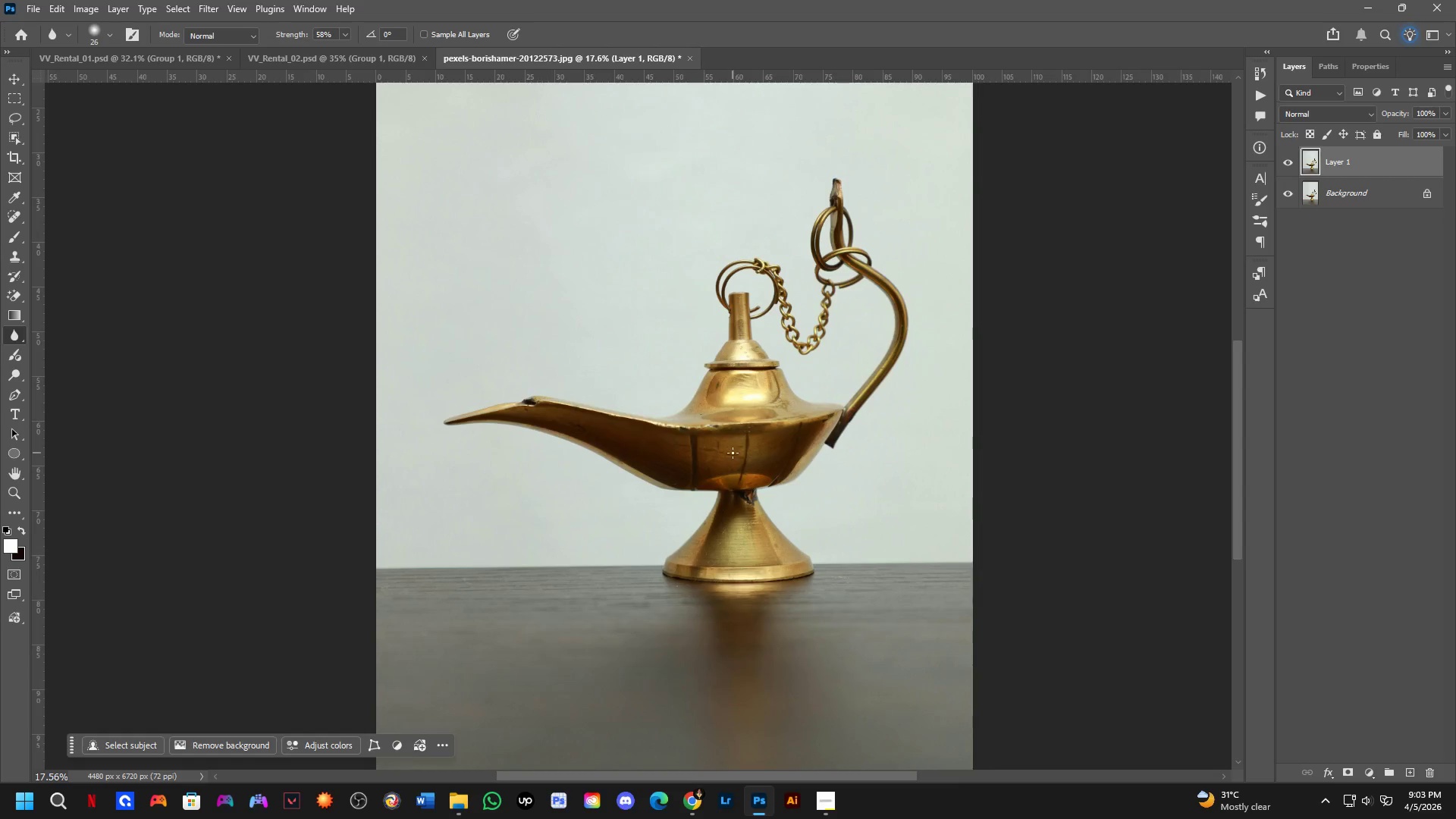 
hold_key(key=Space, duration=0.42)
 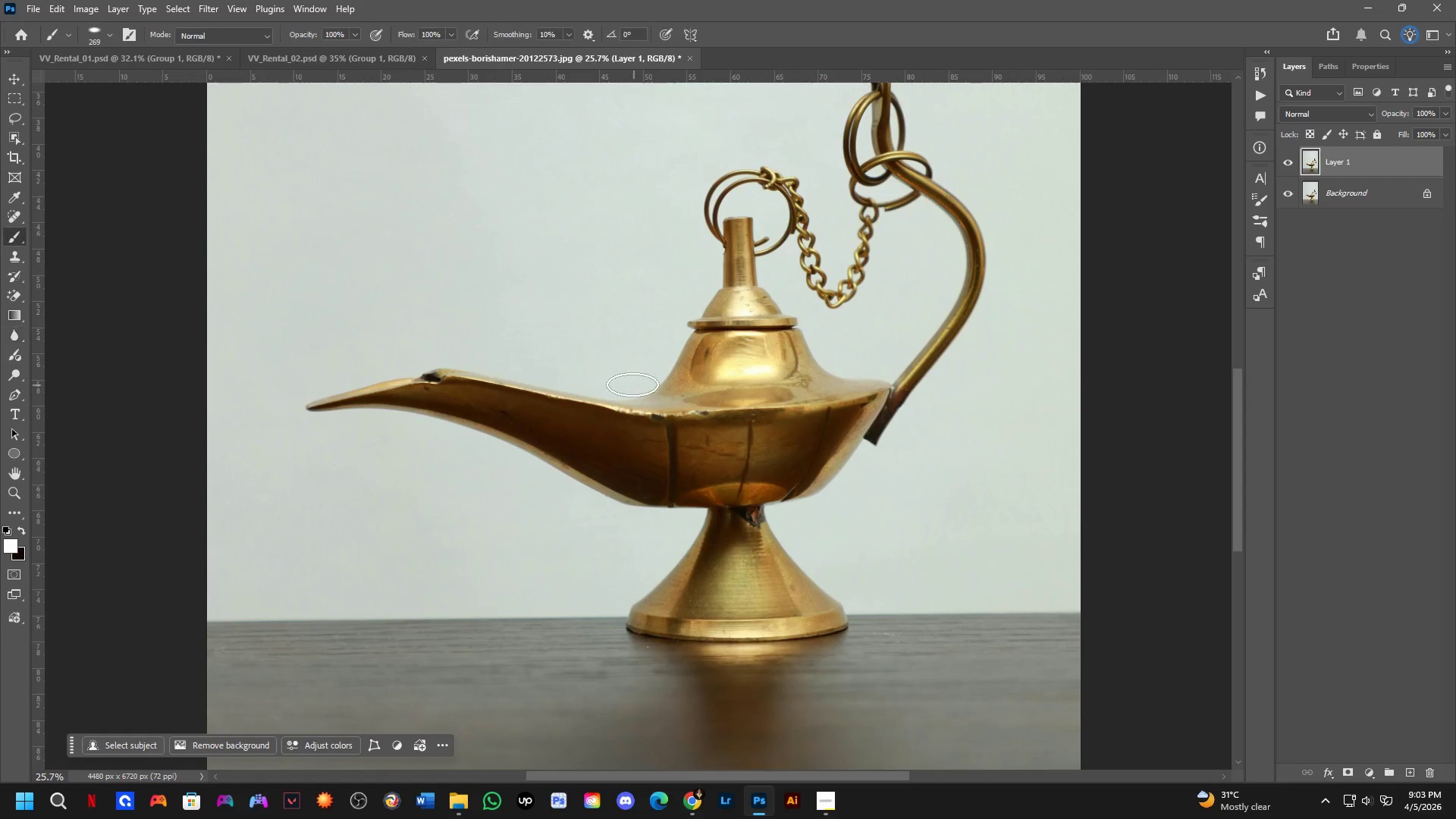 
left_click_drag(start_coordinate=[740, 457], to_coordinate=[736, 457])
 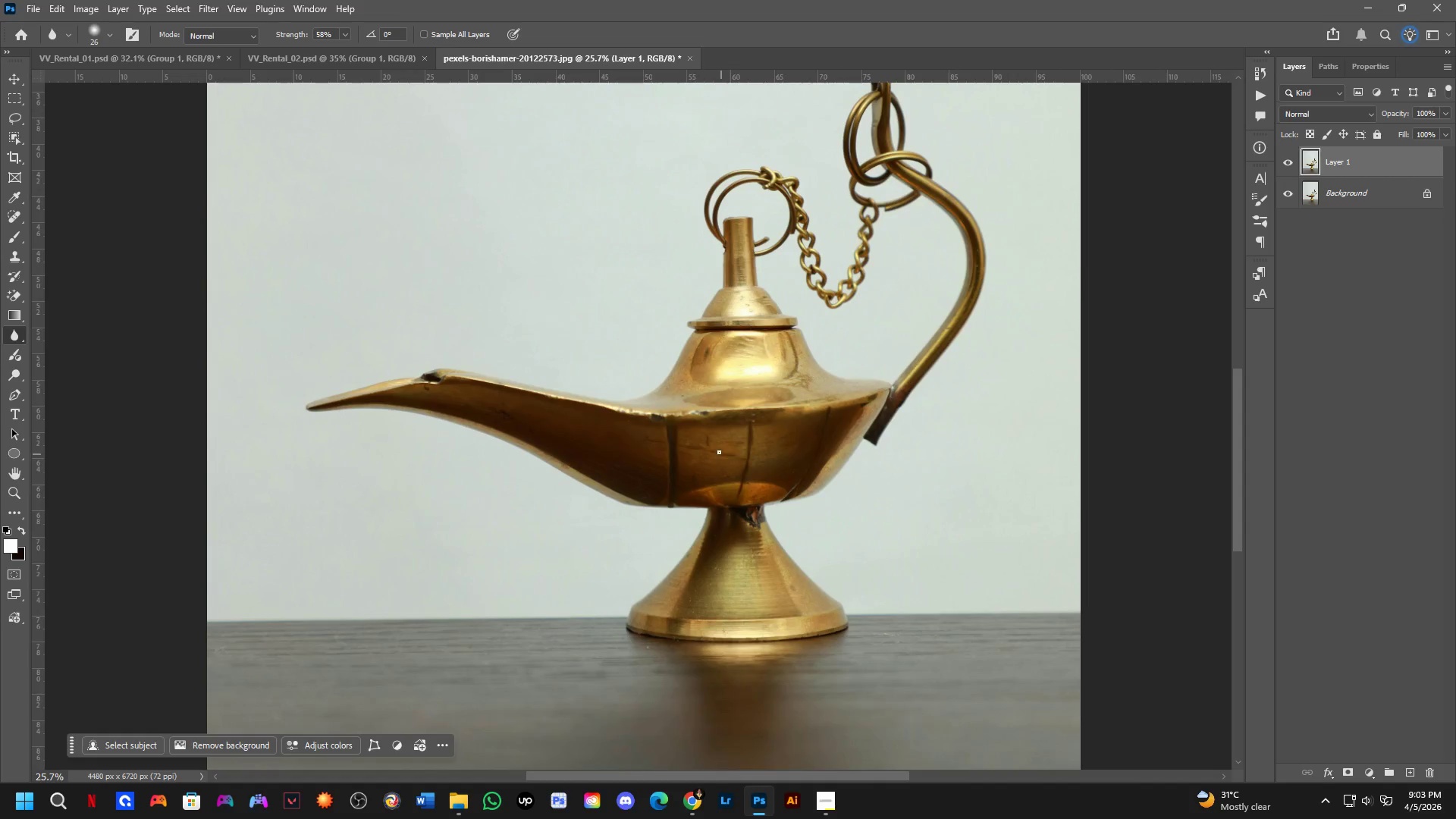 
scroll: coordinate [733, 453], scroll_direction: up, amount: 4.0
 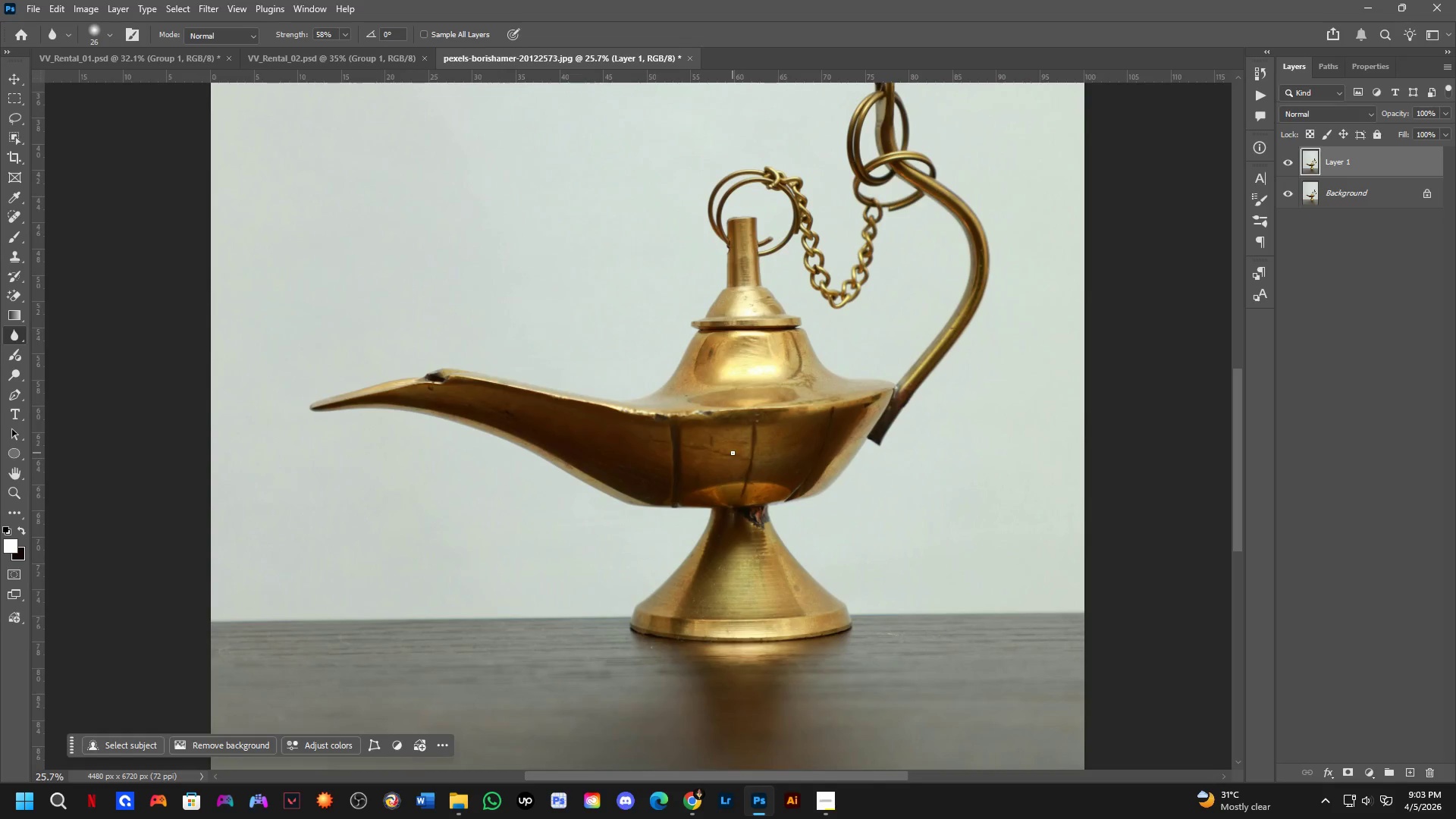 
key(B)
 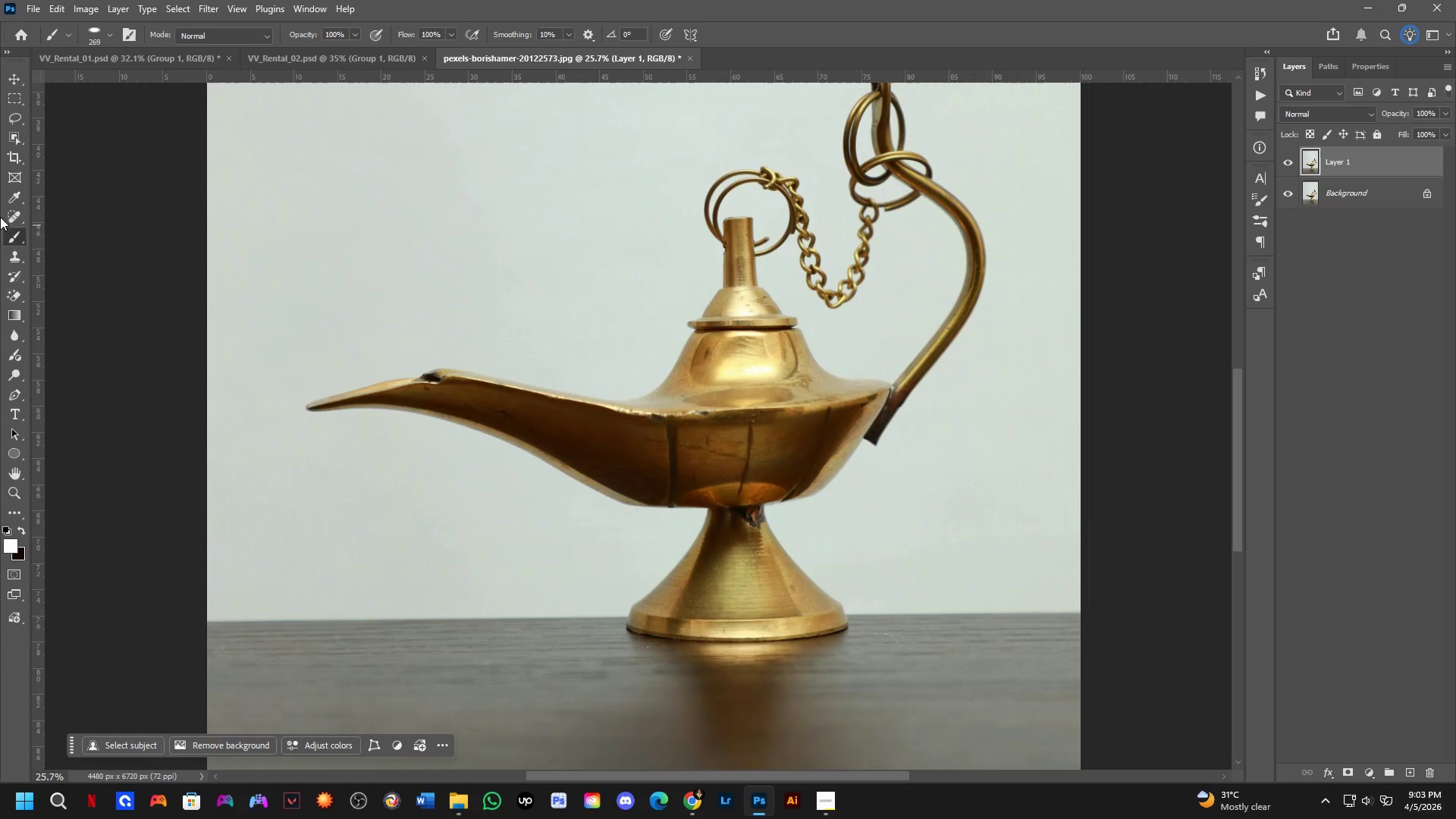 
left_click([12, 210])
 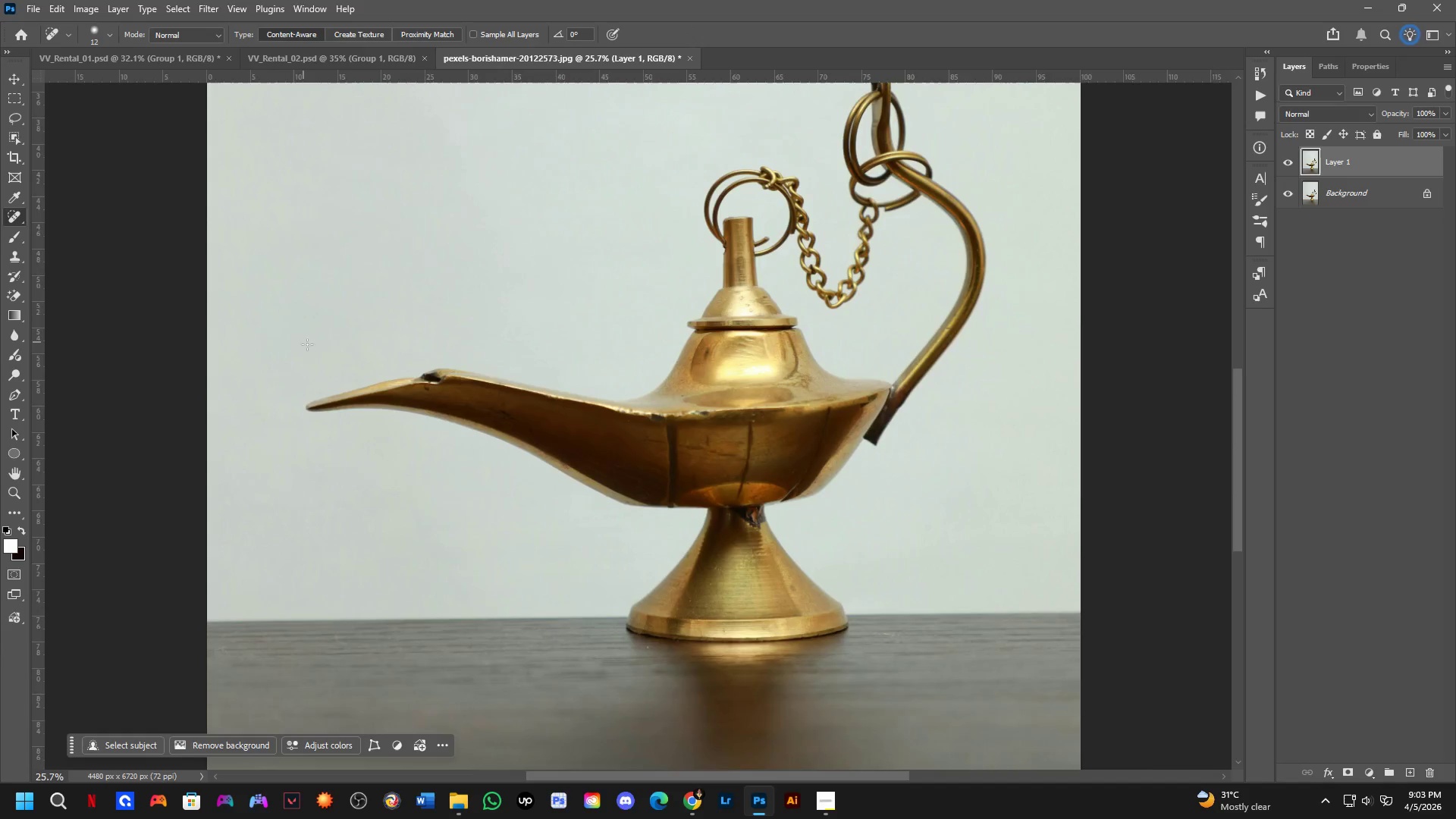 
hold_key(key=Space, duration=0.5)
 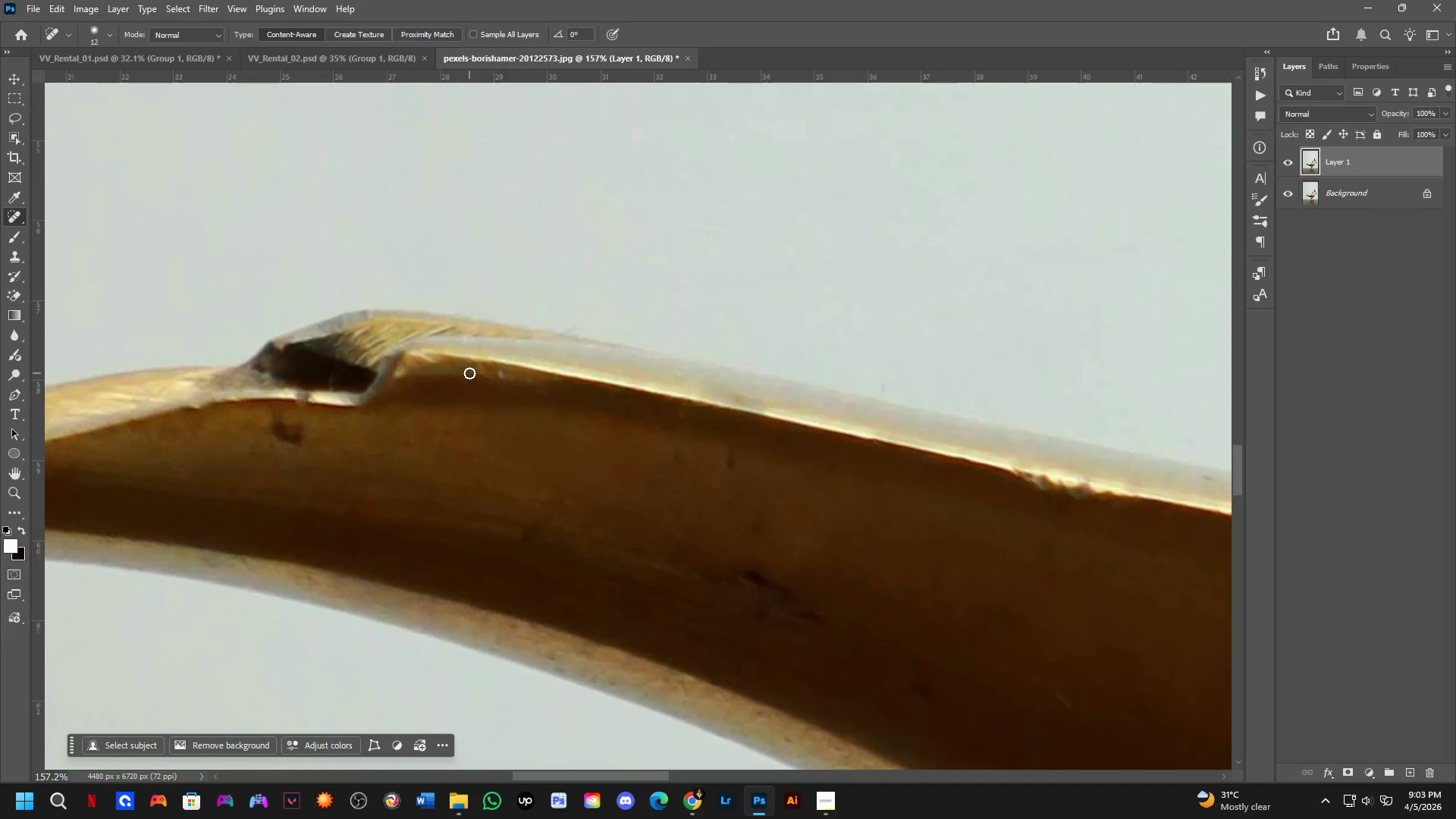 
left_click_drag(start_coordinate=[559, 424], to_coordinate=[445, 409])
 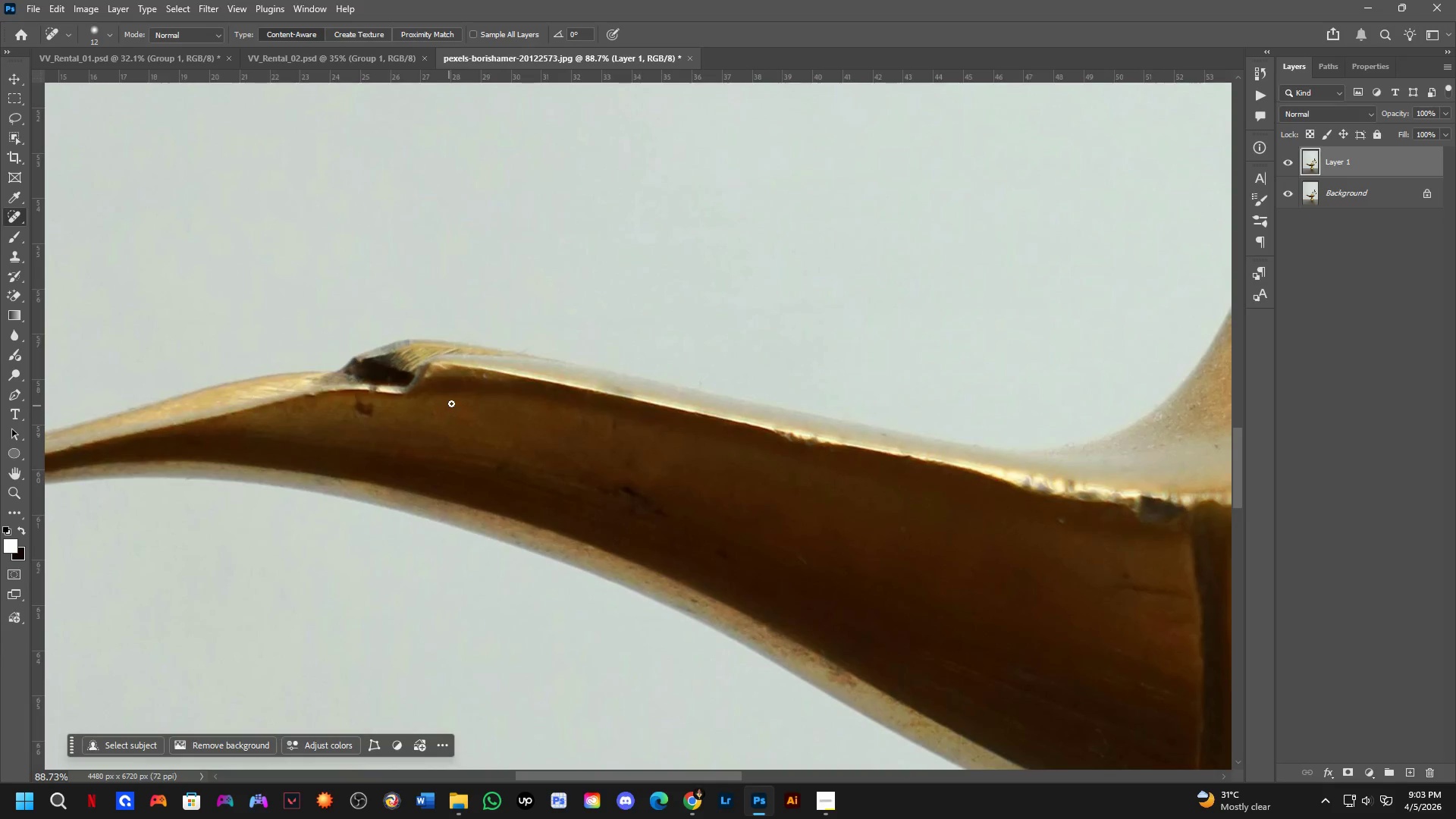 
scroll: coordinate [472, 430], scroll_direction: up, amount: 13.0
 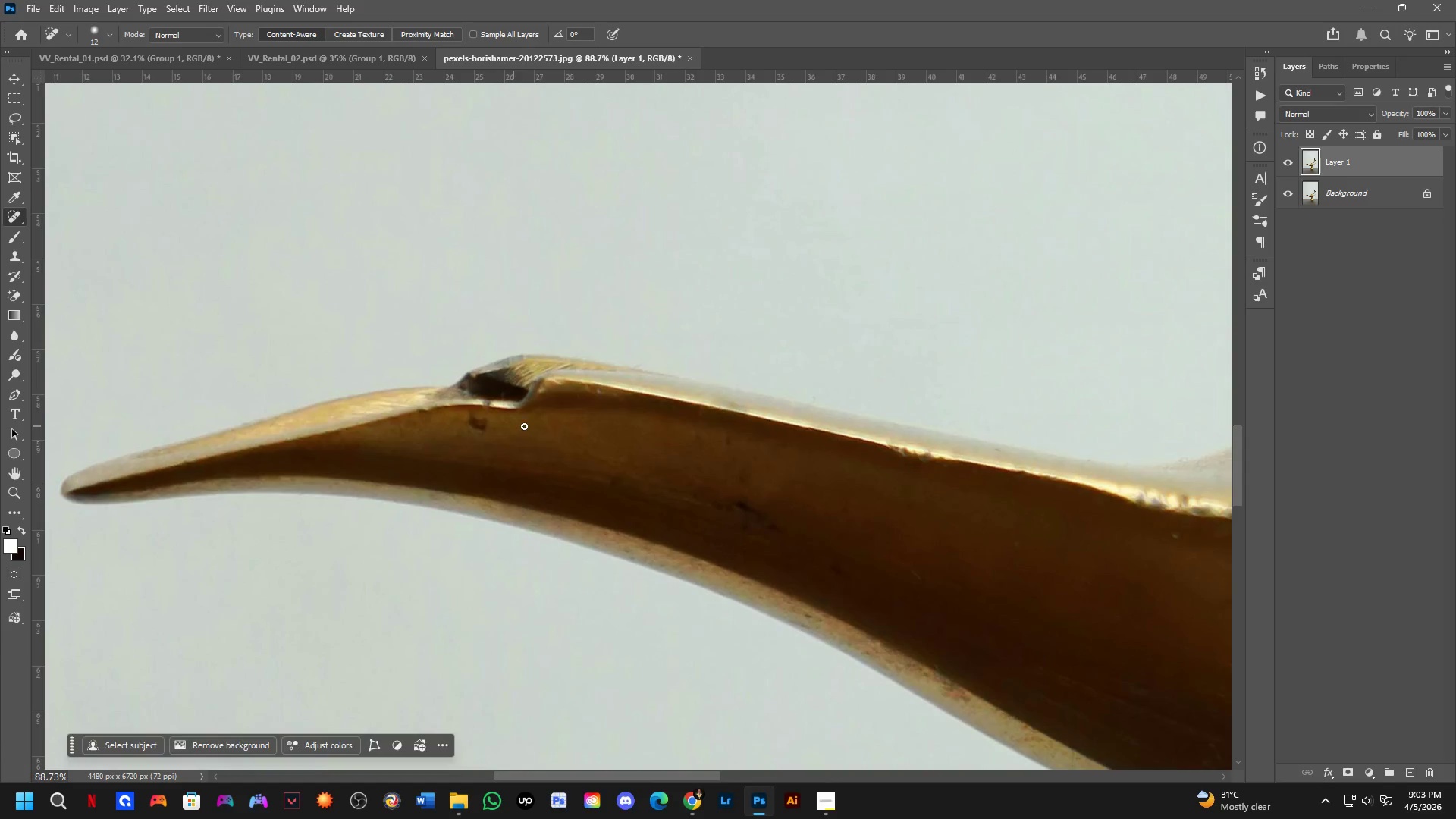 
hold_key(key=Space, duration=0.53)
 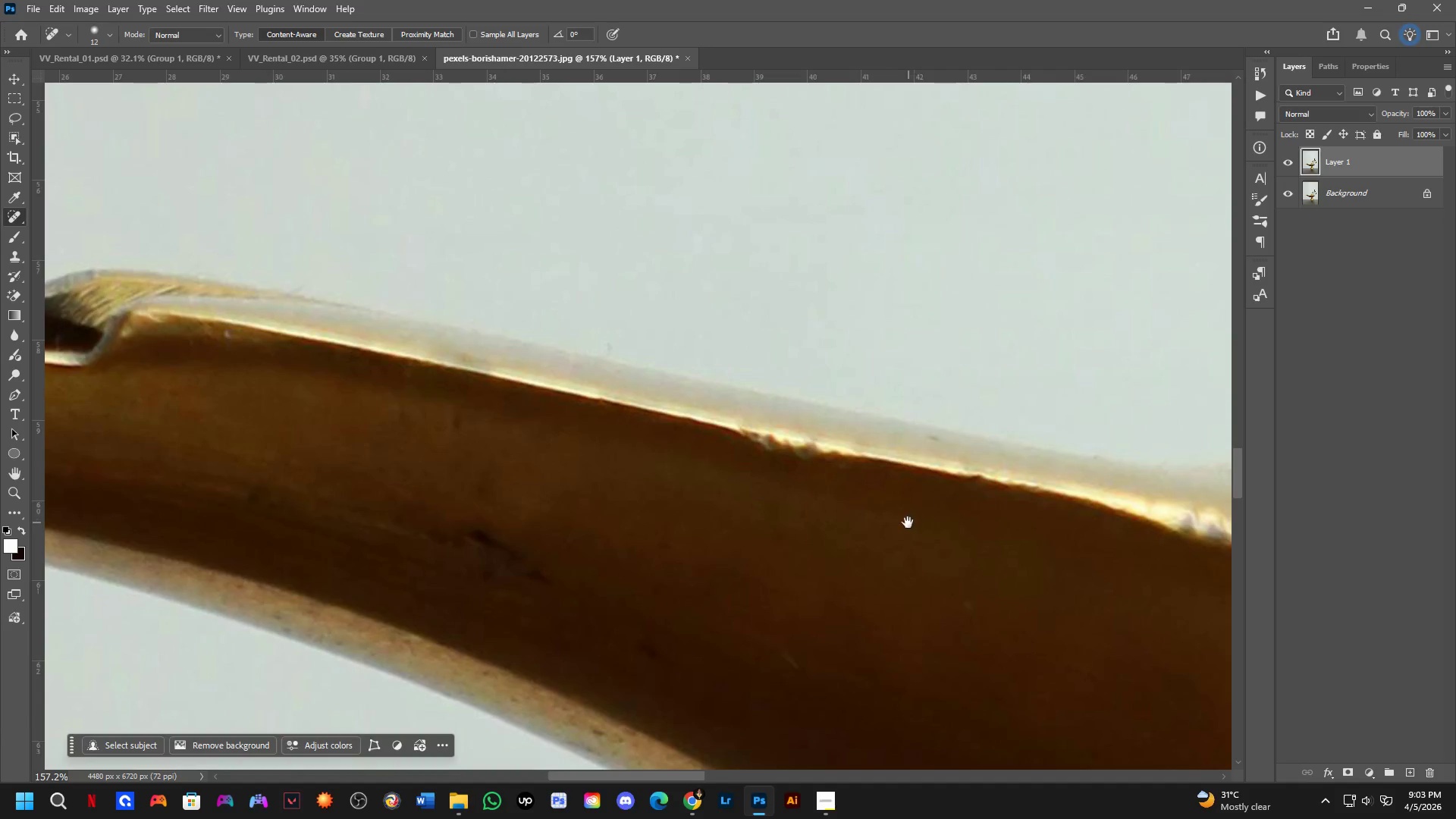 
left_click_drag(start_coordinate=[783, 467], to_coordinate=[510, 427])
 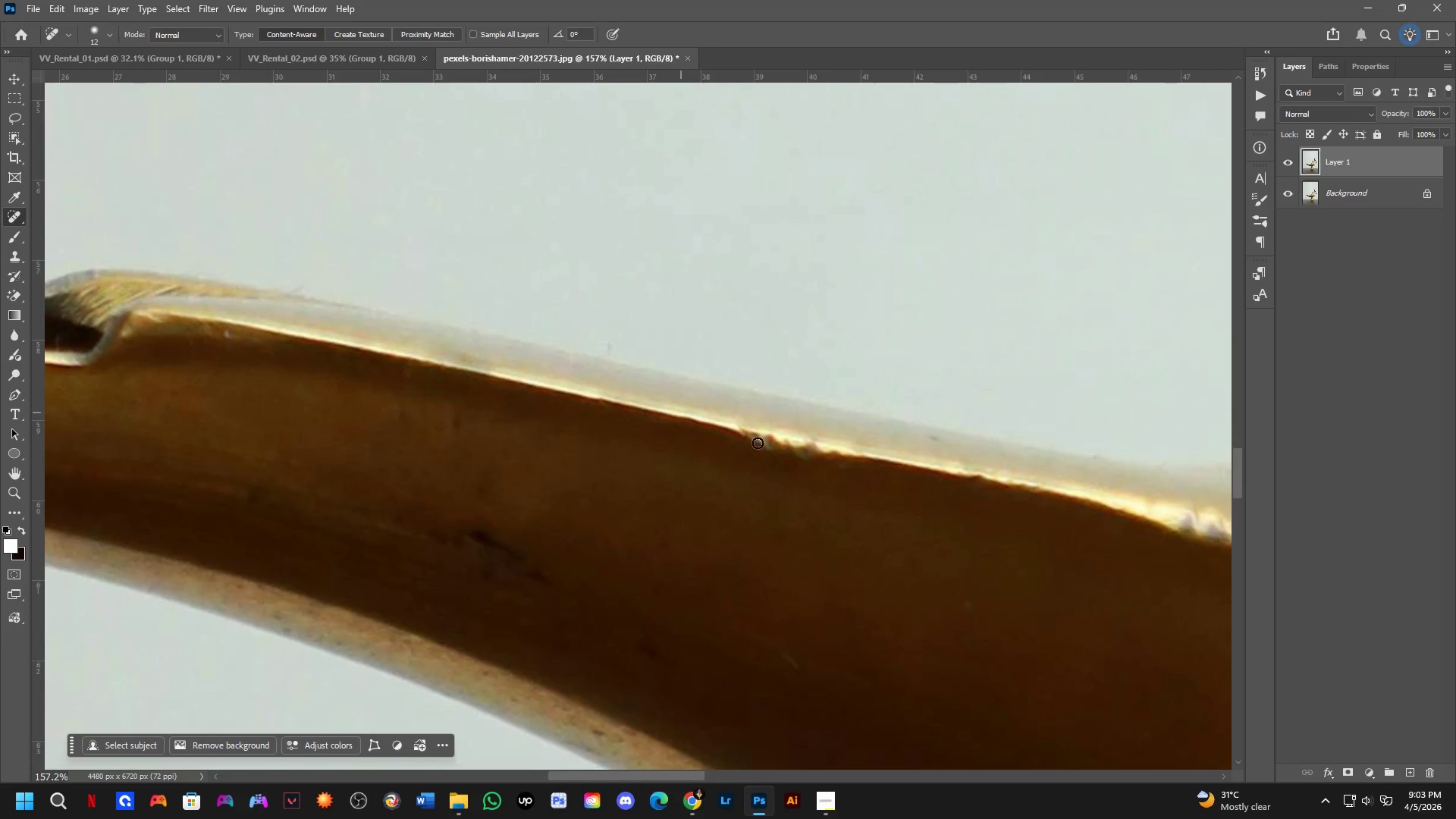 
scroll: coordinate [469, 373], scroll_direction: up, amount: 6.0
 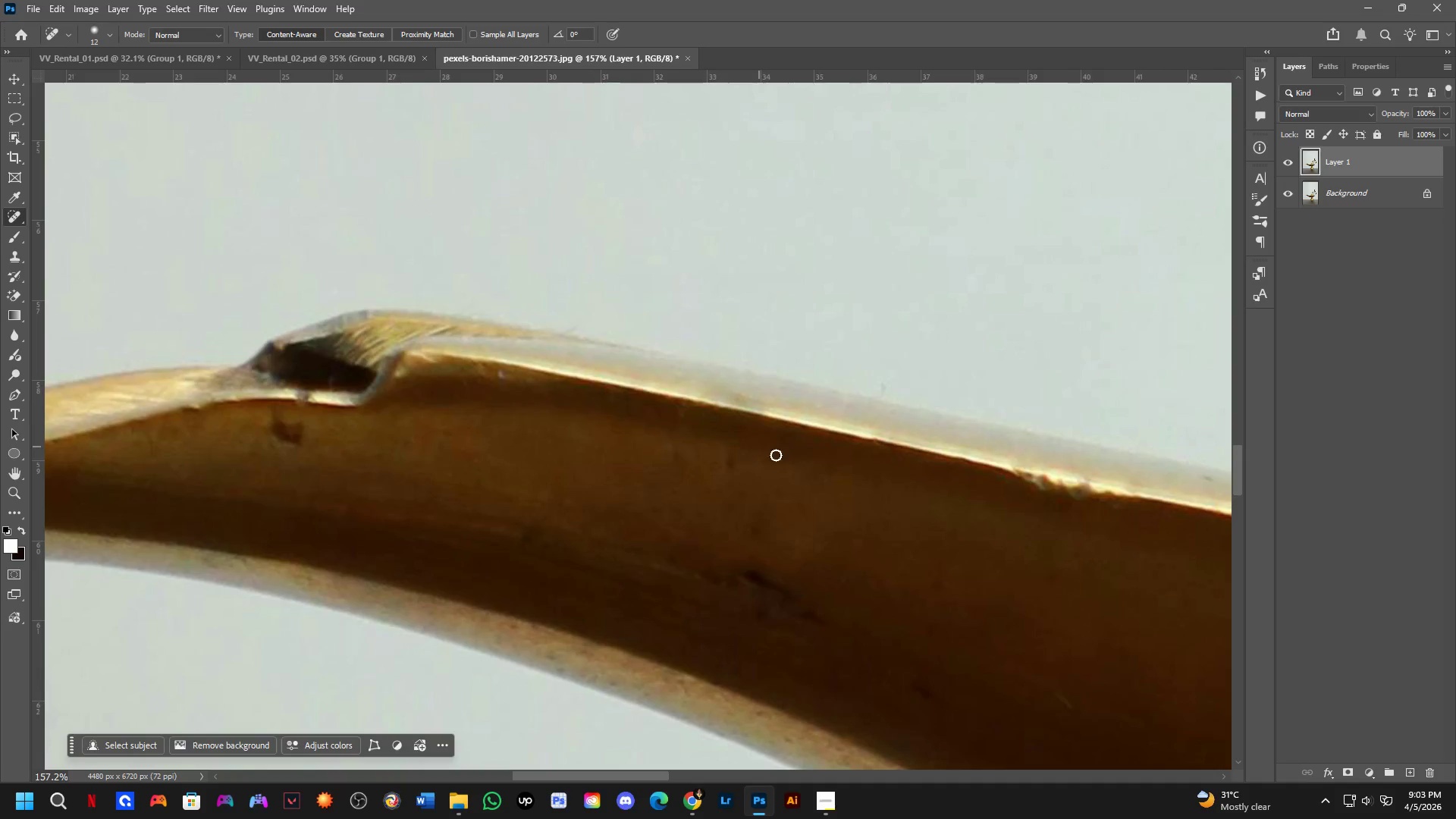 
hold_key(key=Space, duration=0.72)
 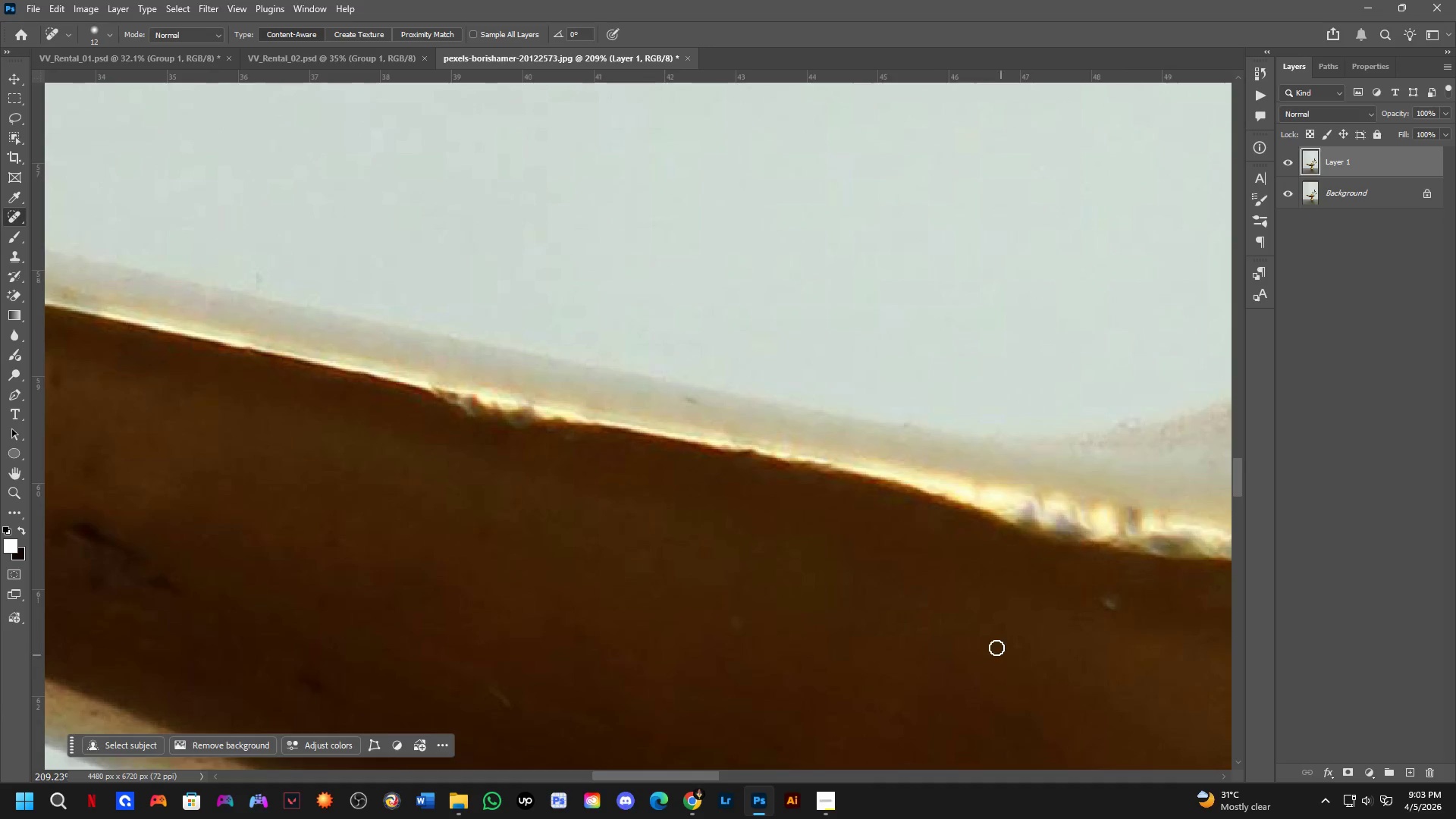 
left_click_drag(start_coordinate=[906, 522], to_coordinate=[679, 498])
 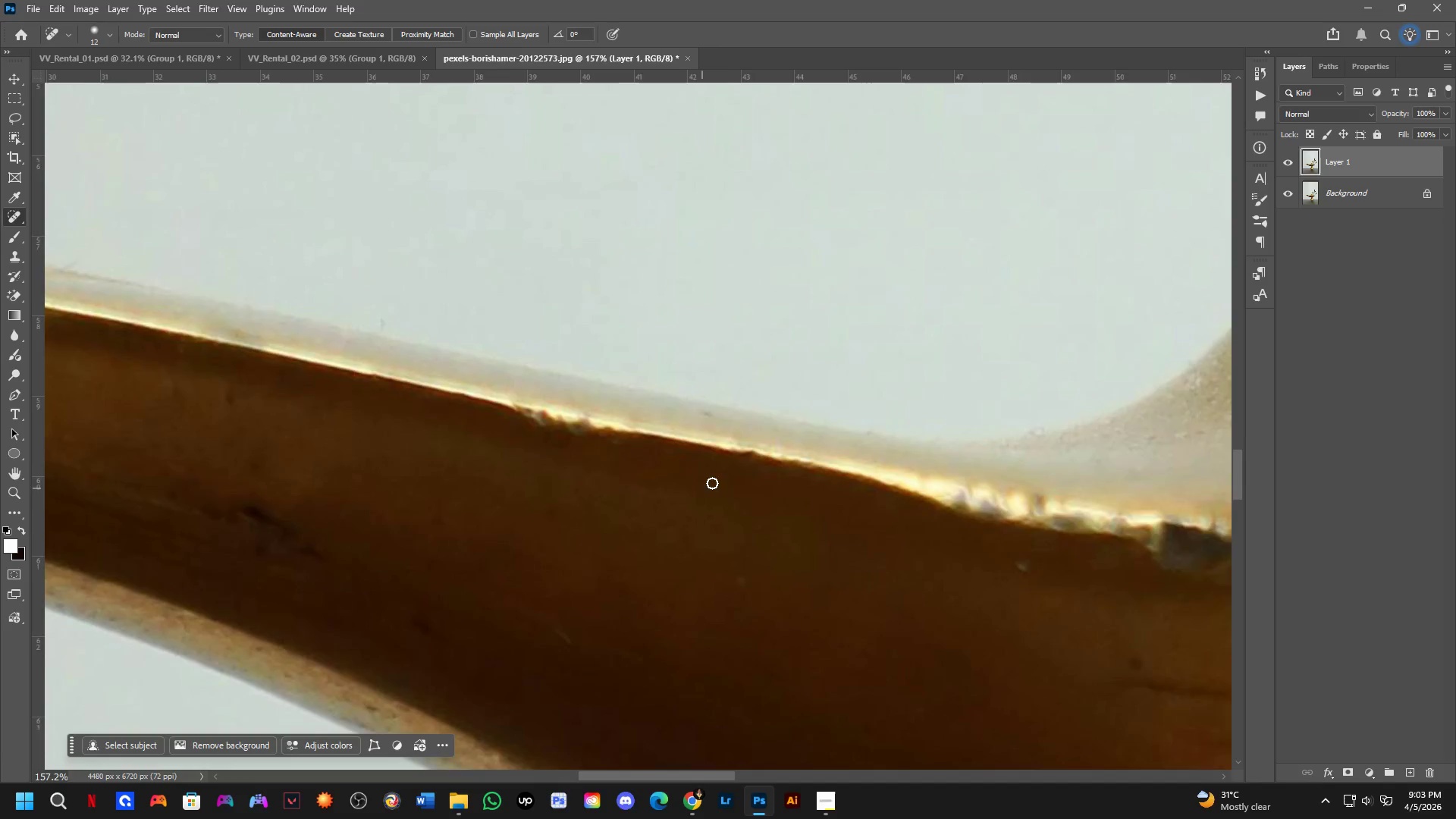 
hold_key(key=Space, duration=0.47)
 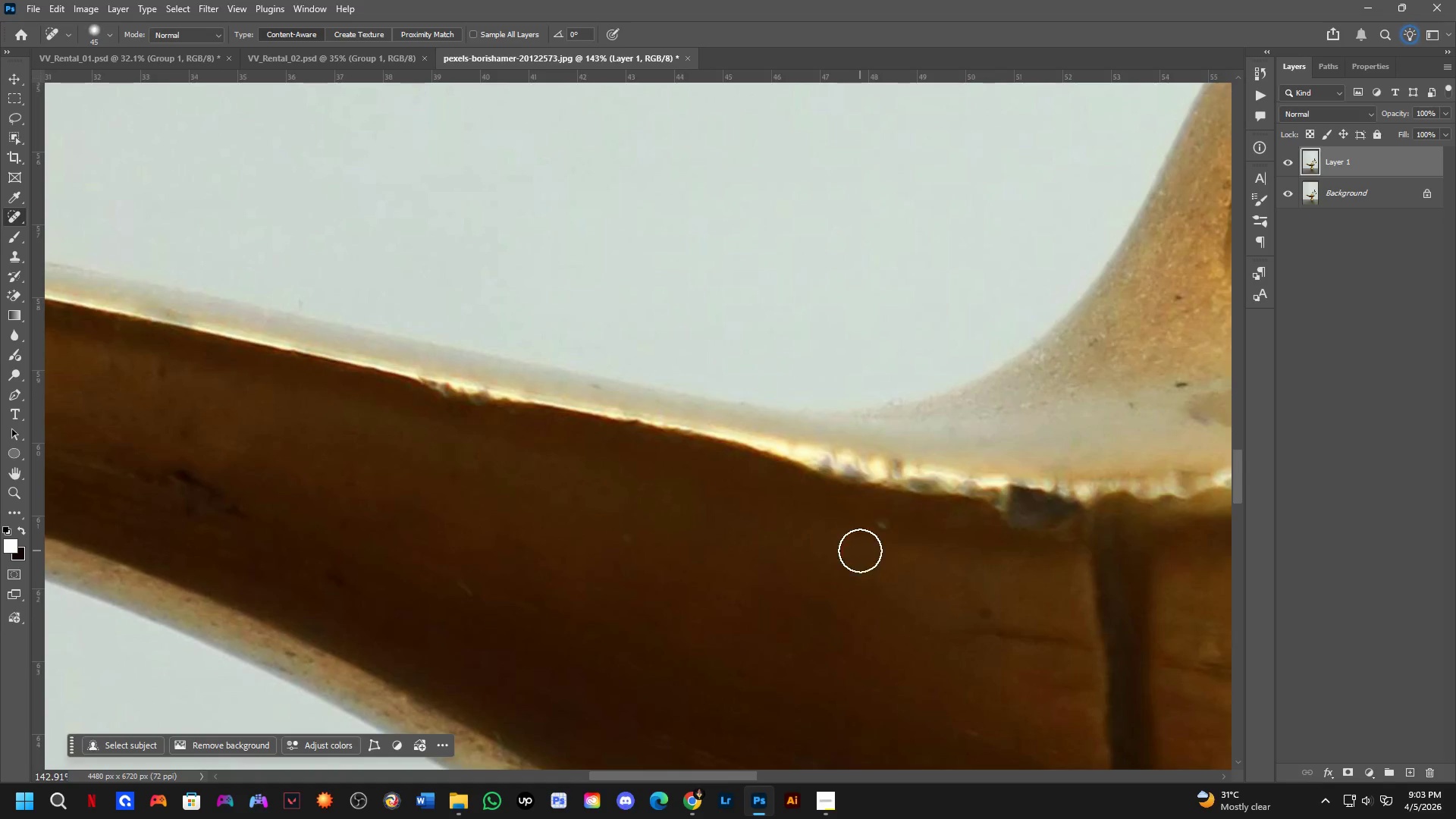 
left_click_drag(start_coordinate=[927, 610], to_coordinate=[739, 525])
 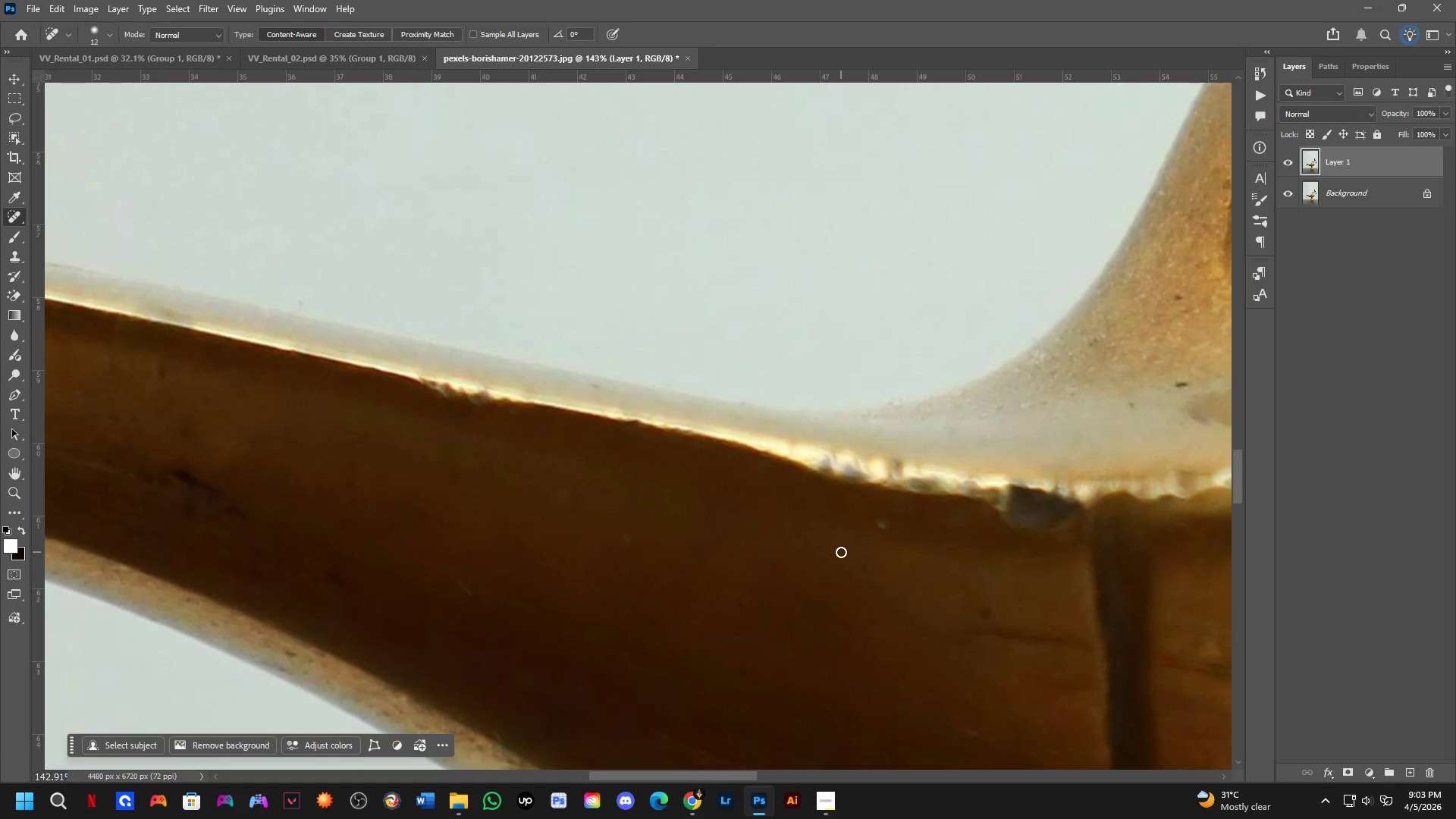 
scroll: coordinate [978, 622], scroll_direction: down, amount: 1.0
 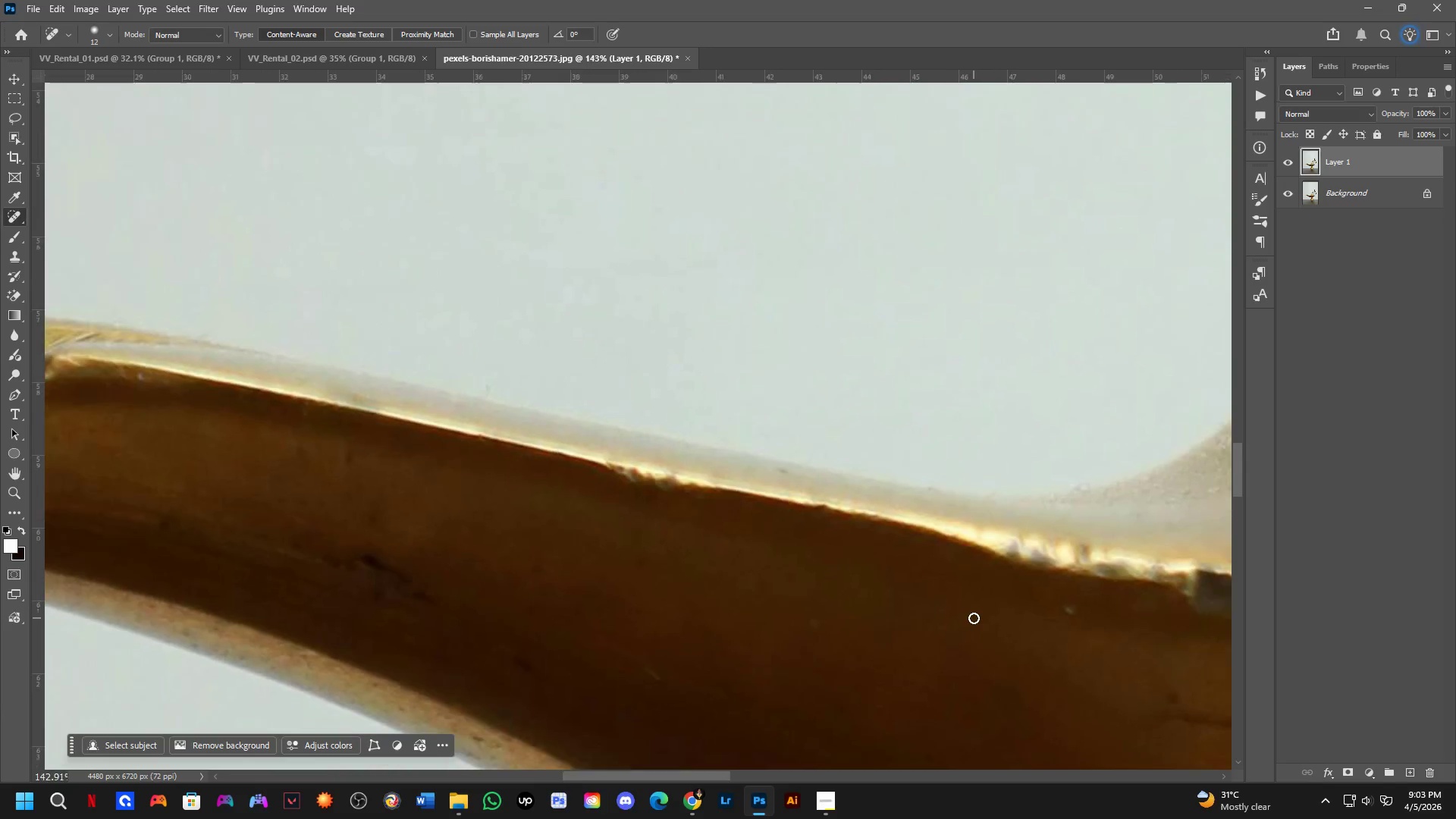 
key(Alt+AltLeft)
 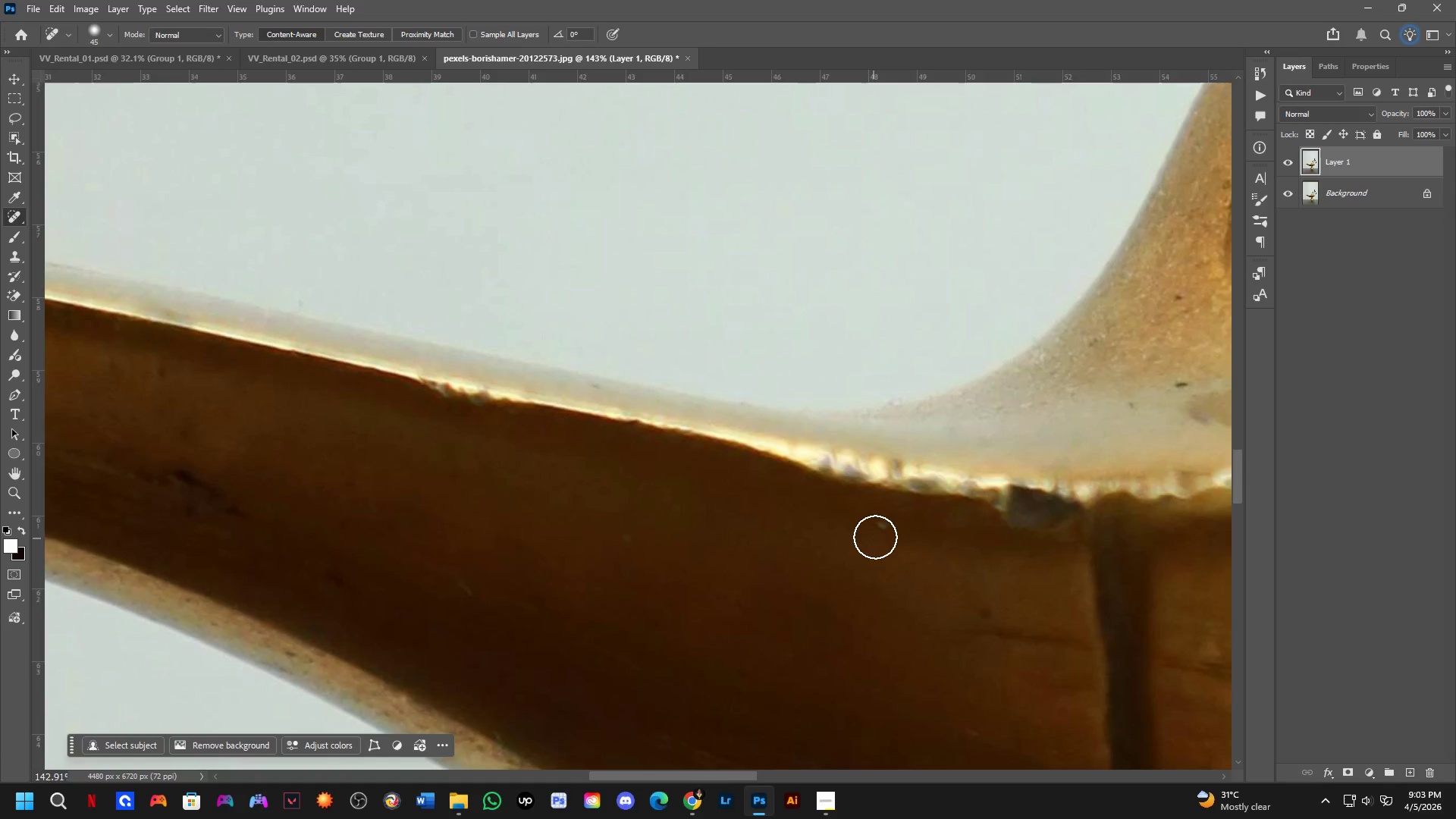 
left_click_drag(start_coordinate=[878, 527], to_coordinate=[893, 529])
 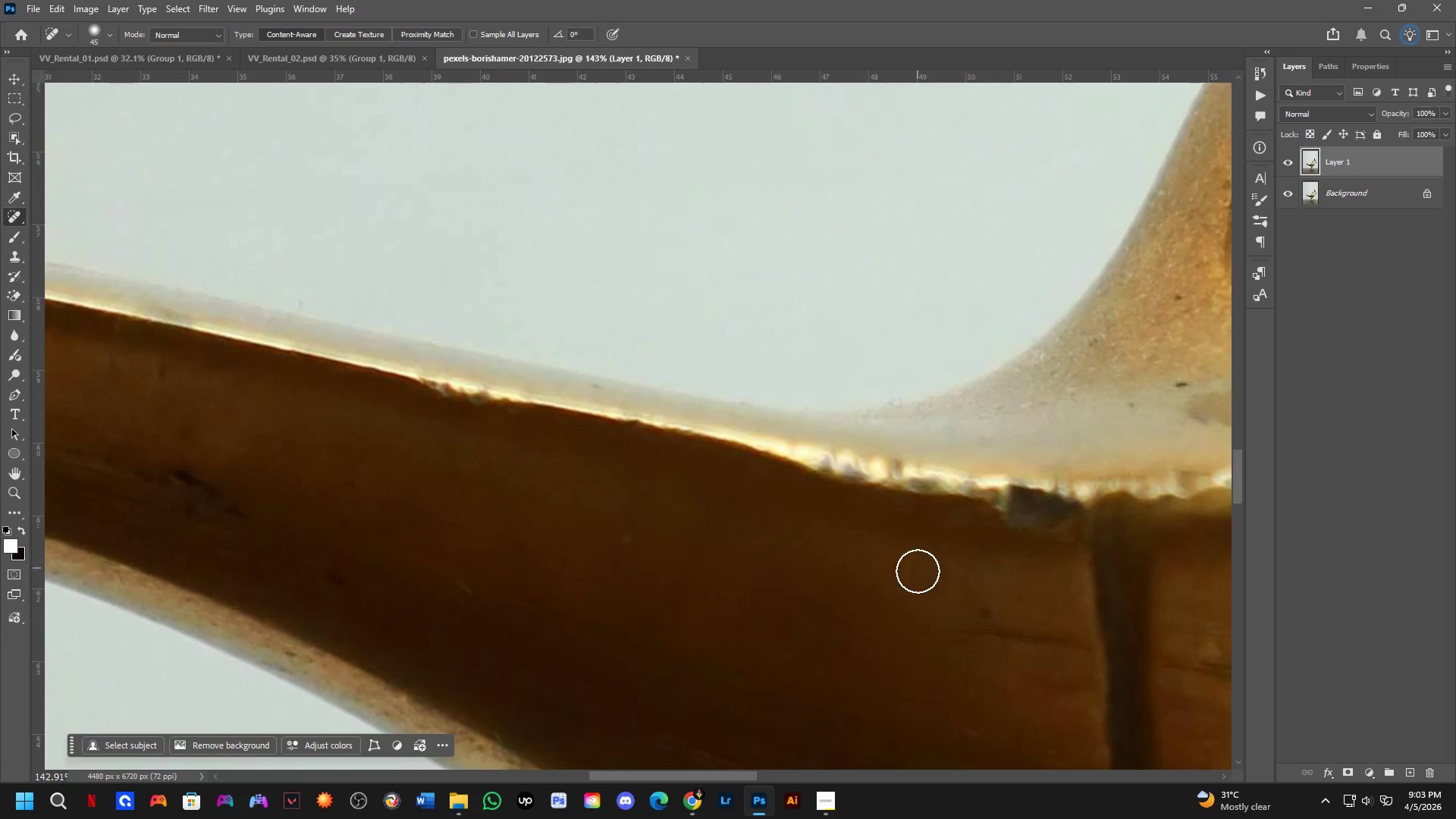 
hold_key(key=Space, duration=0.48)
 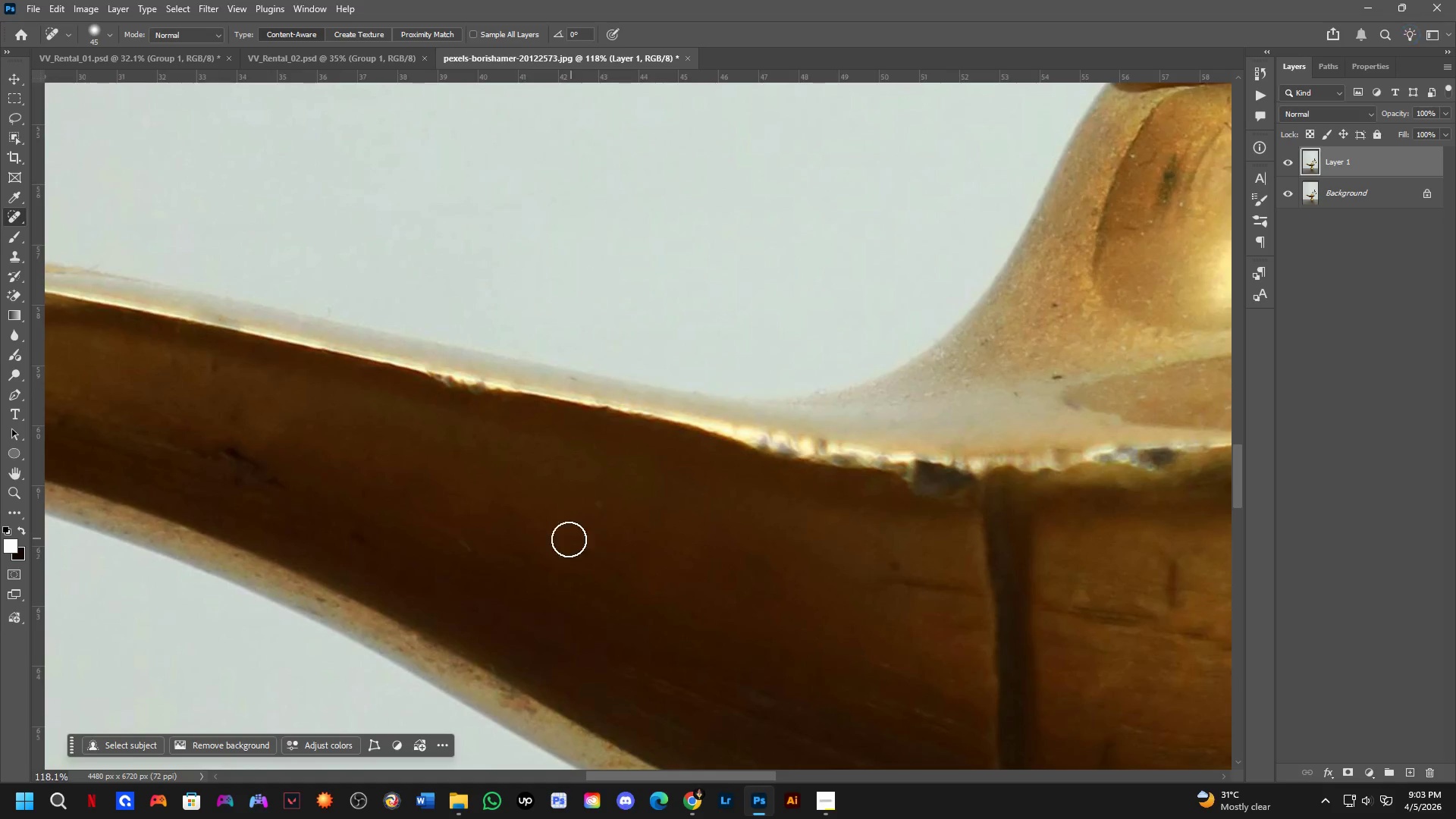 
left_click_drag(start_coordinate=[891, 598], to_coordinate=[797, 554])
 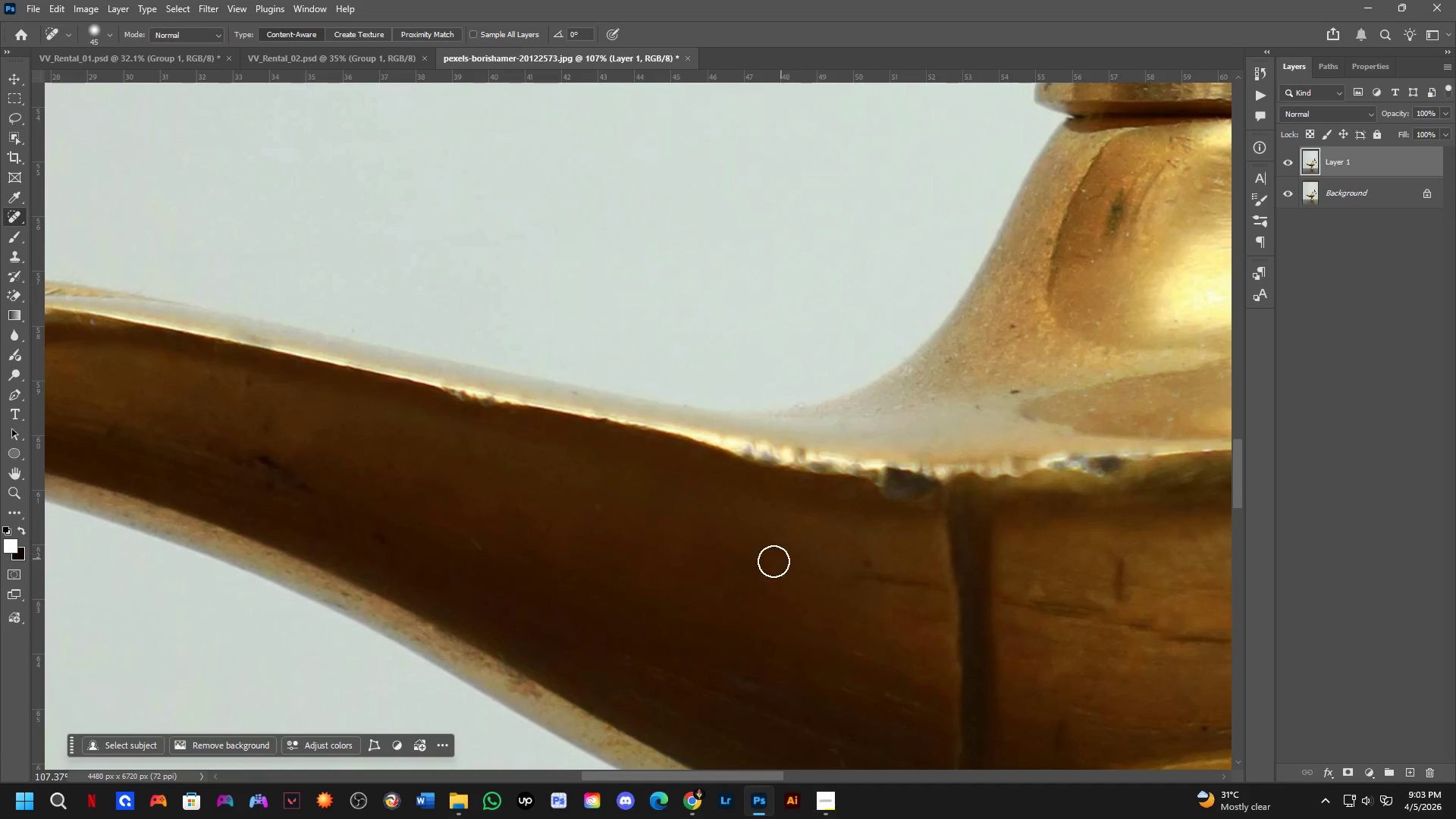 
scroll: coordinate [891, 588], scroll_direction: down, amount: 3.0
 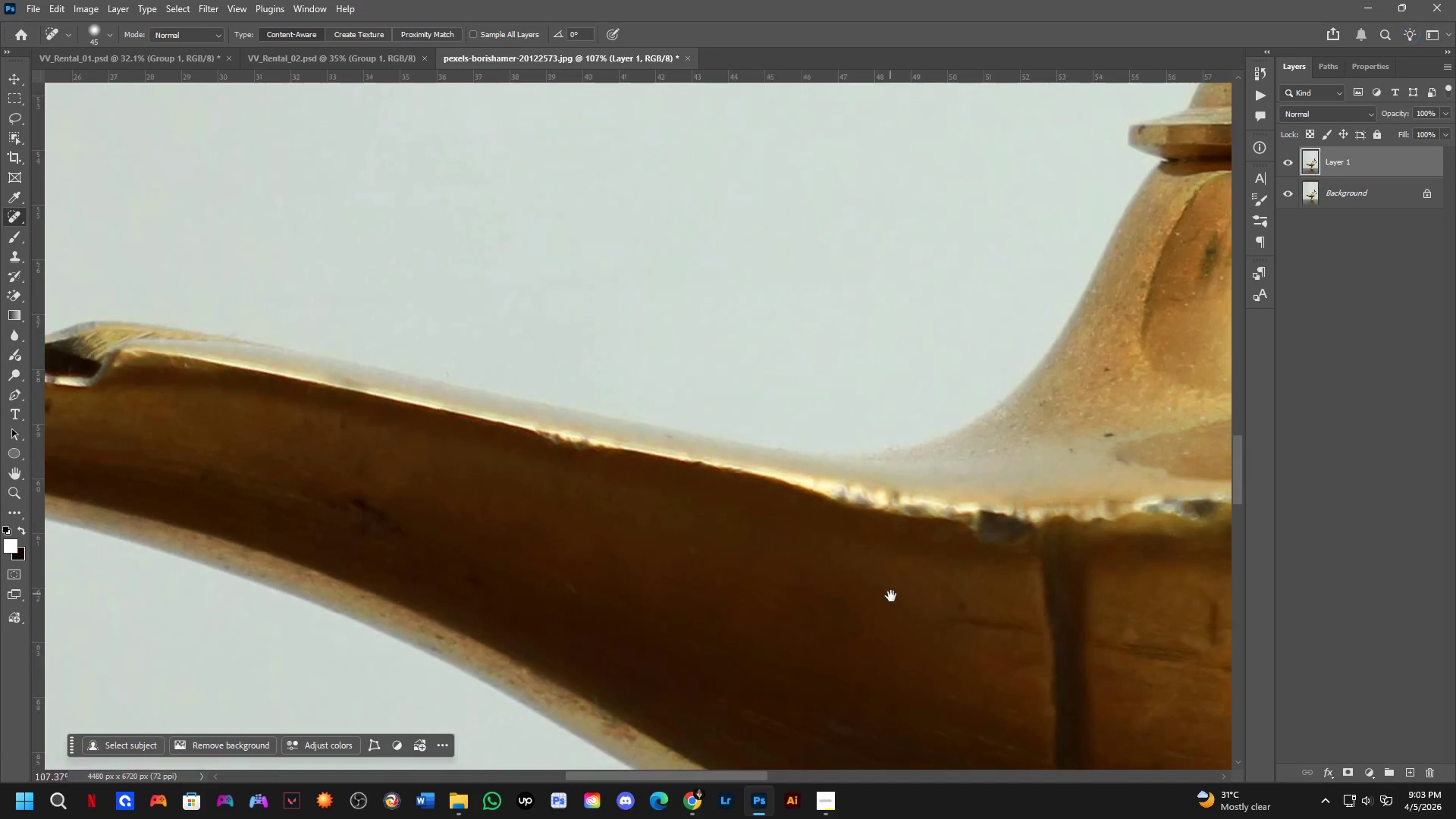 
hold_key(key=Space, duration=0.5)
 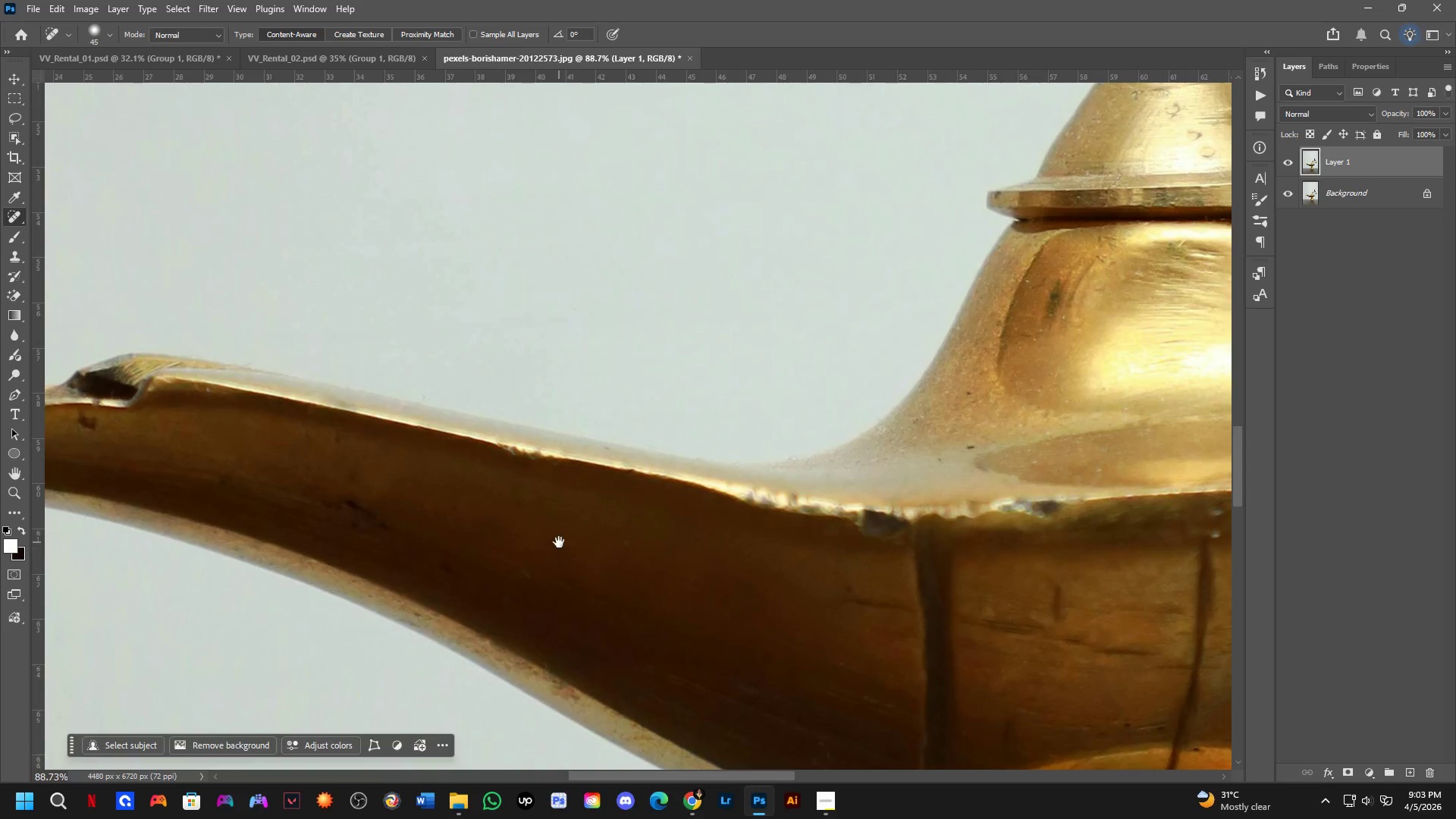 
left_click_drag(start_coordinate=[551, 521], to_coordinate=[592, 548])
 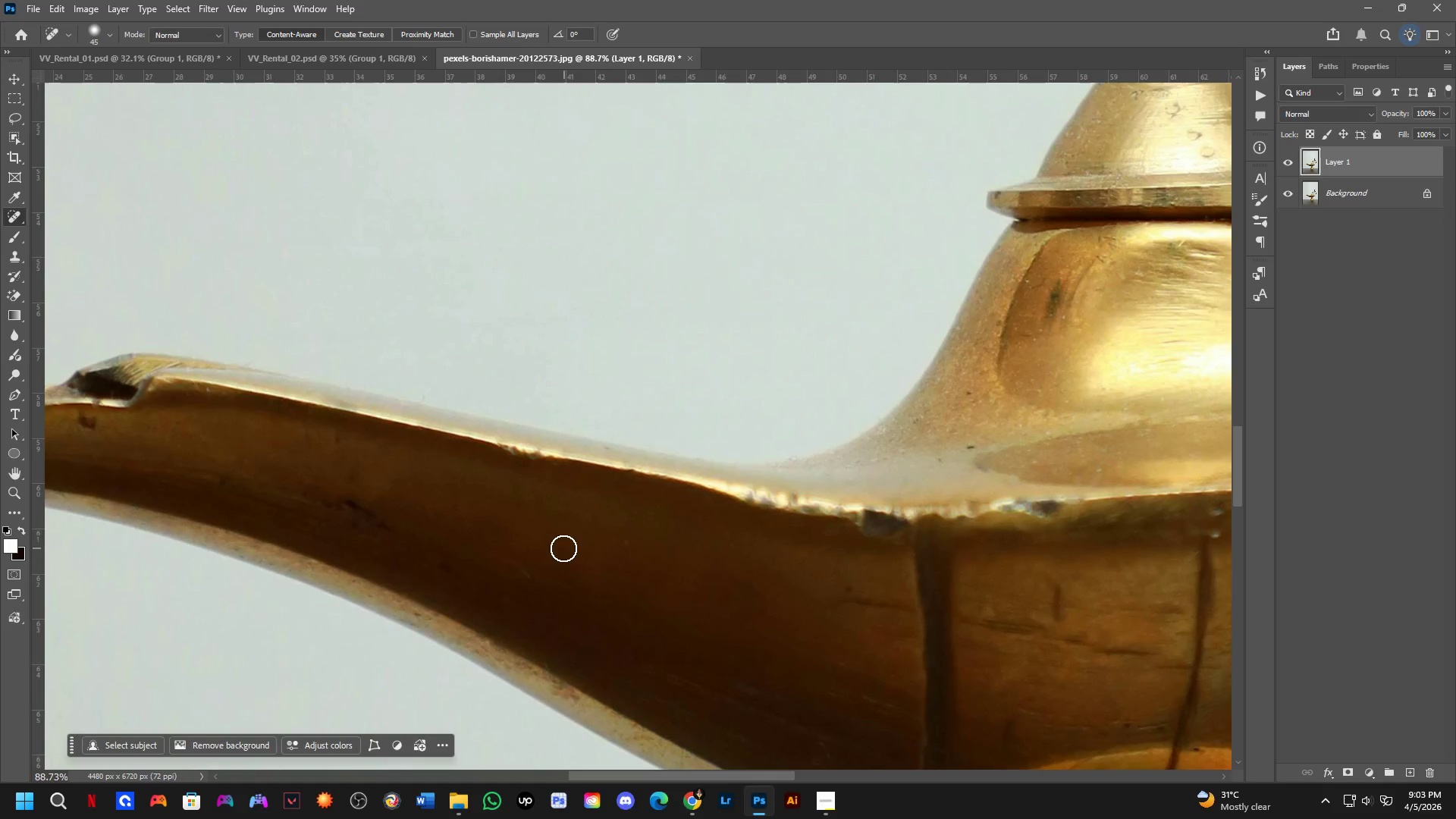 
scroll: coordinate [548, 549], scroll_direction: down, amount: 2.0
 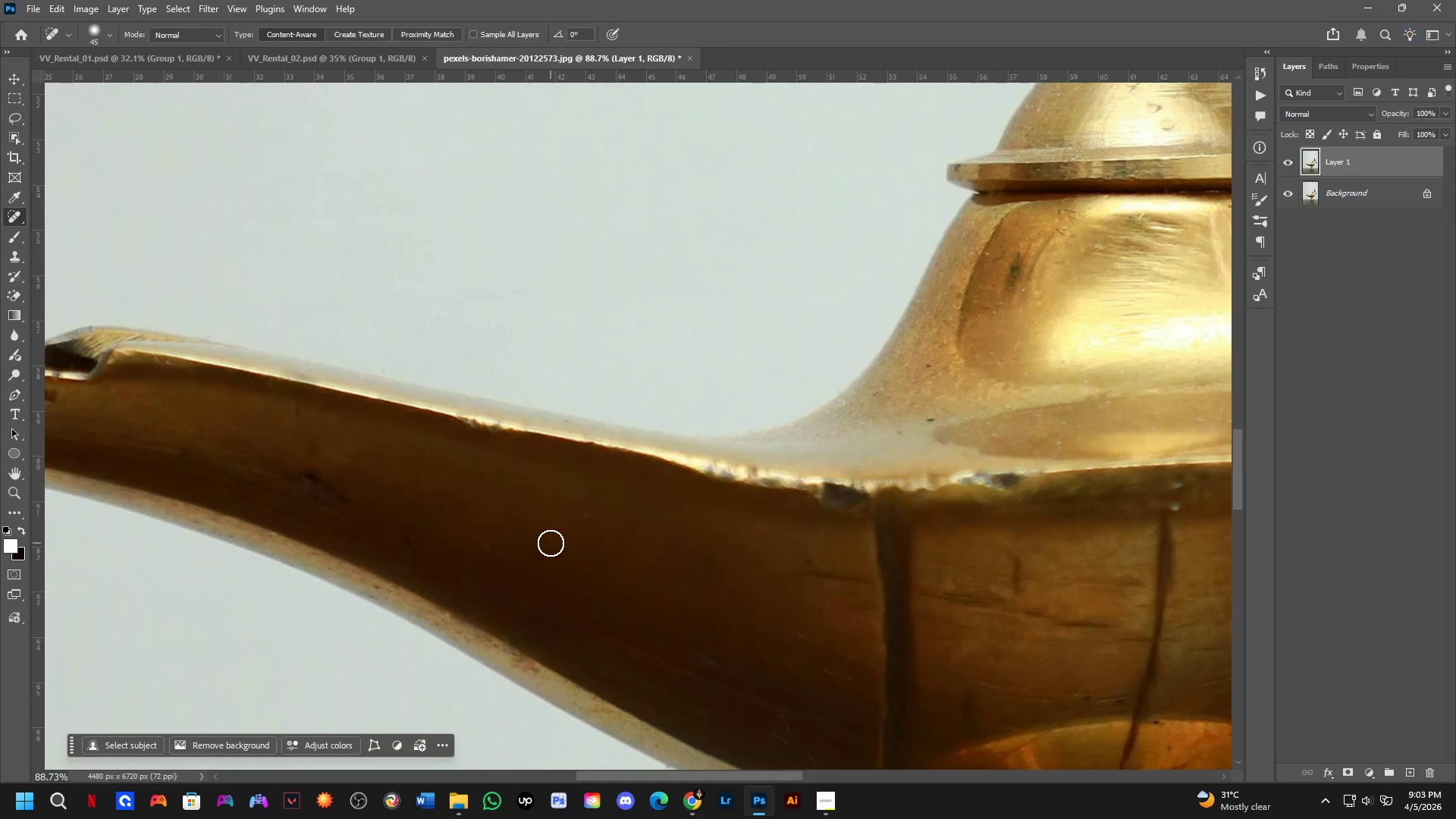 
hold_key(key=Space, duration=0.55)
 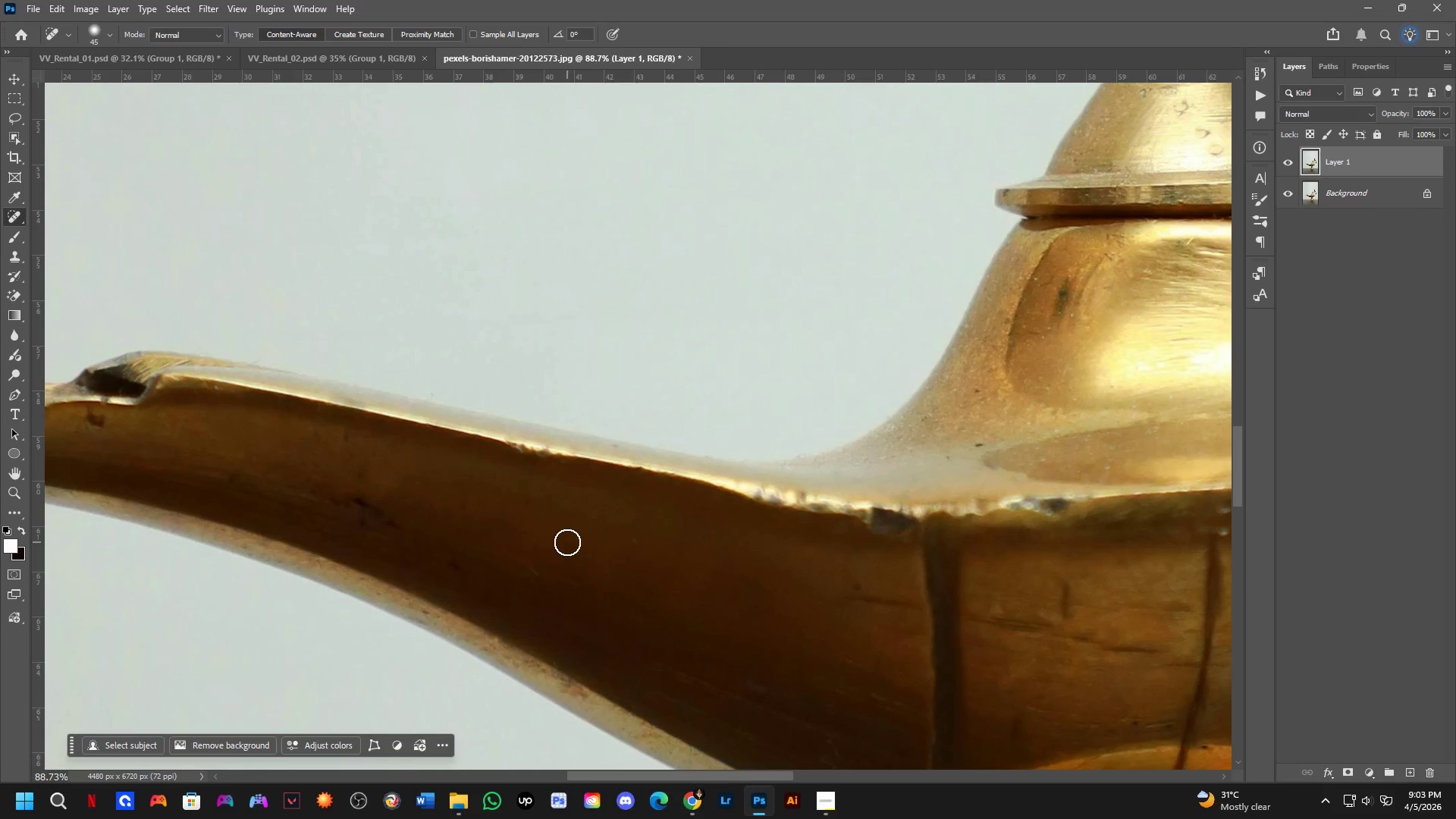 
left_click_drag(start_coordinate=[559, 542], to_coordinate=[567, 540])
 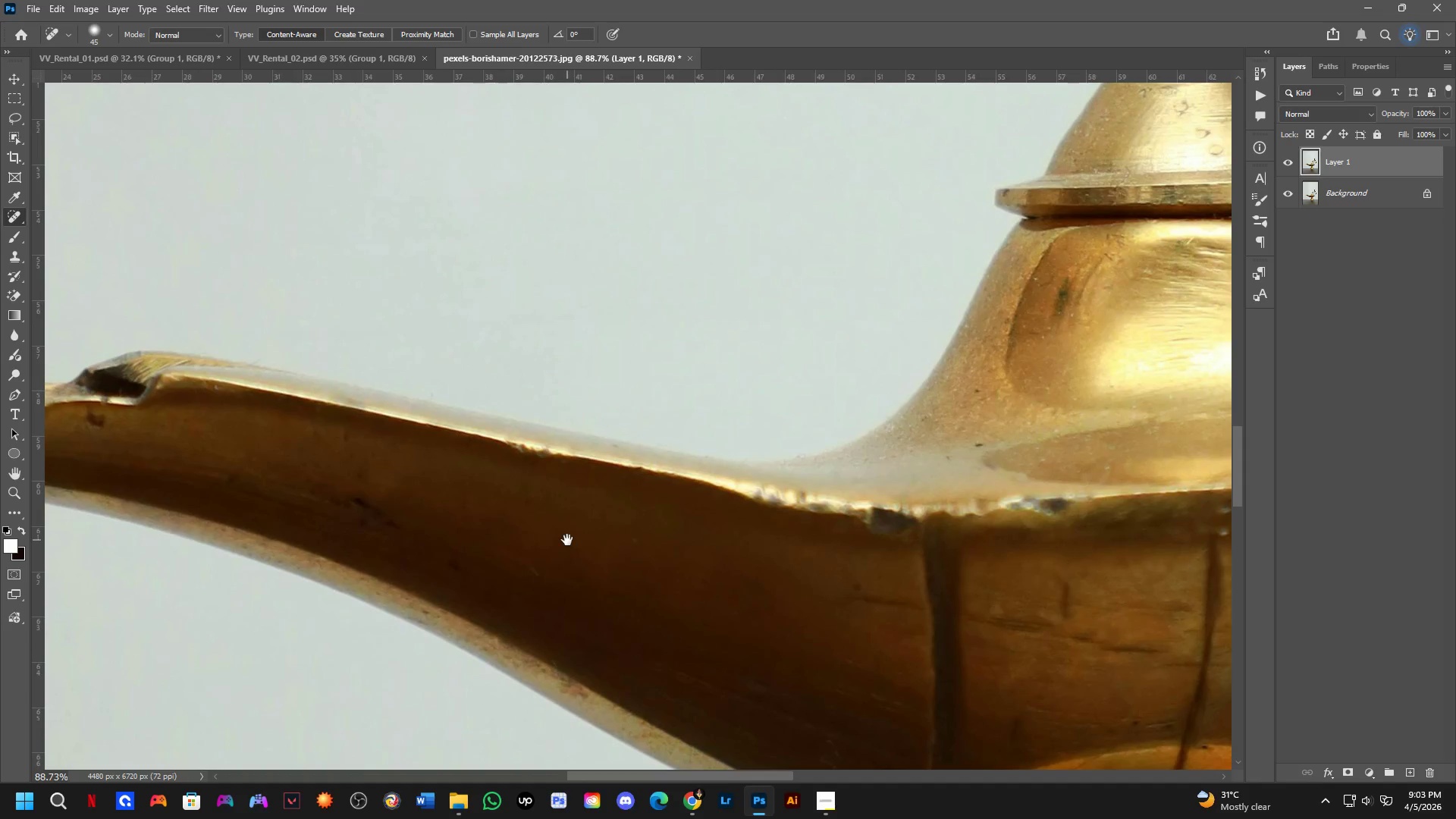 
hold_key(key=Space, duration=10.84)
 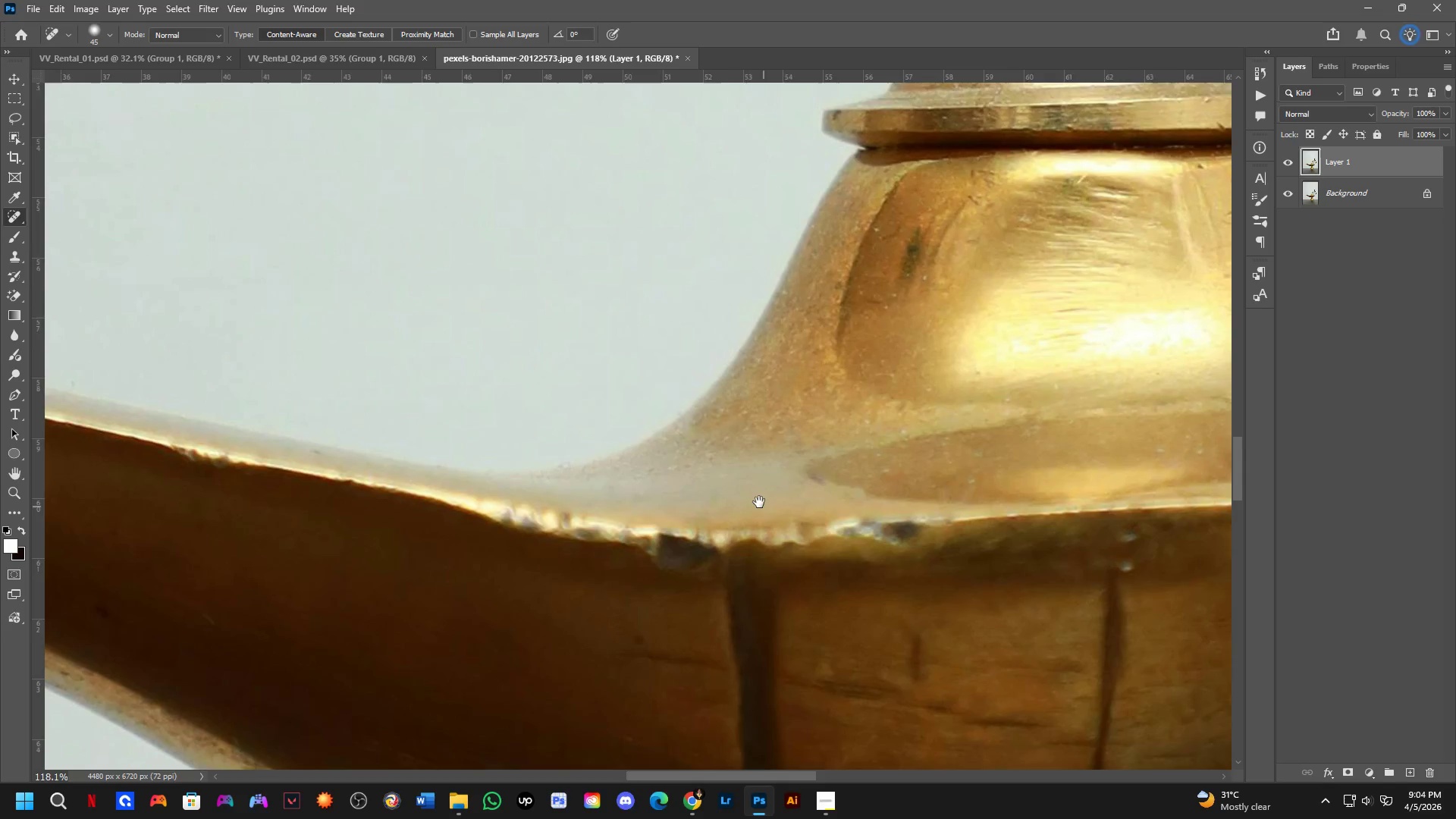 
scroll: coordinate [498, 497], scroll_direction: up, amount: 3.0
 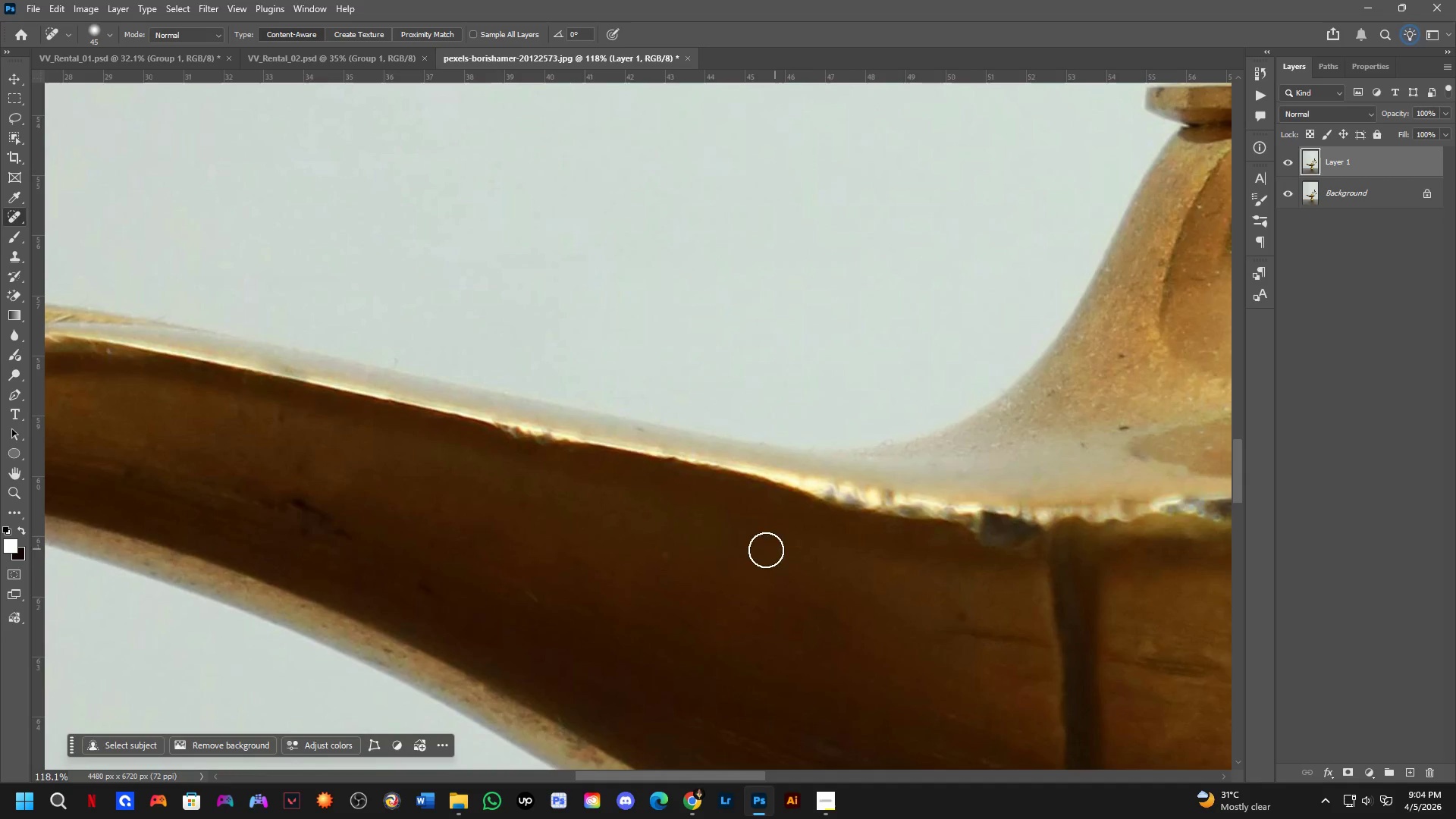 
left_click_drag(start_coordinate=[678, 557], to_coordinate=[651, 554])
 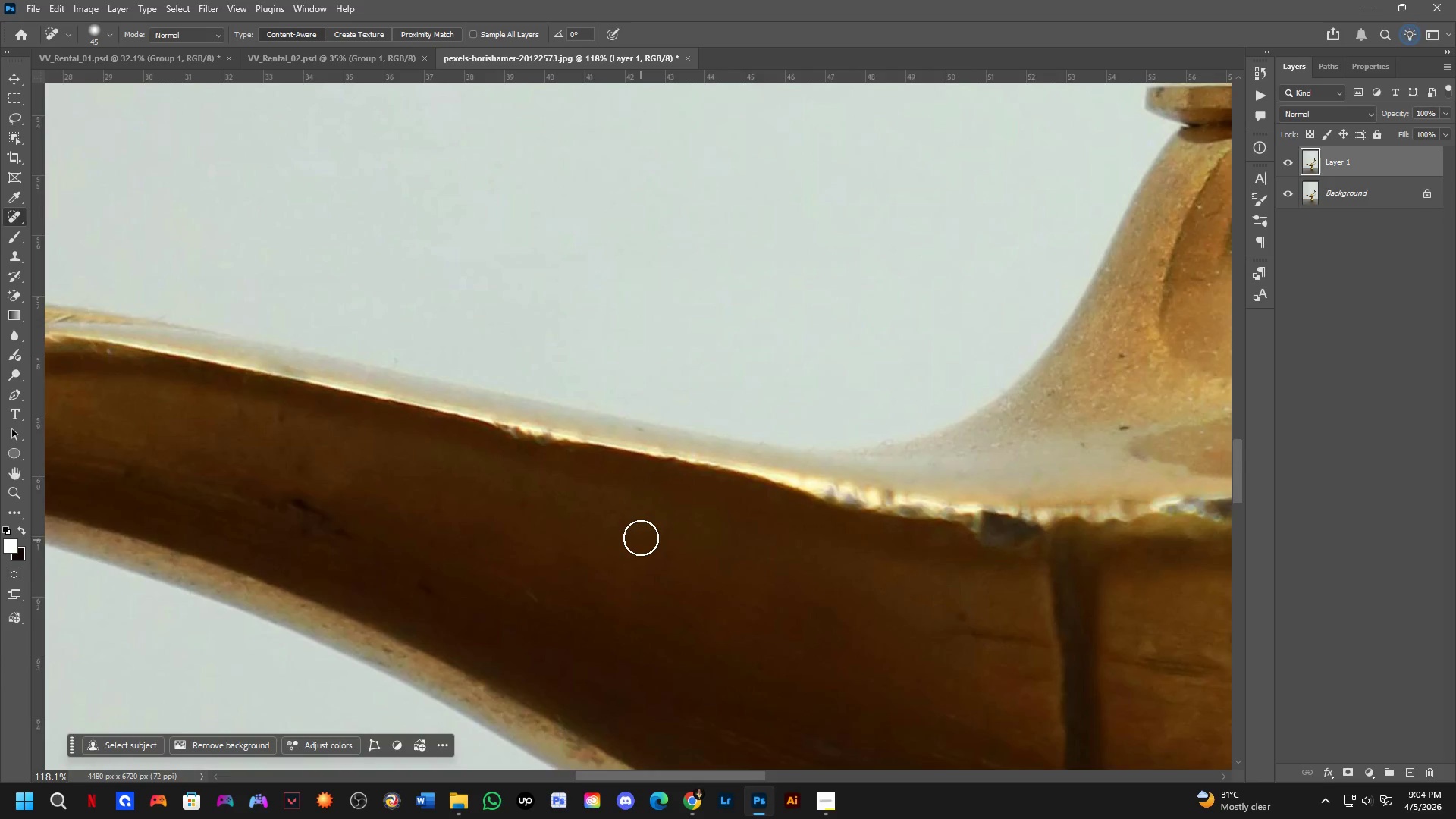 
scroll: coordinate [645, 488], scroll_direction: down, amount: 4.0
 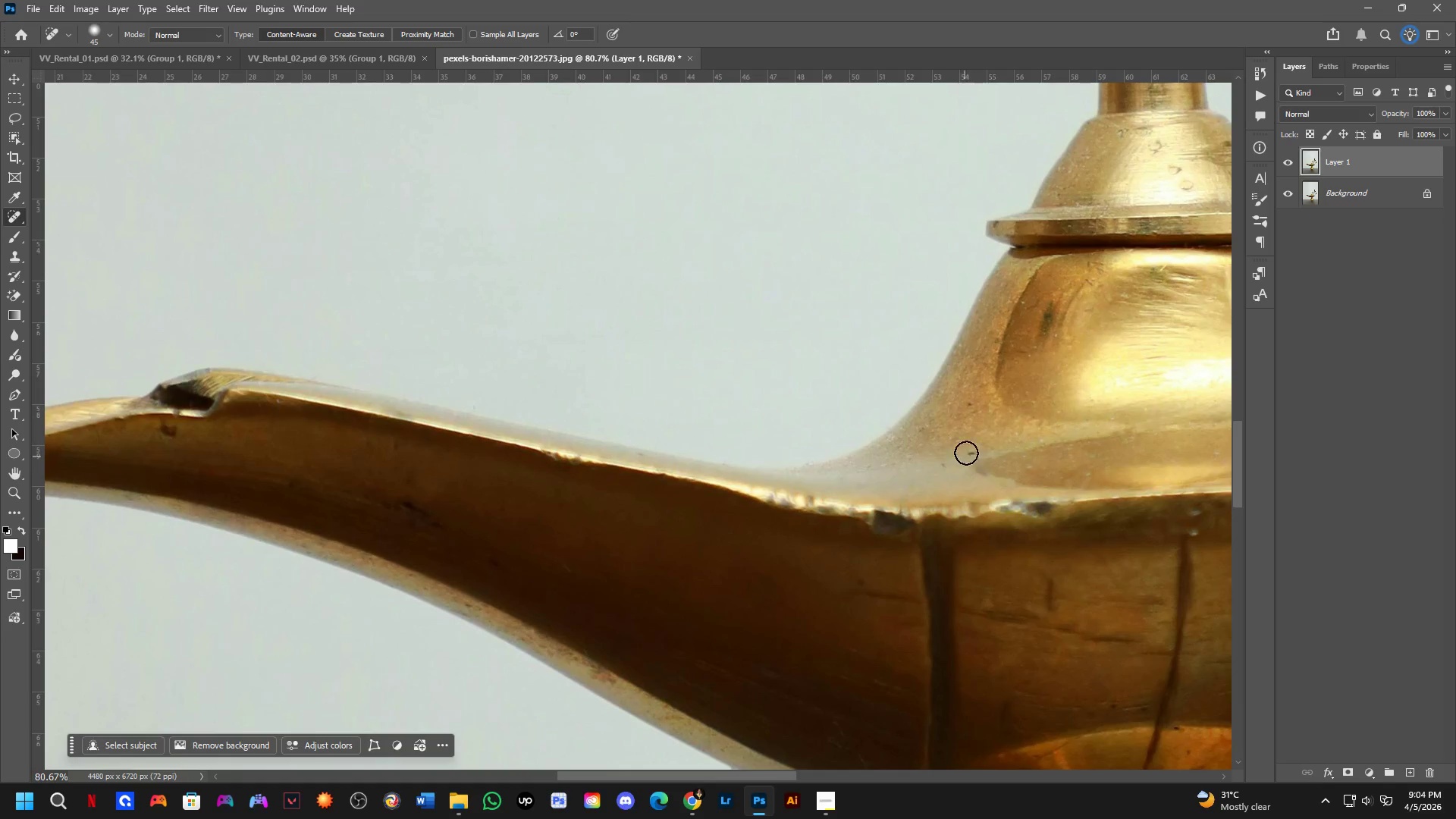 
left_click_drag(start_coordinate=[968, 443], to_coordinate=[974, 453])
 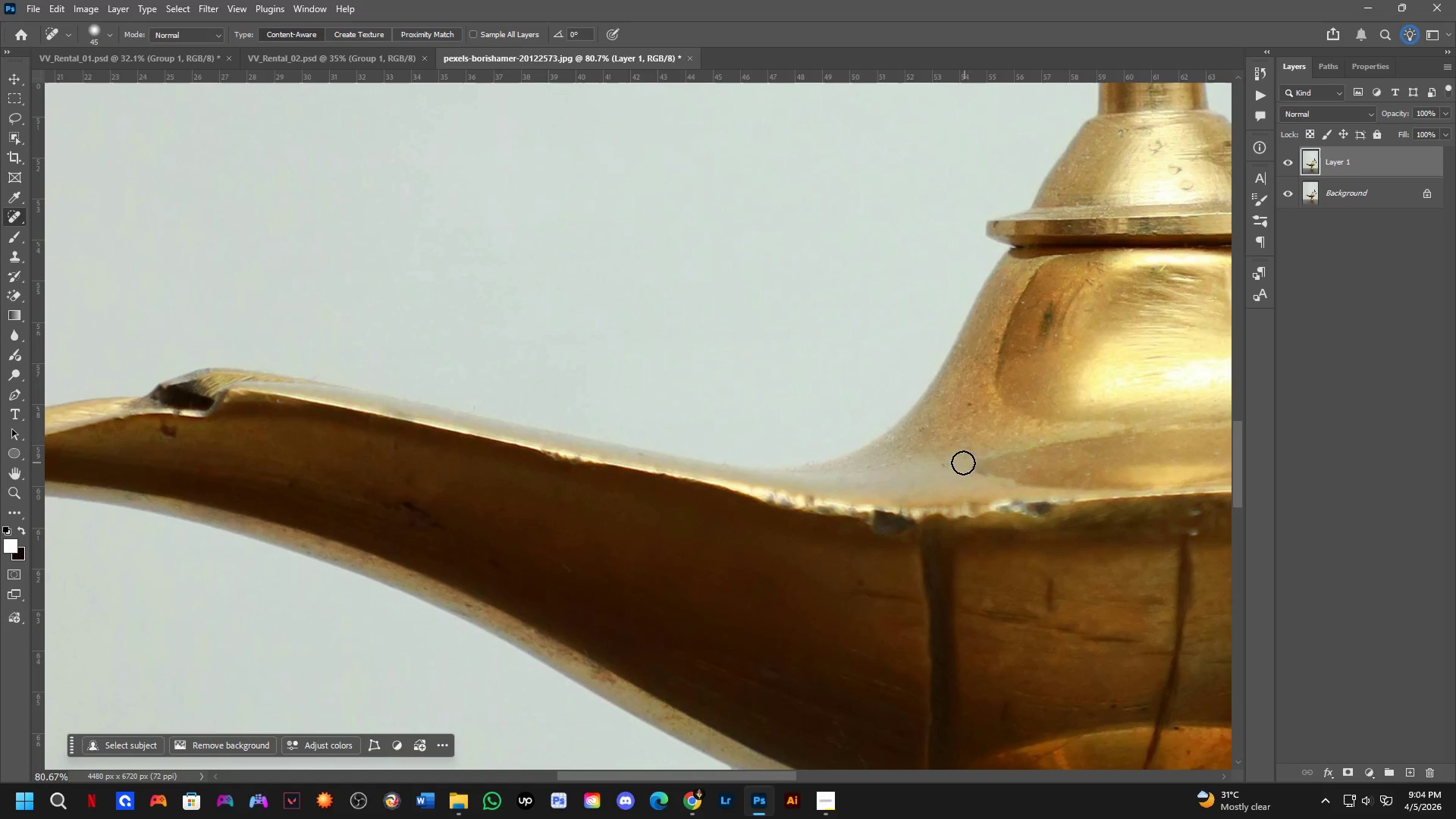 
left_click_drag(start_coordinate=[956, 463], to_coordinate=[937, 463])
 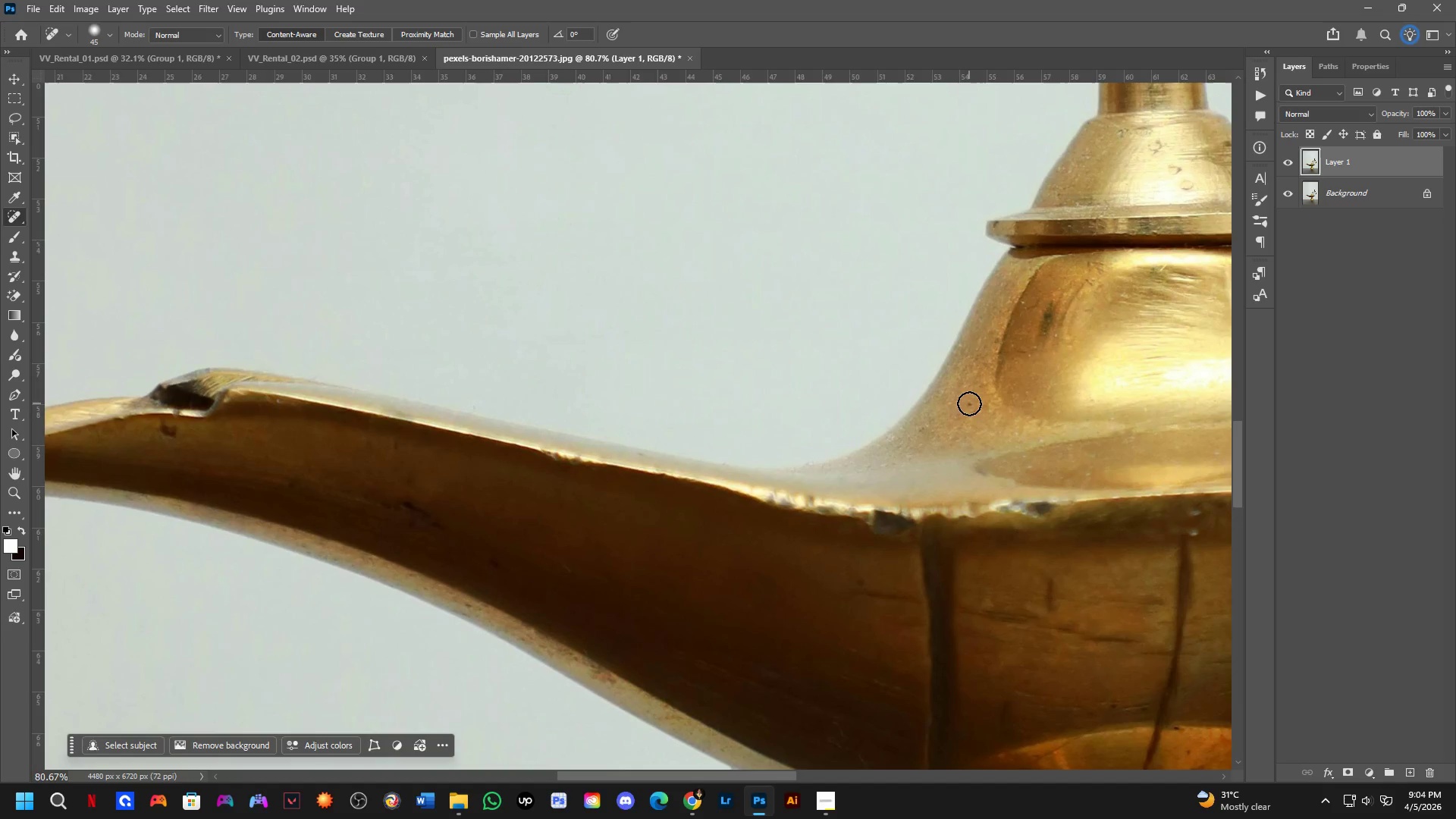 
left_click_drag(start_coordinate=[969, 403], to_coordinate=[962, 415])
 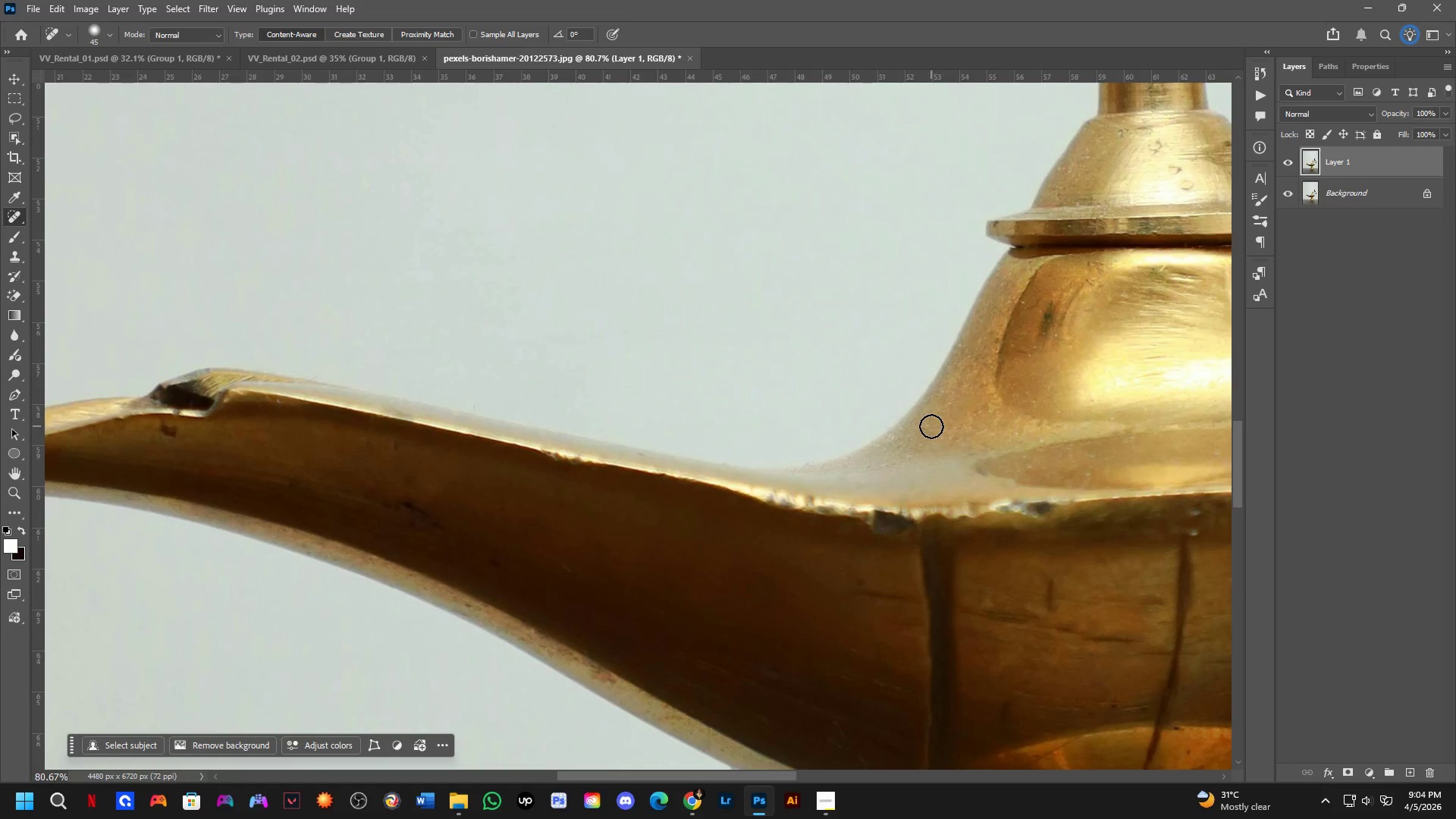 
left_click_drag(start_coordinate=[930, 426], to_coordinate=[890, 442])
 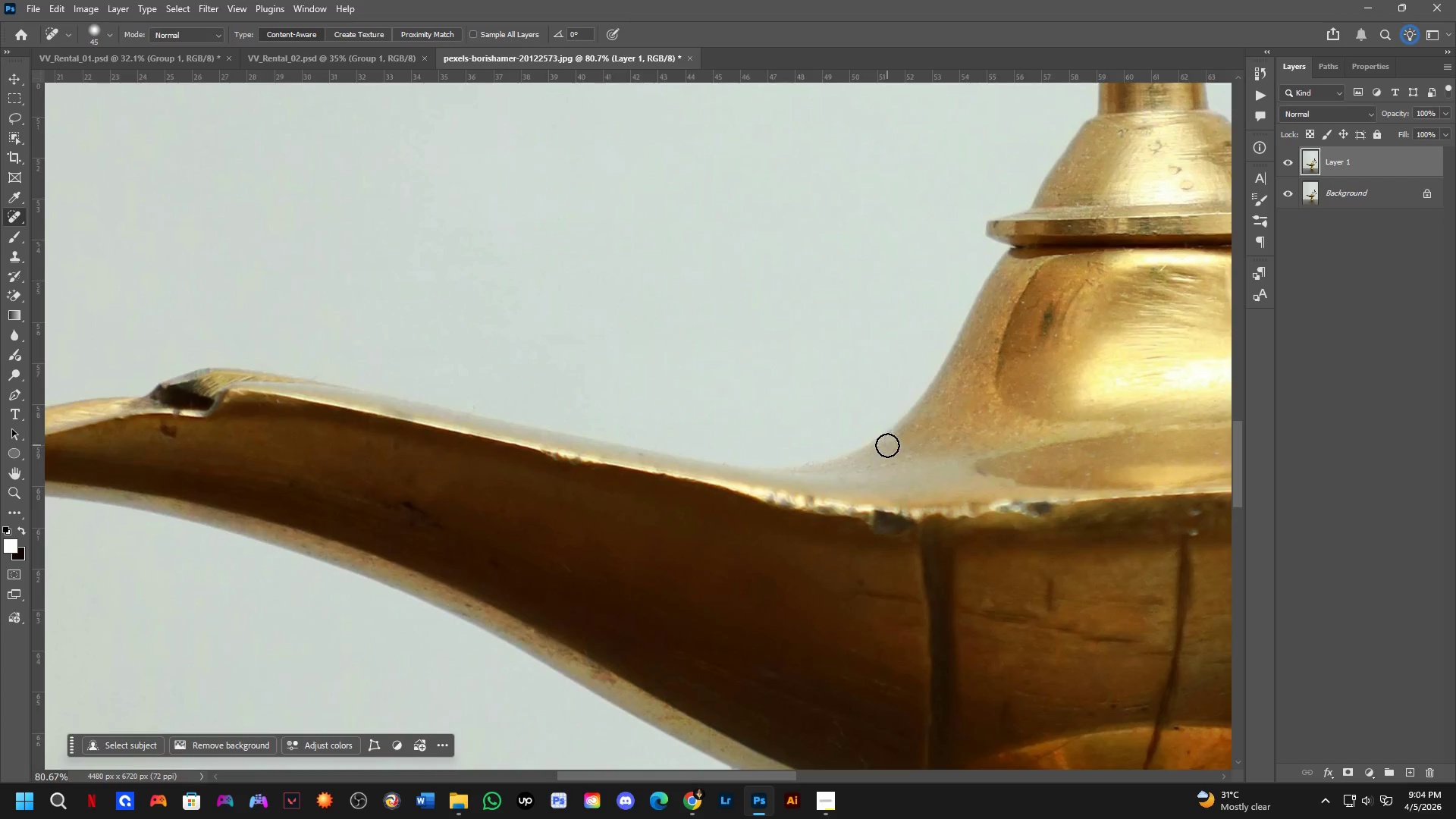 
scroll: coordinate [906, 464], scroll_direction: up, amount: 4.0
 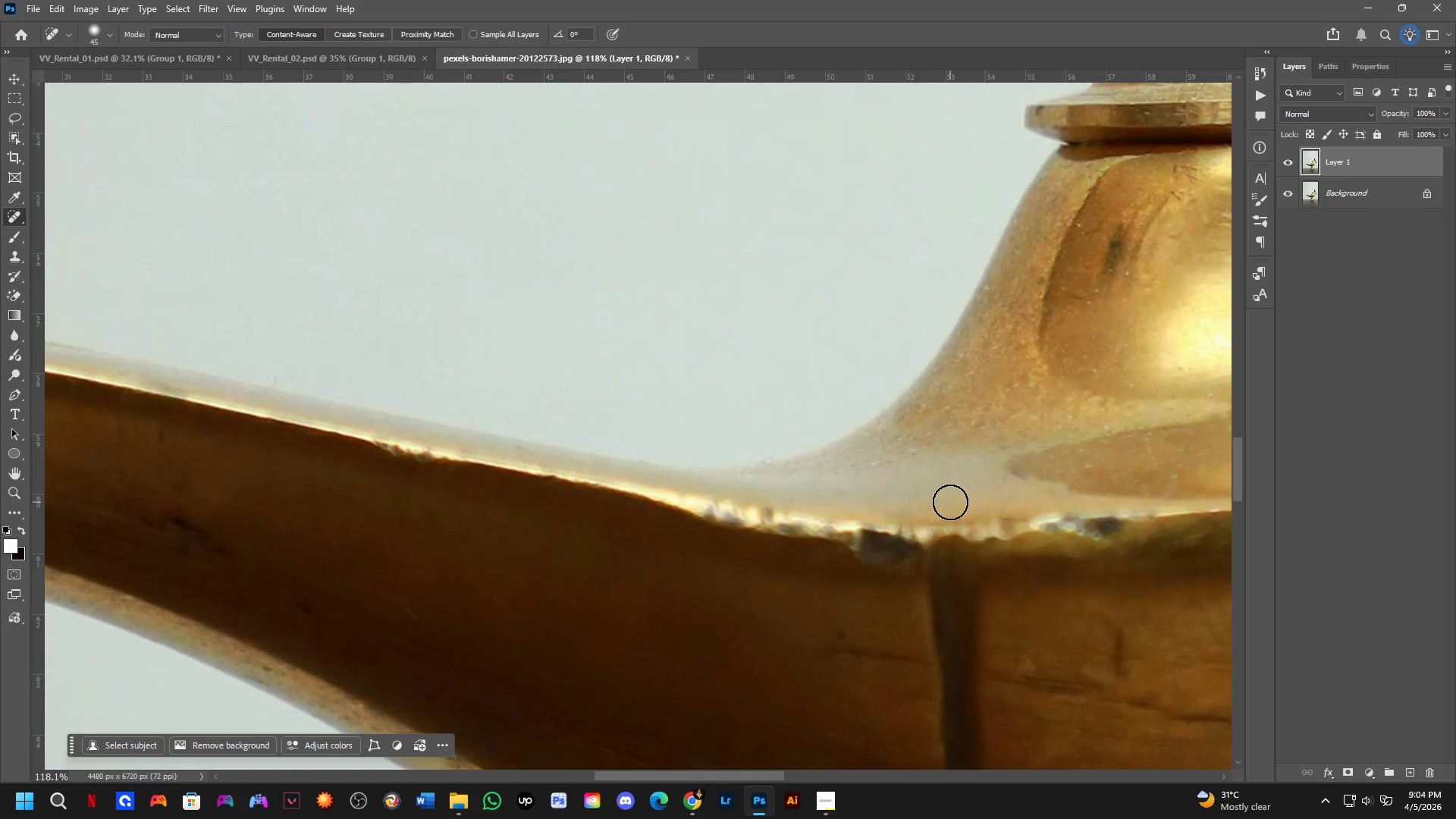 
hold_key(key=Space, duration=0.86)
 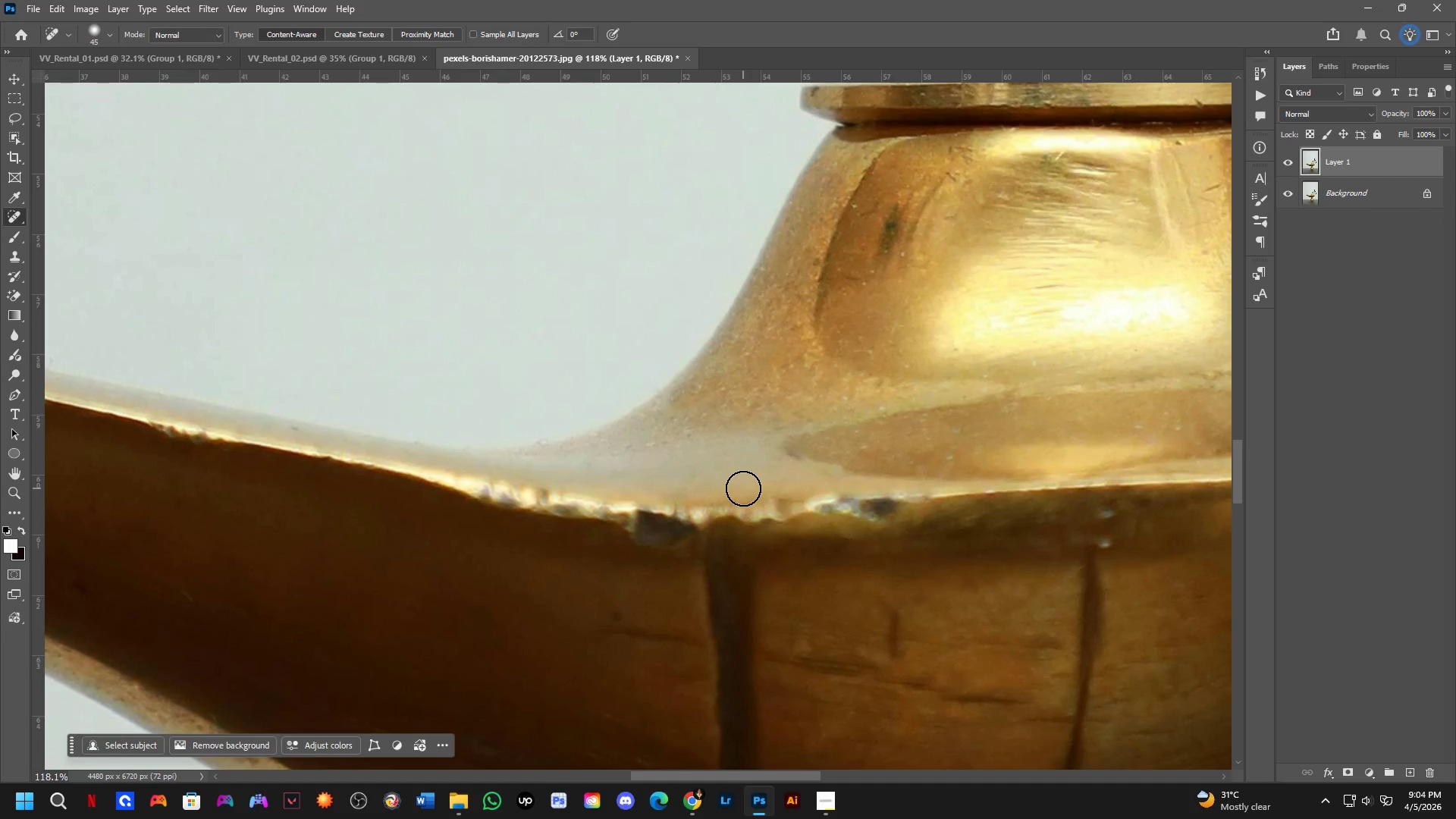 
left_click_drag(start_coordinate=[968, 503], to_coordinate=[743, 484])
 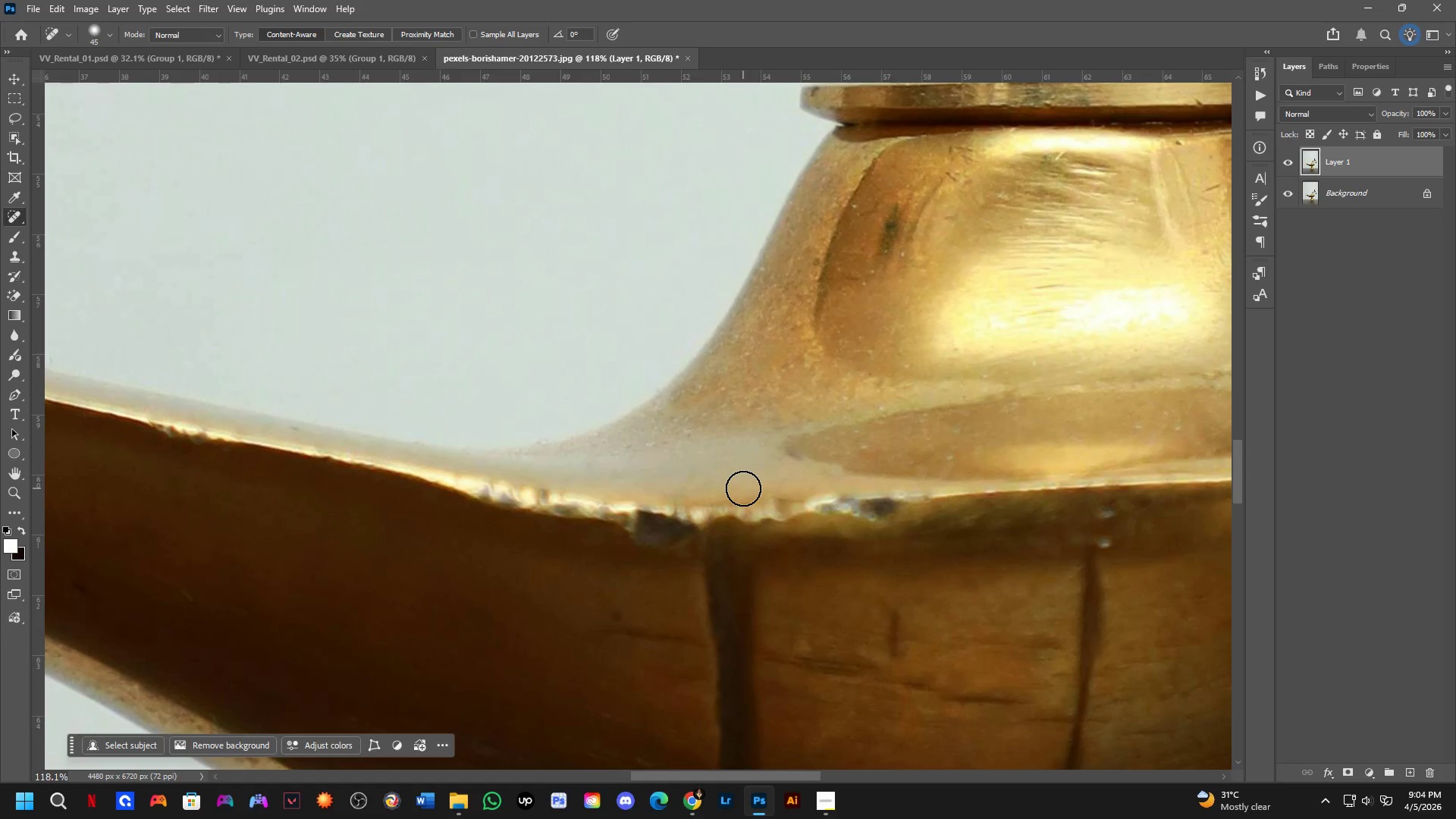 
hold_key(key=Space, duration=0.64)
 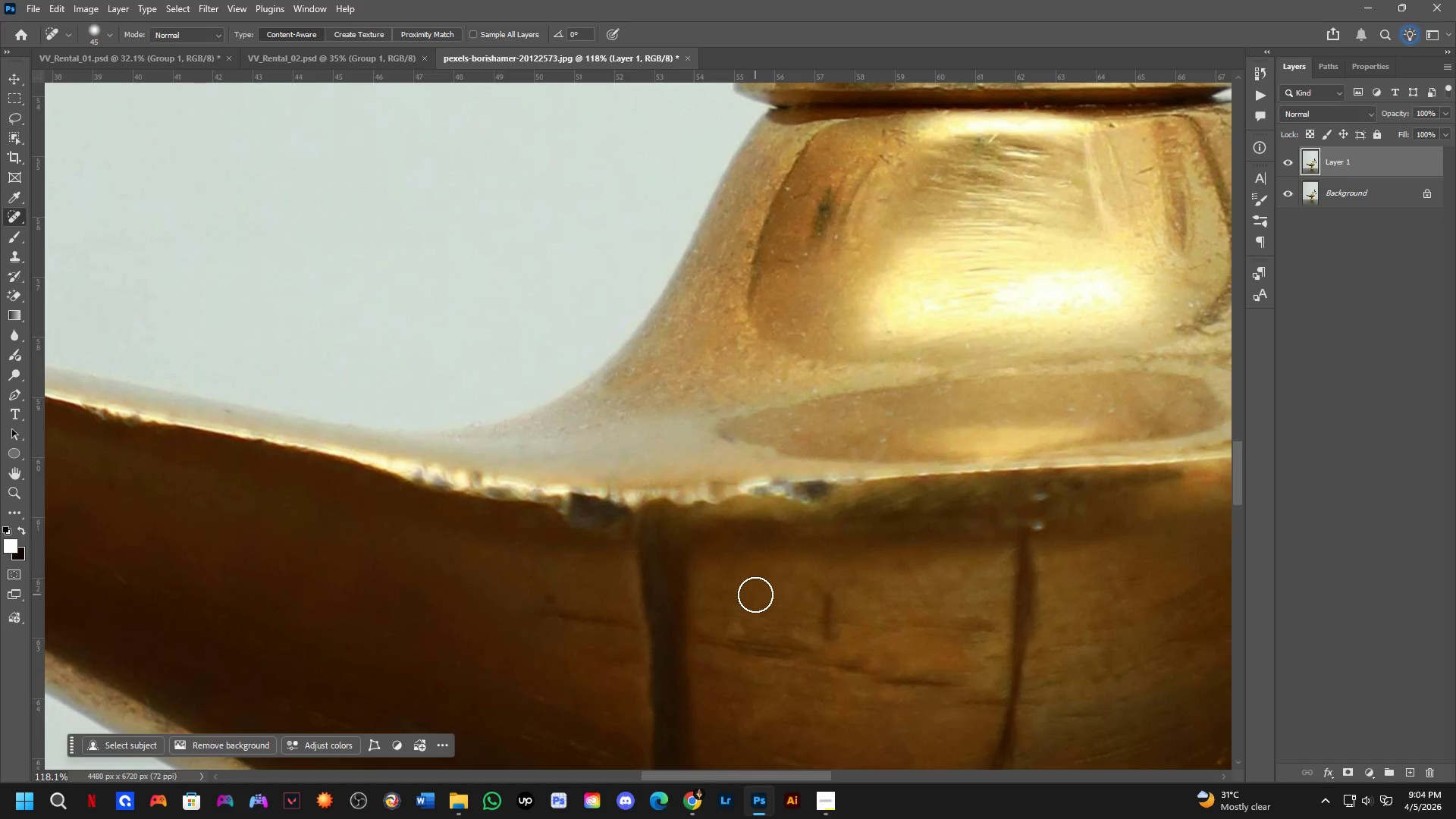 
left_click_drag(start_coordinate=[802, 503], to_coordinate=[735, 485])
 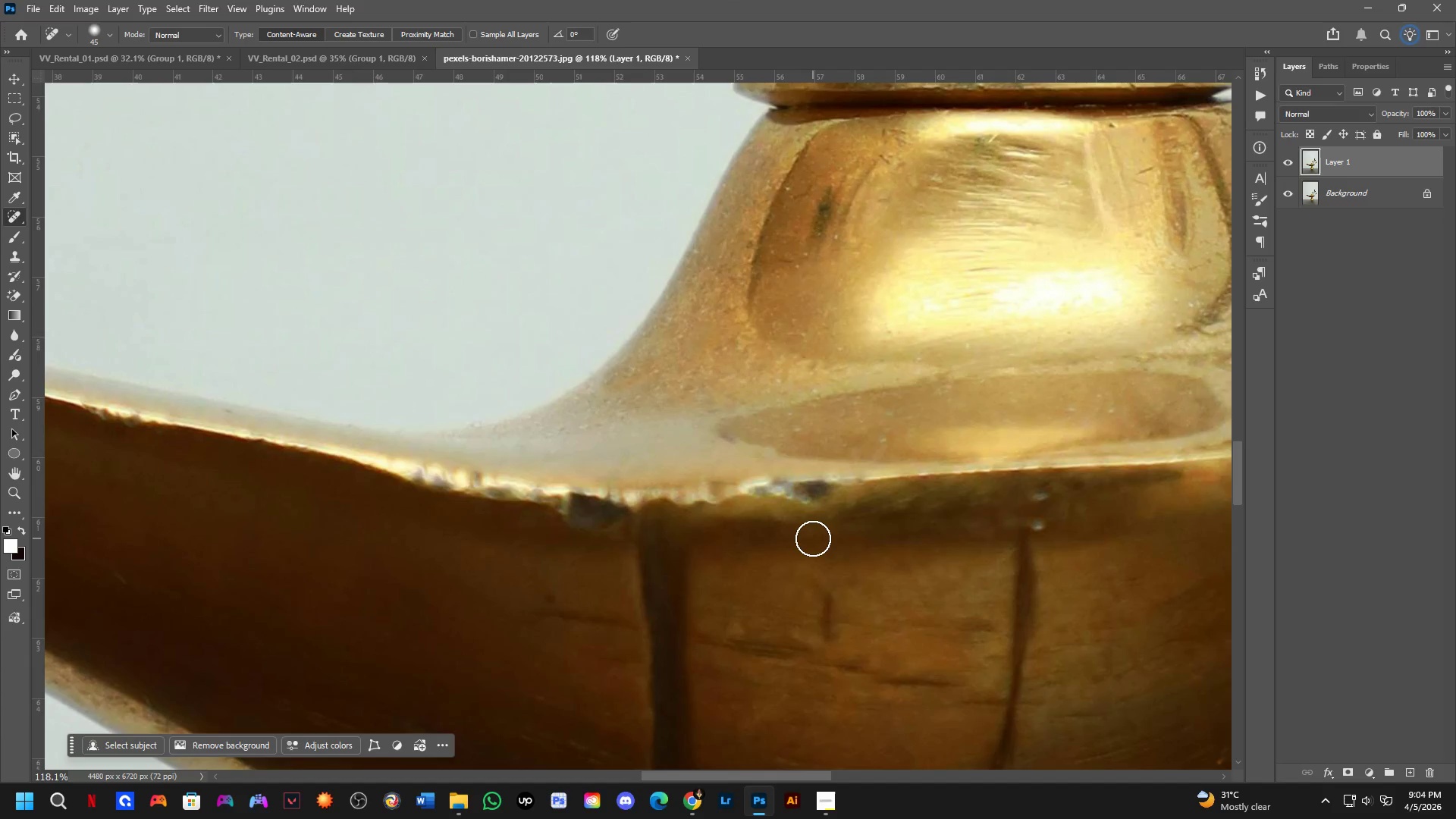 
key(Shift+ShiftLeft)
 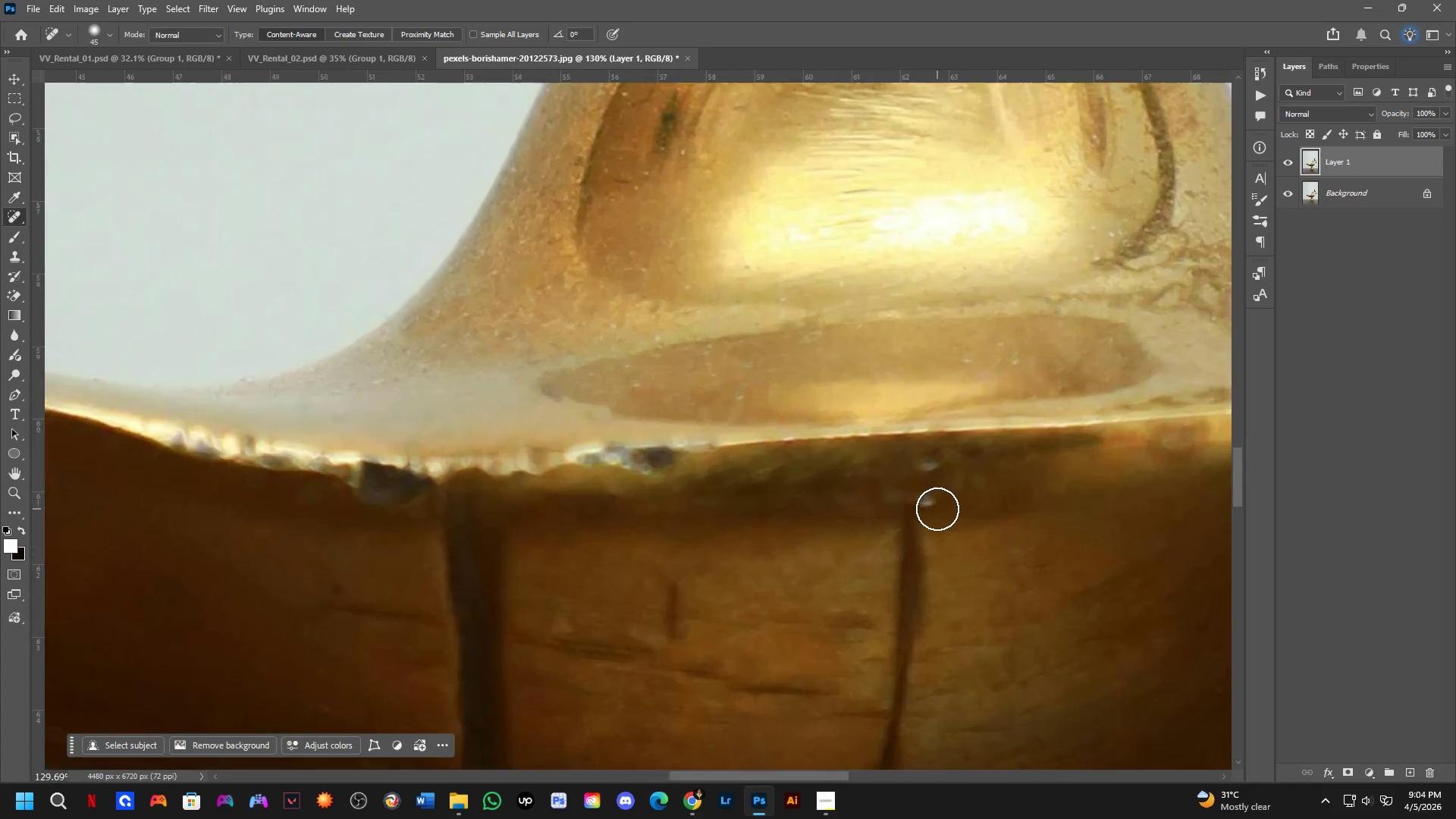 
hold_key(key=Space, duration=0.55)
 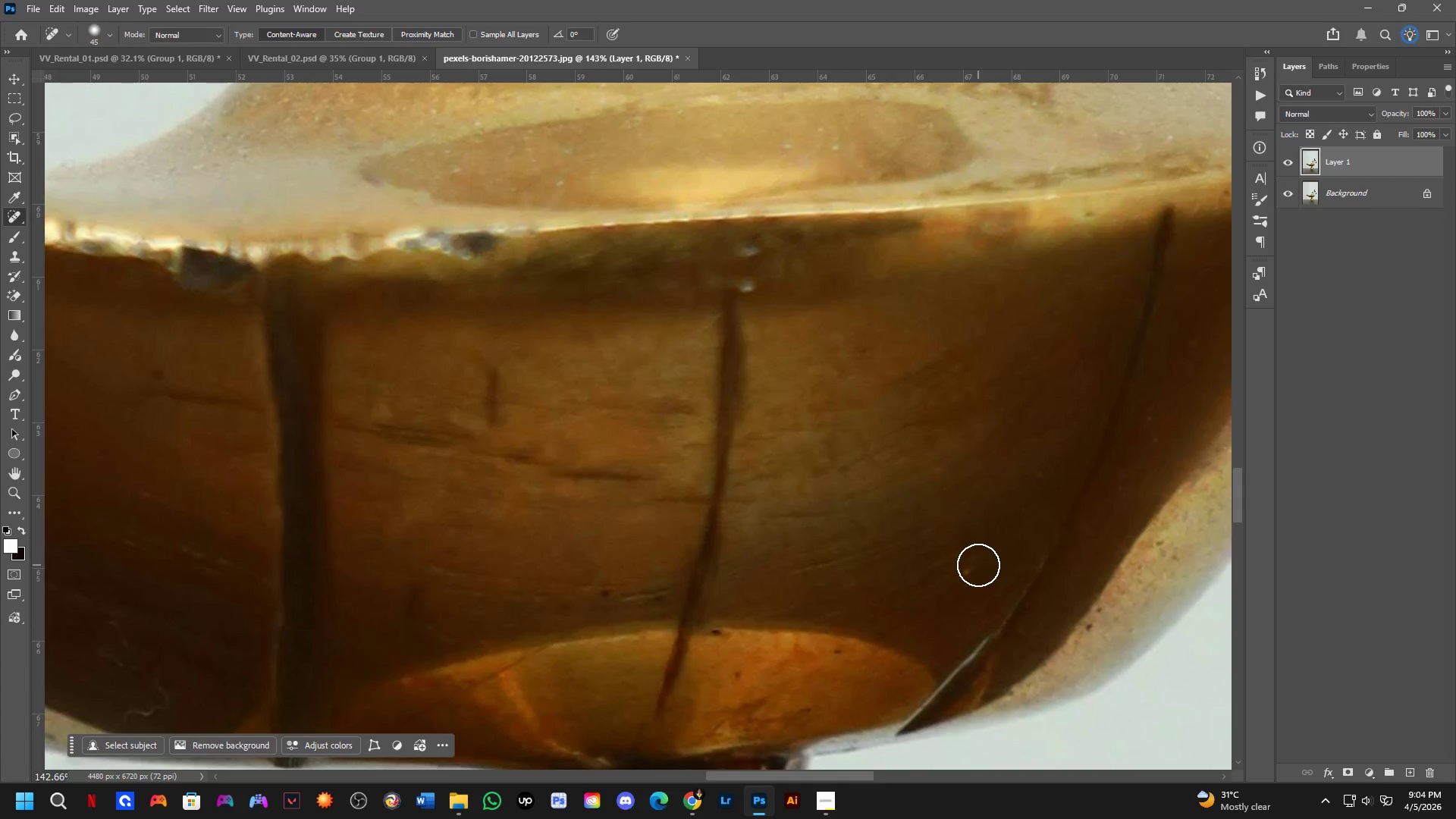 
left_click_drag(start_coordinate=[1105, 636], to_coordinate=[1008, 516])
 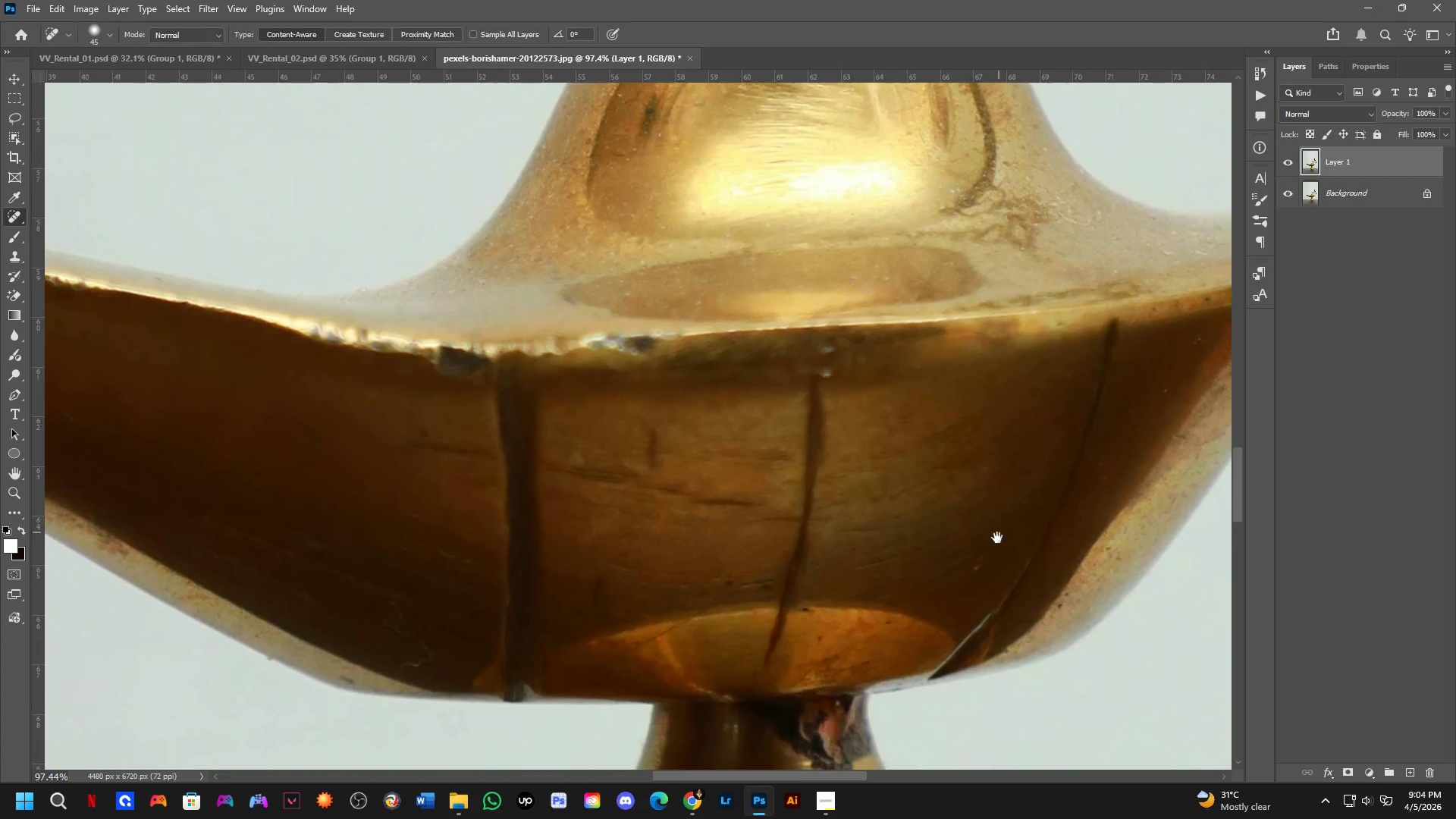 
scroll: coordinate [937, 509], scroll_direction: up, amount: 8.0
 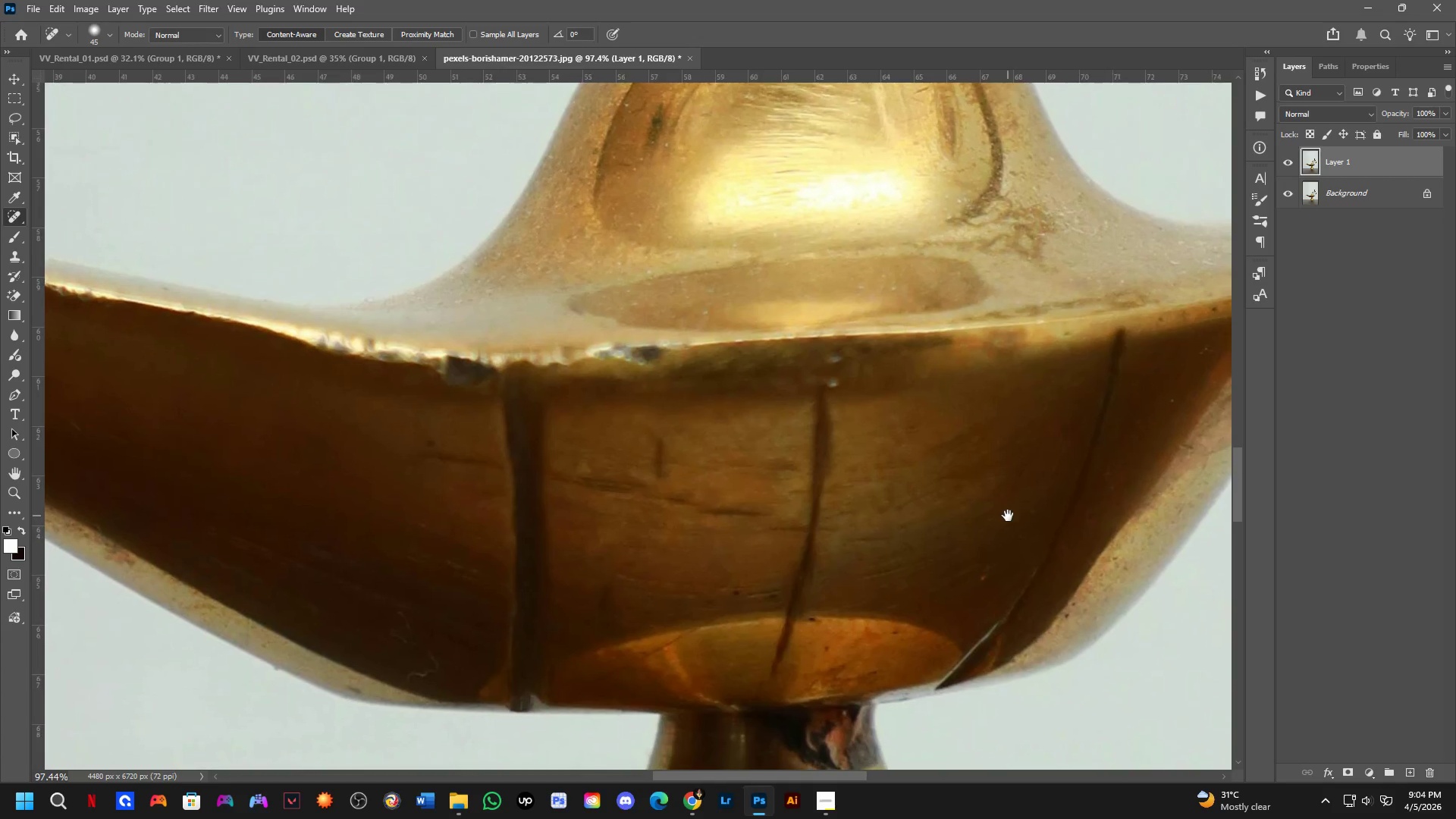 
left_click_drag(start_coordinate=[976, 566], to_coordinate=[970, 576])
 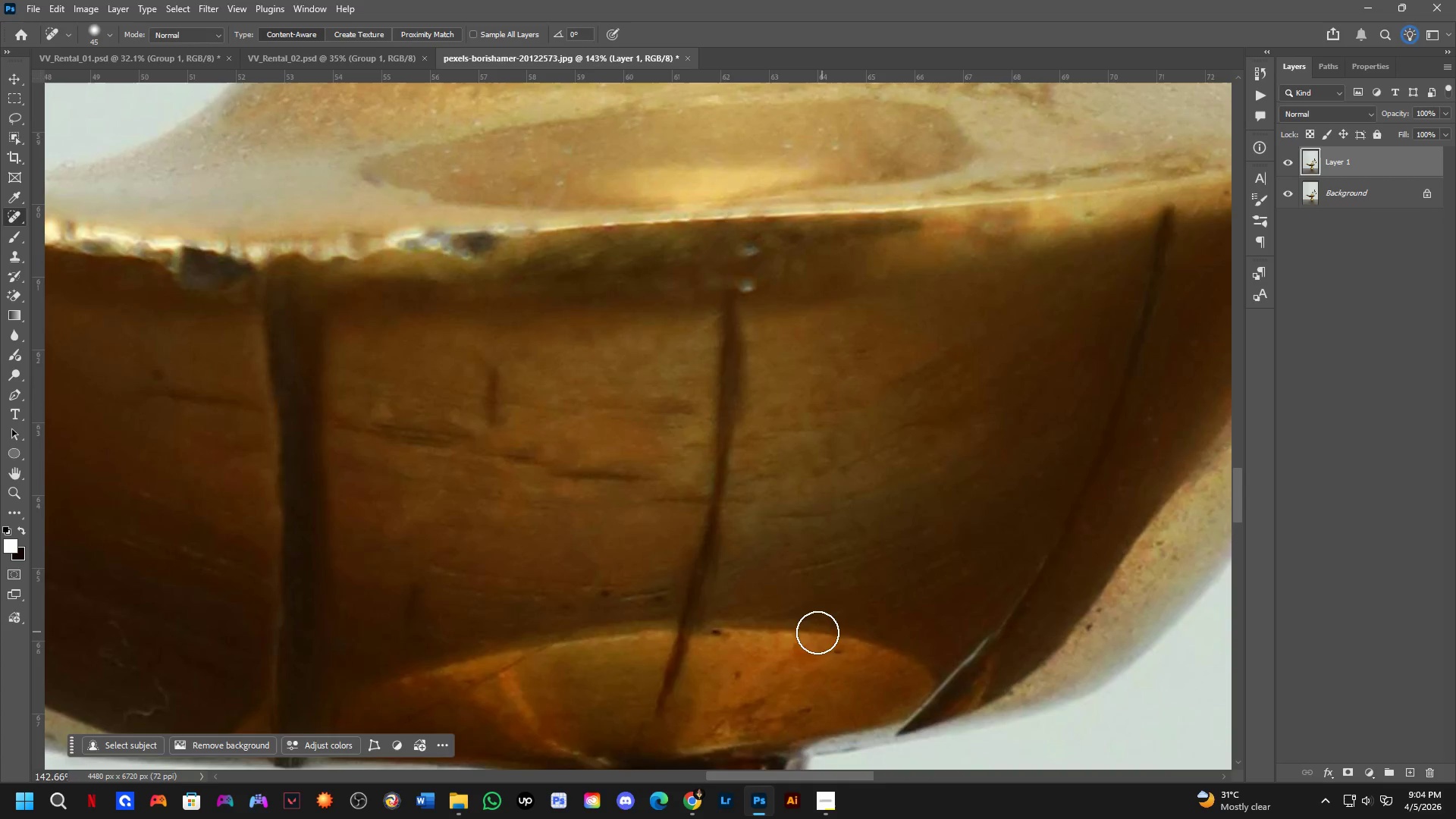 
scroll: coordinate [987, 555], scroll_direction: up, amount: 4.0
 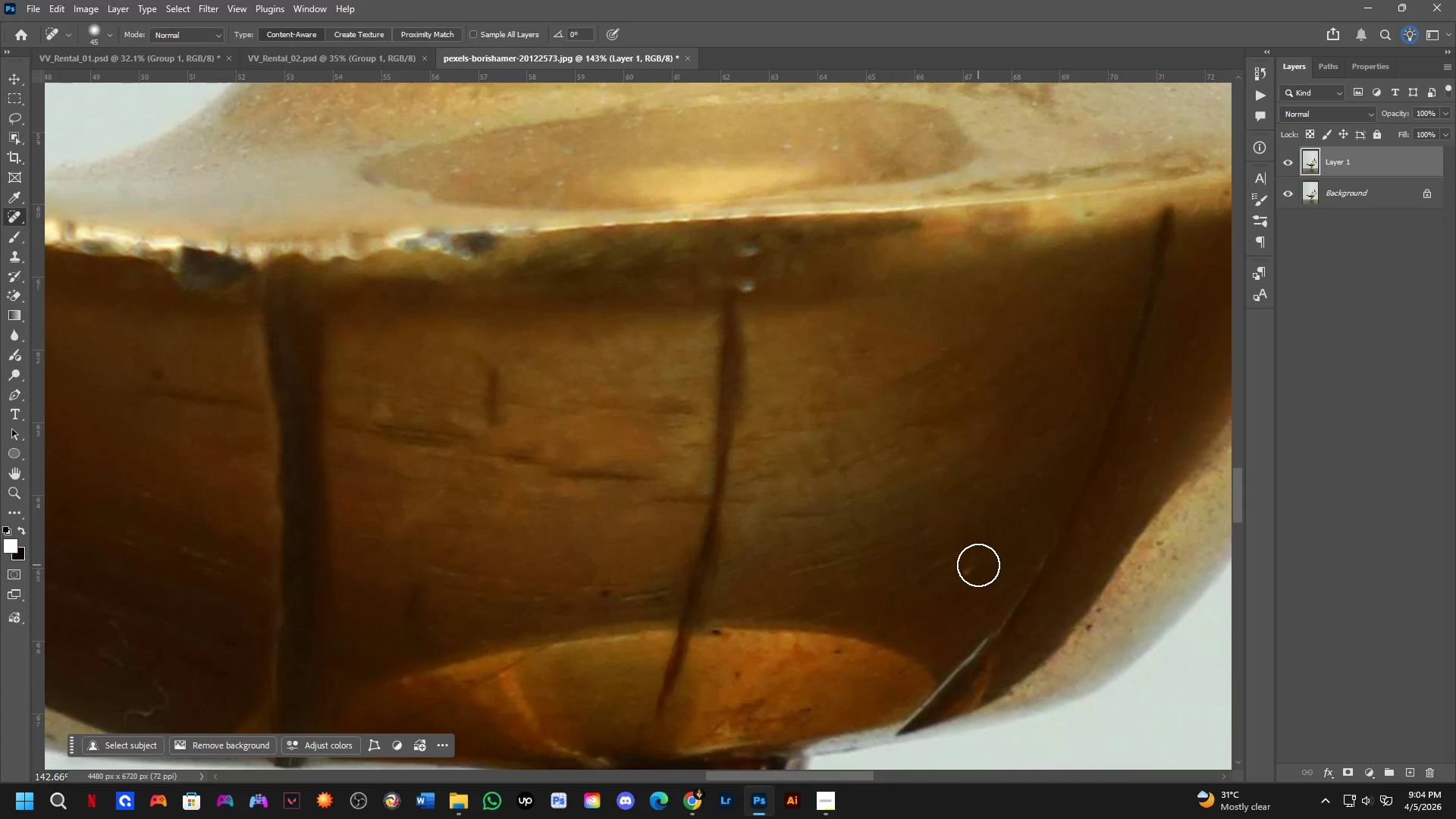 
hold_key(key=AltLeft, duration=0.34)
 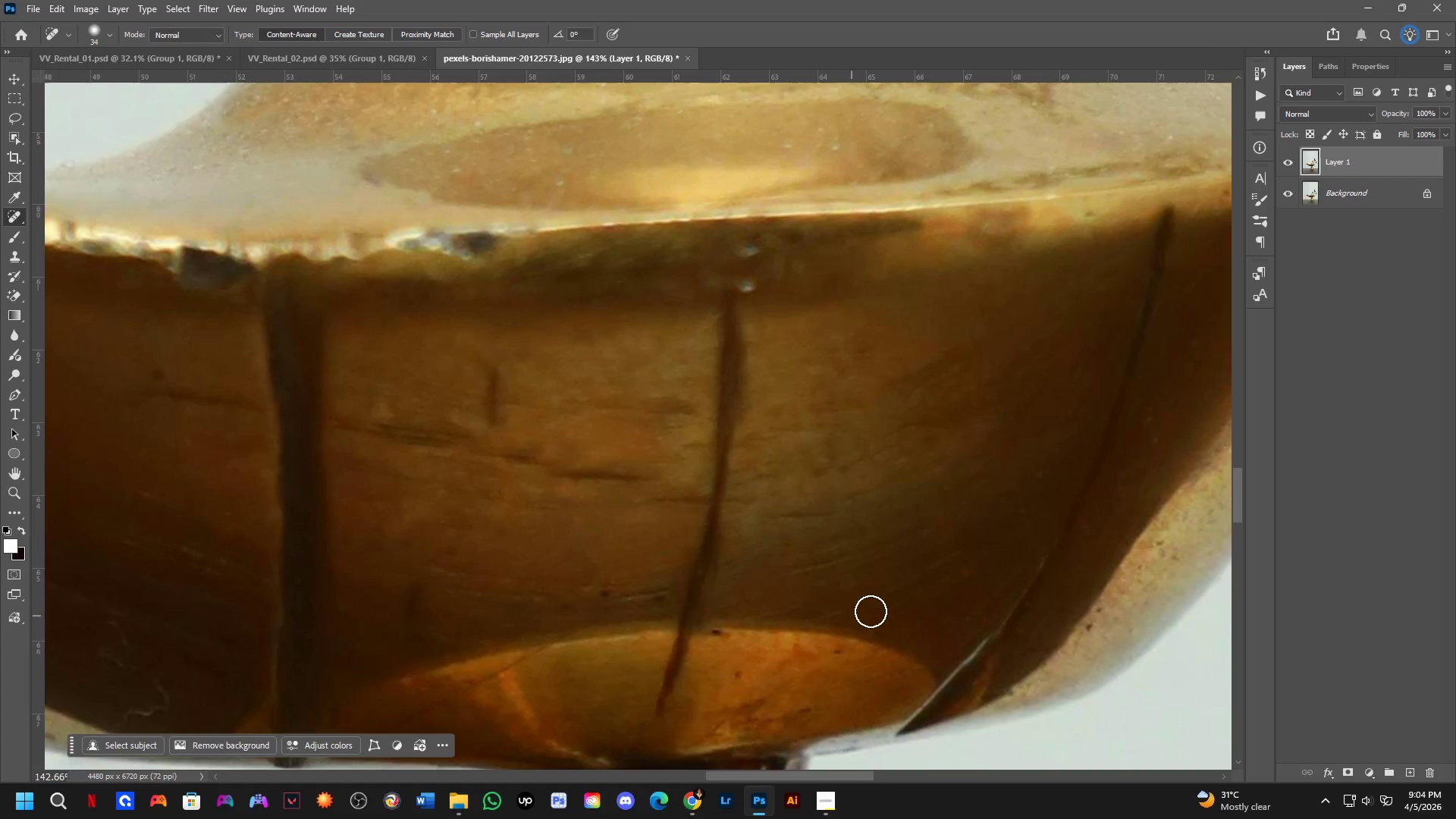 
hold_key(key=Space, duration=1.16)
 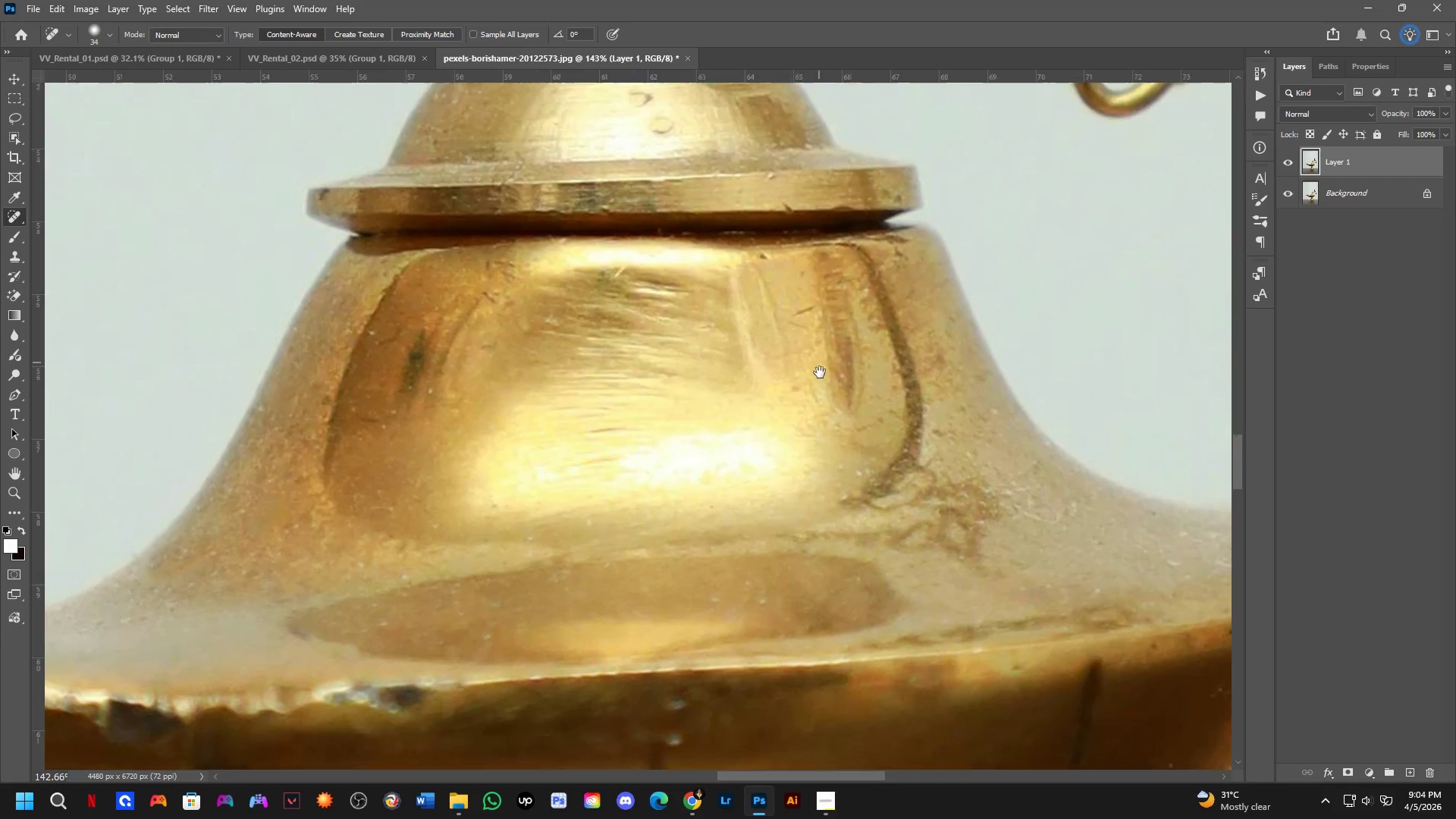 
left_click_drag(start_coordinate=[912, 603], to_coordinate=[795, 783])
 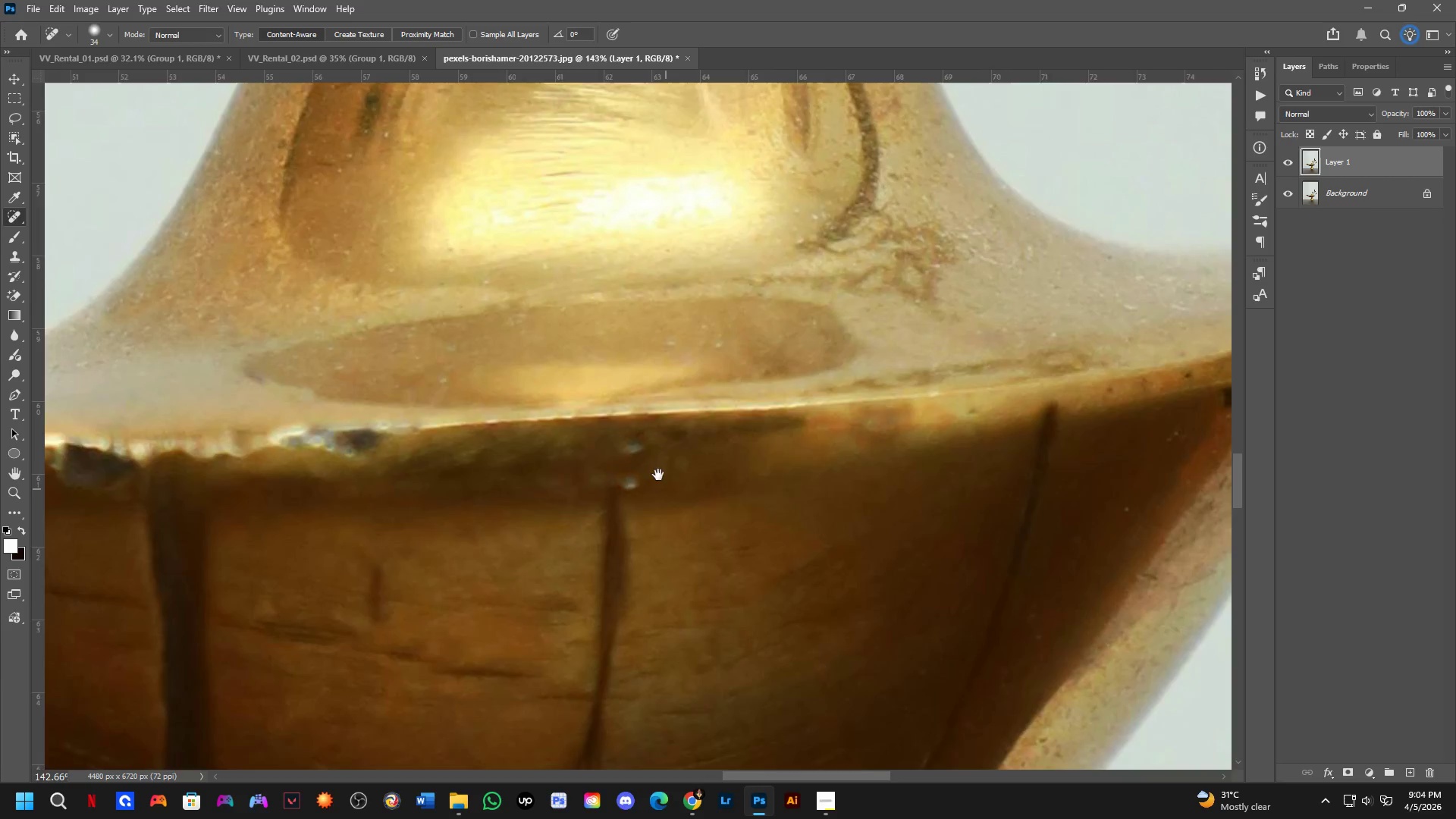 
left_click_drag(start_coordinate=[655, 469], to_coordinate=[685, 629])
 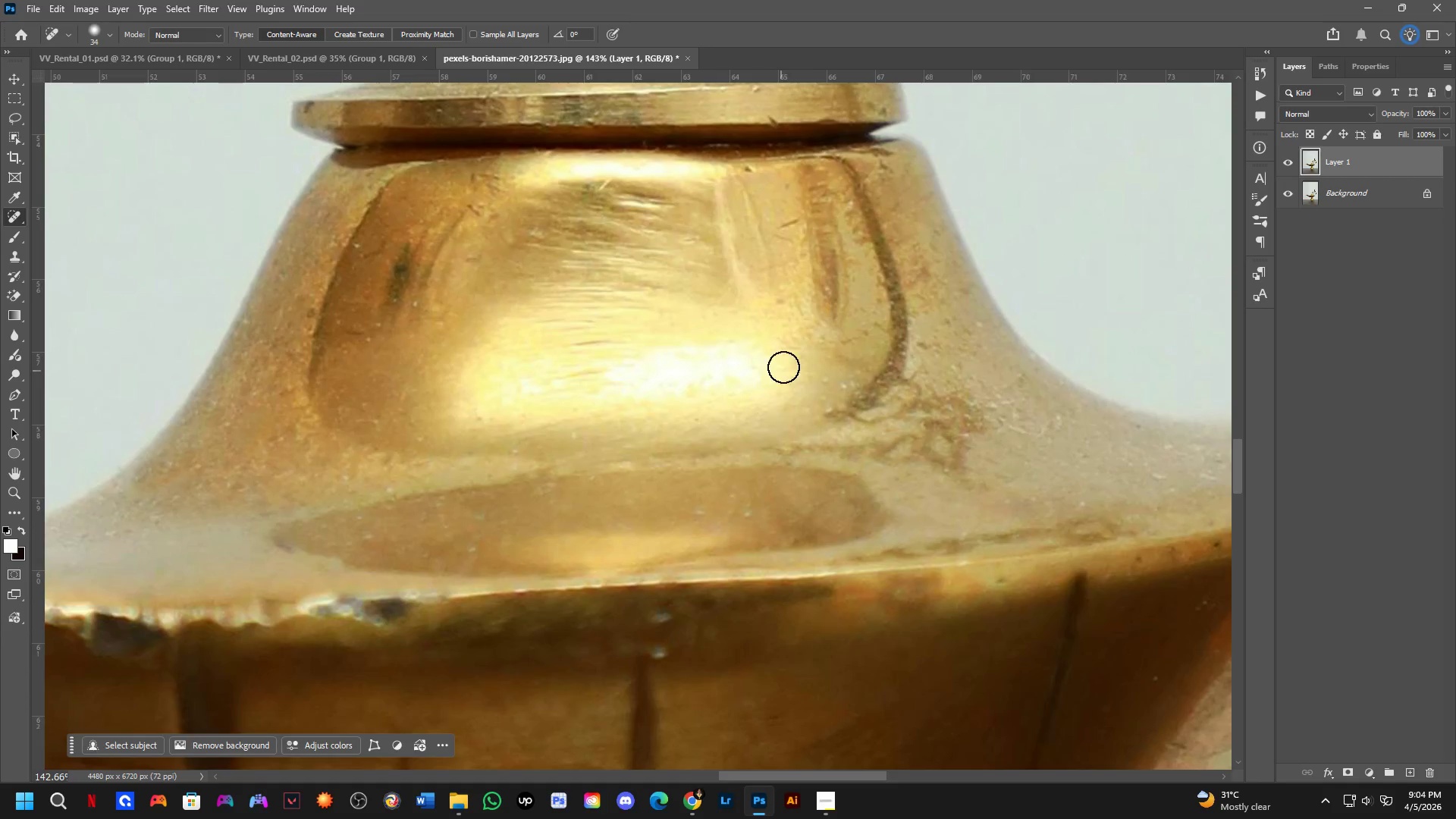 
hold_key(key=Space, duration=0.53)
 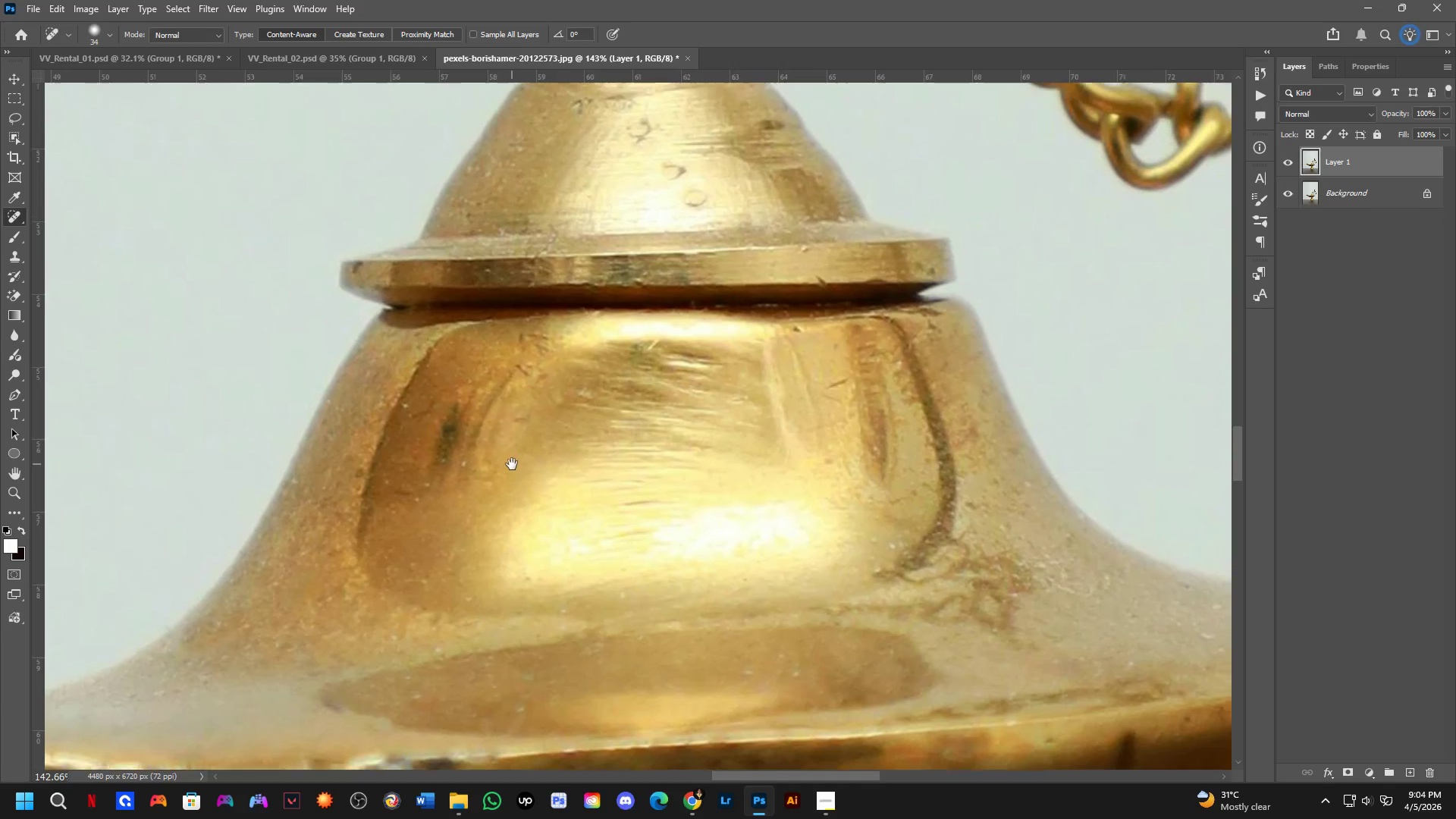 
left_click_drag(start_coordinate=[803, 271], to_coordinate=[821, 376])
 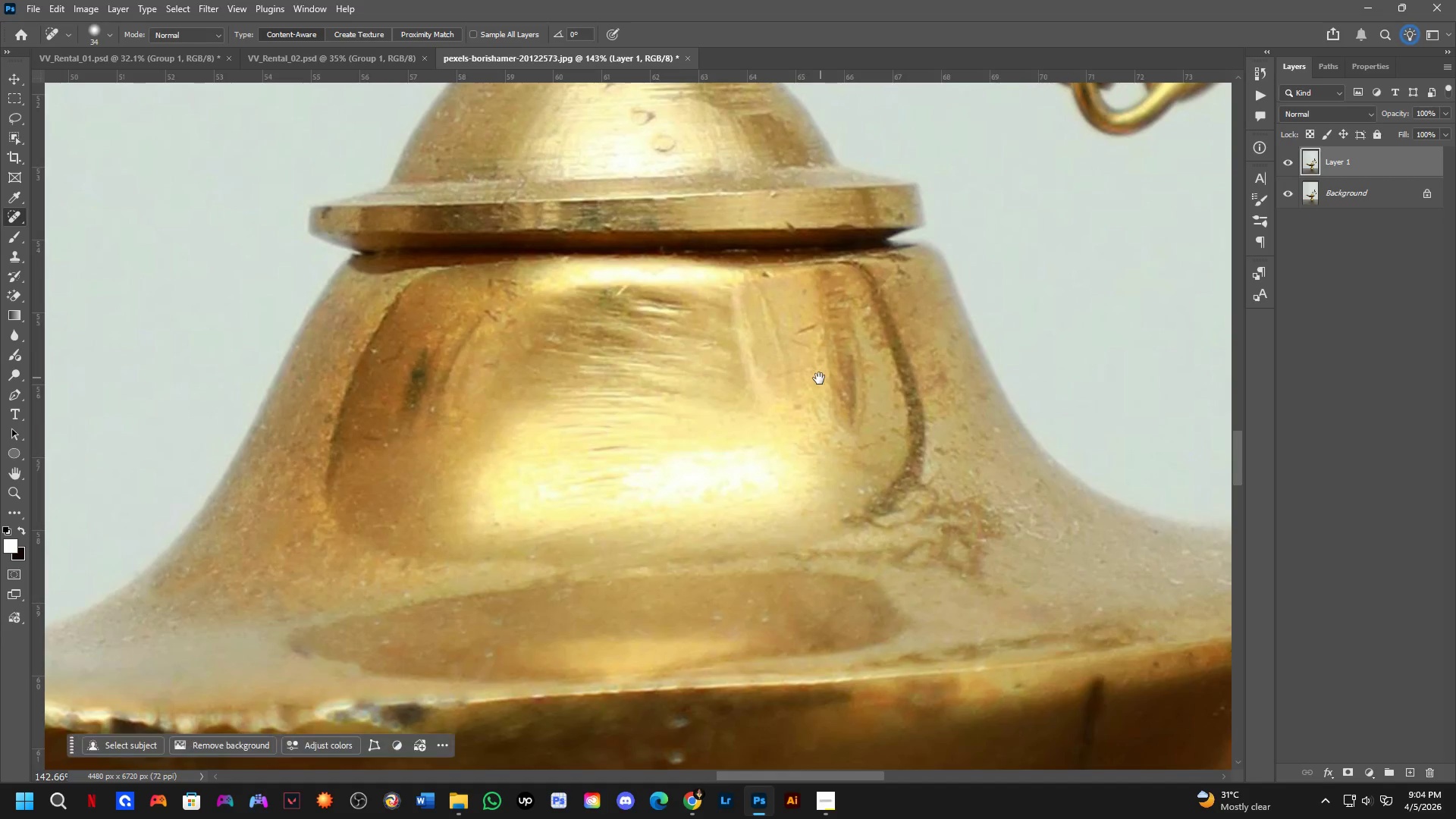 
hold_key(key=Space, duration=0.64)
 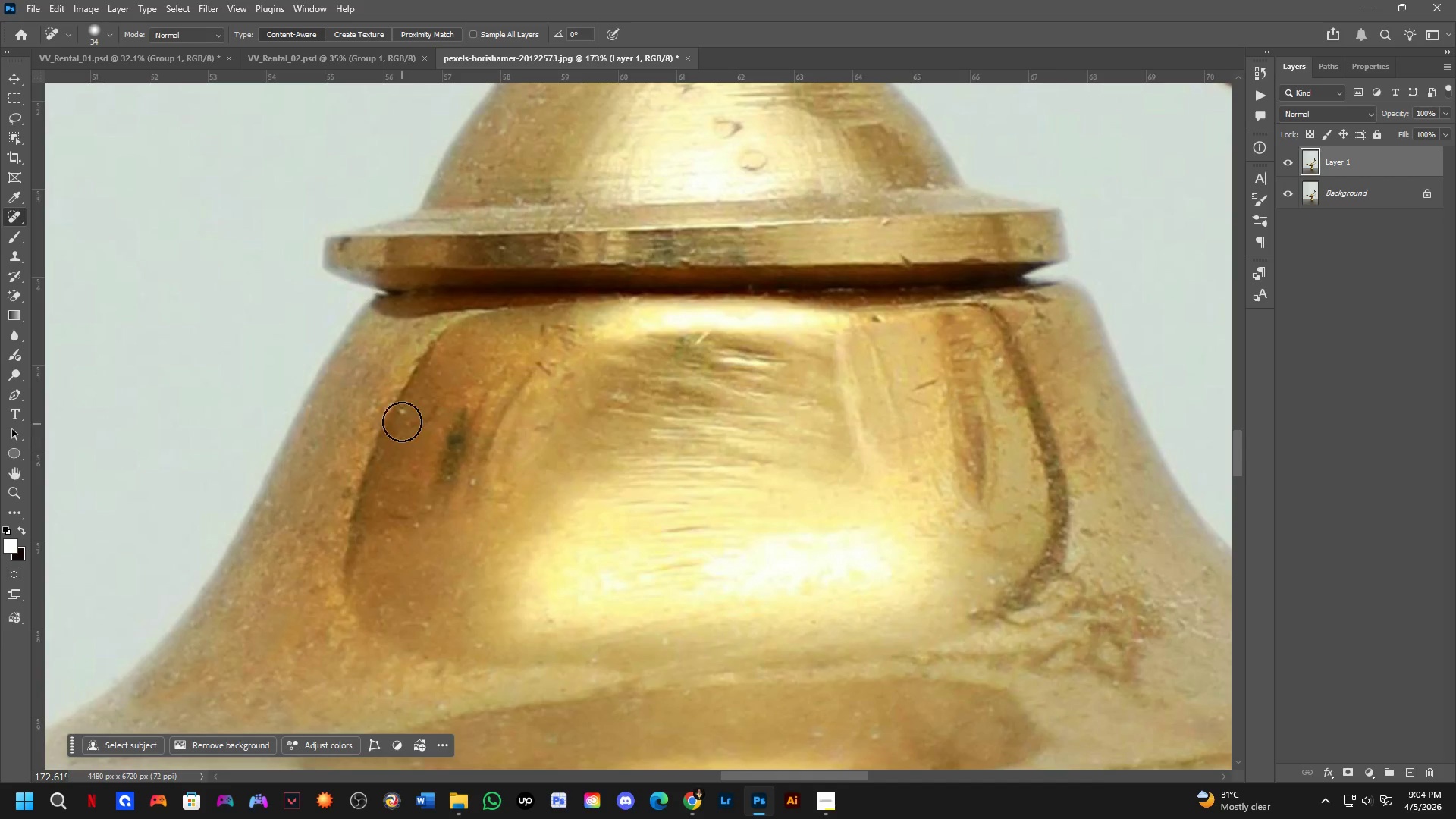 
left_click_drag(start_coordinate=[481, 410], to_coordinate=[512, 464])
 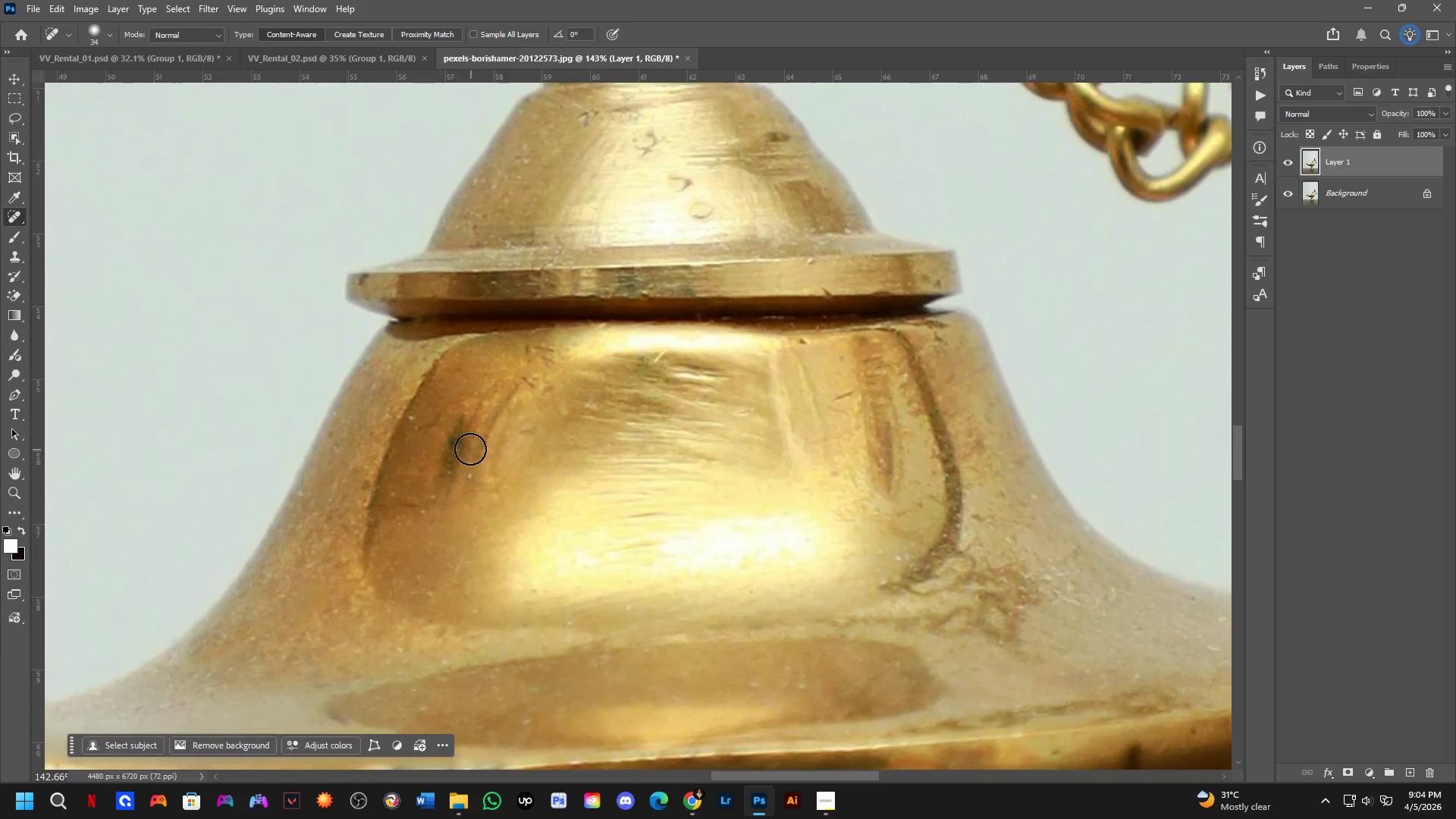 
scroll: coordinate [455, 445], scroll_direction: up, amount: 2.0
 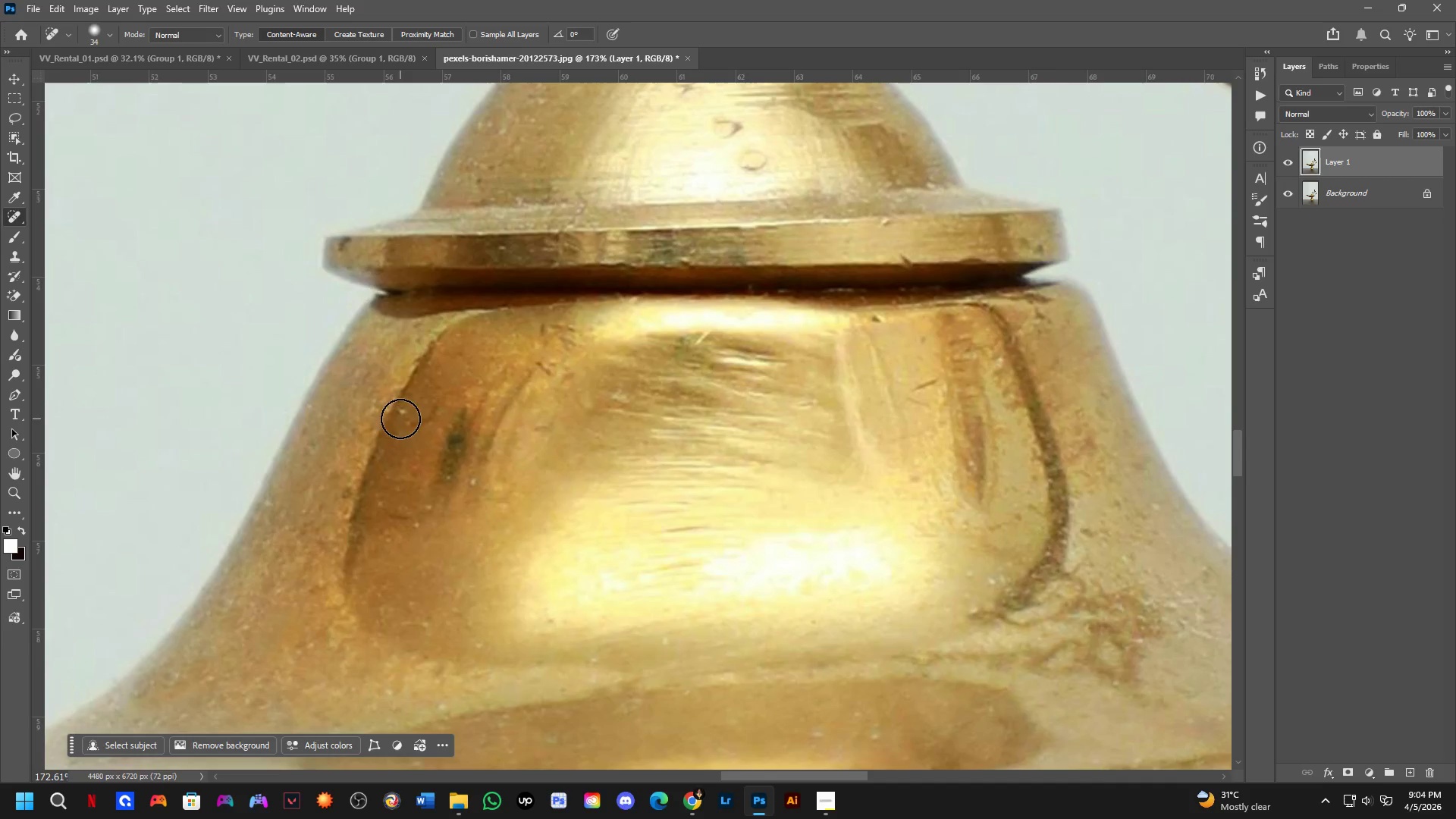 
left_click([400, 417])
 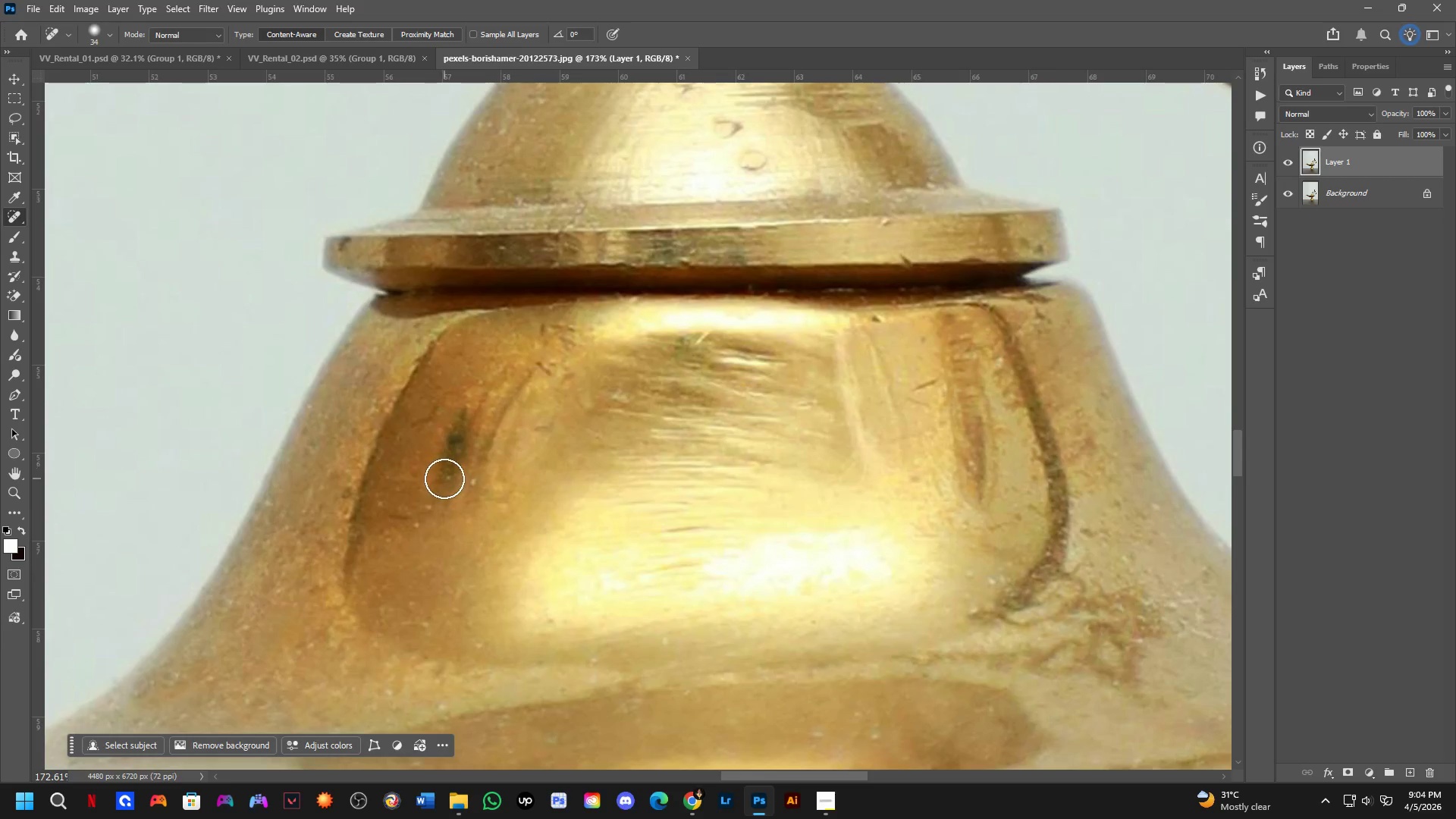 
key(Control+ControlLeft)
 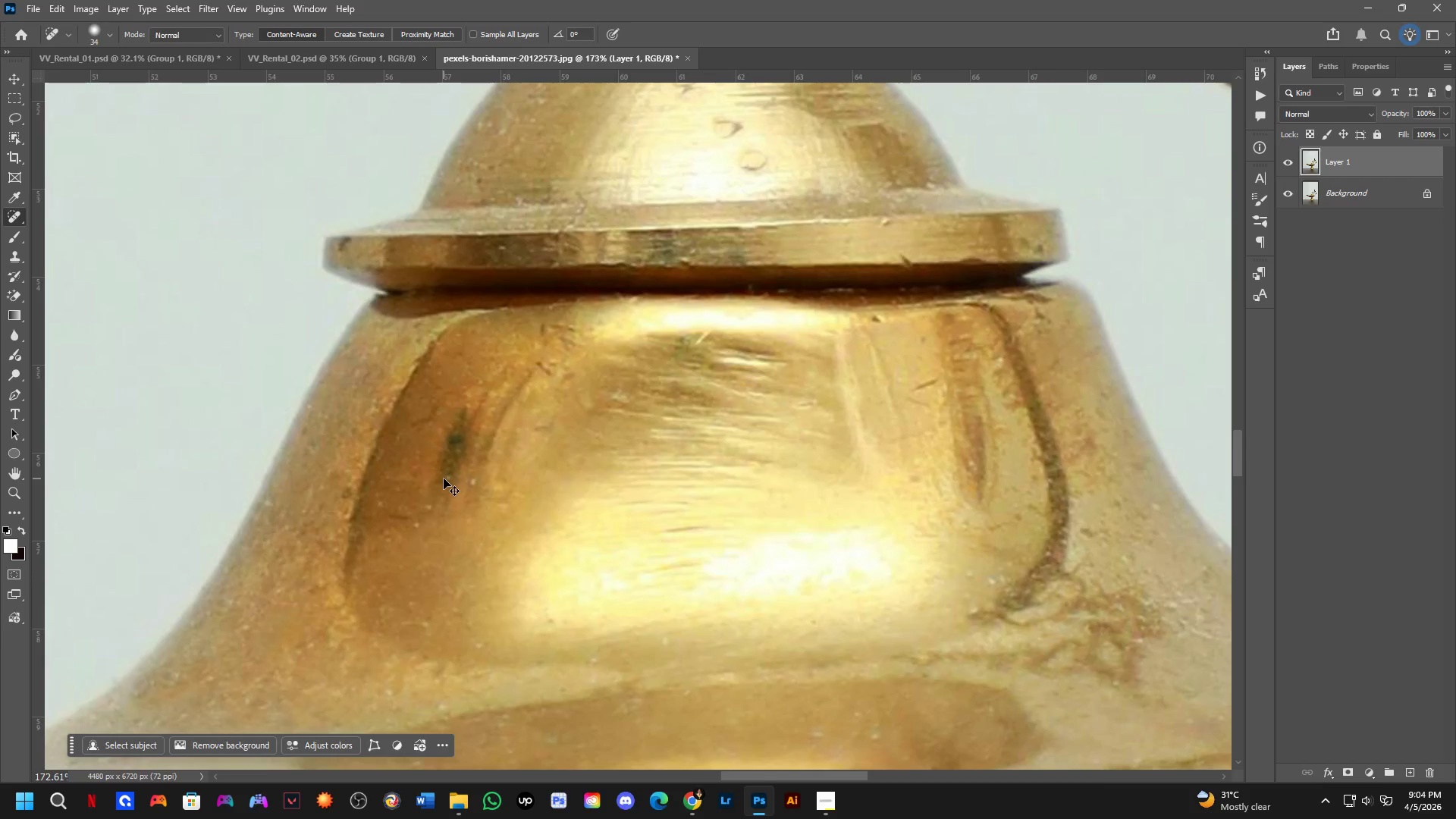 
key(Control+Z)
 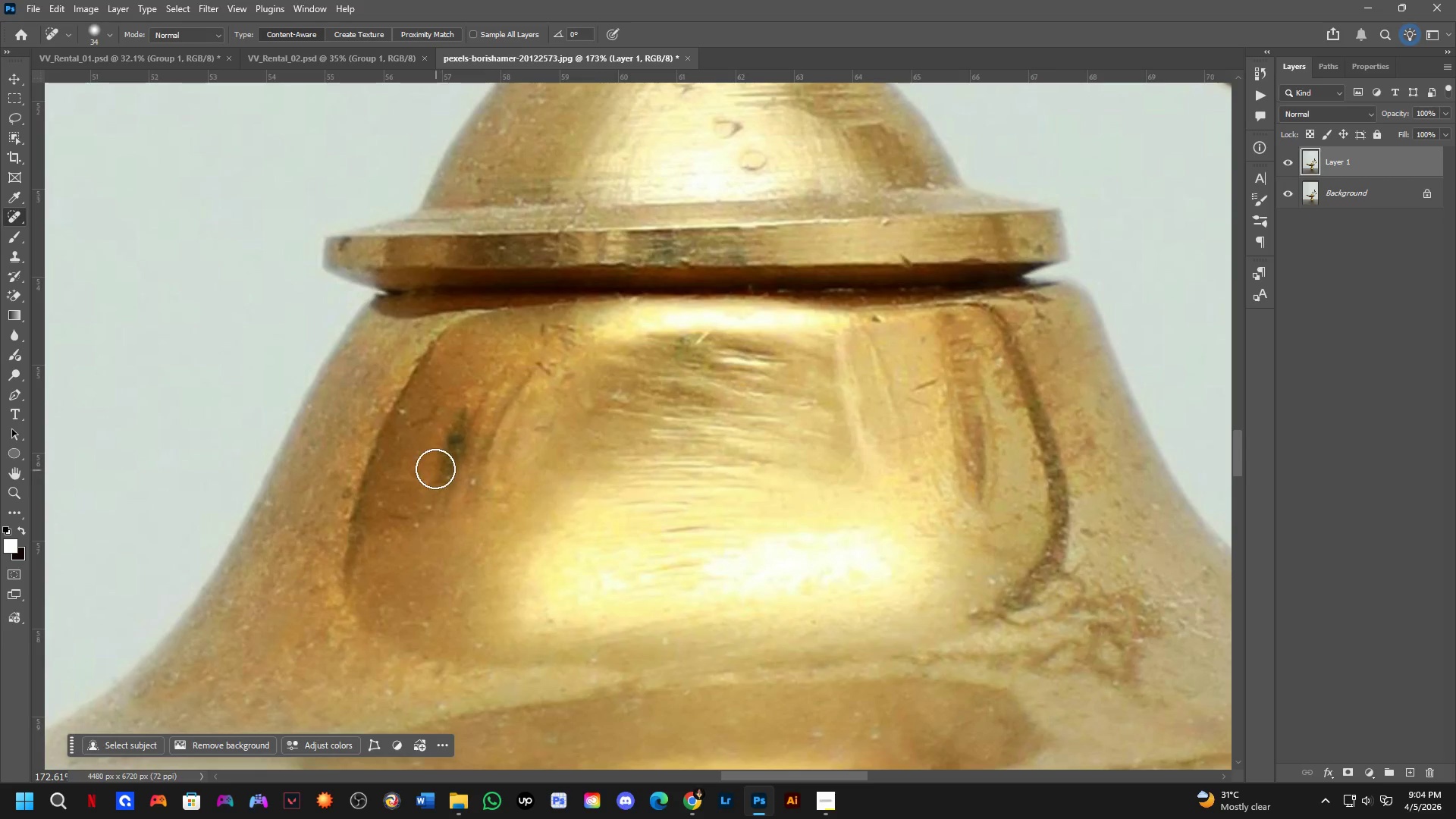 
hold_key(key=AltLeft, duration=0.33)
 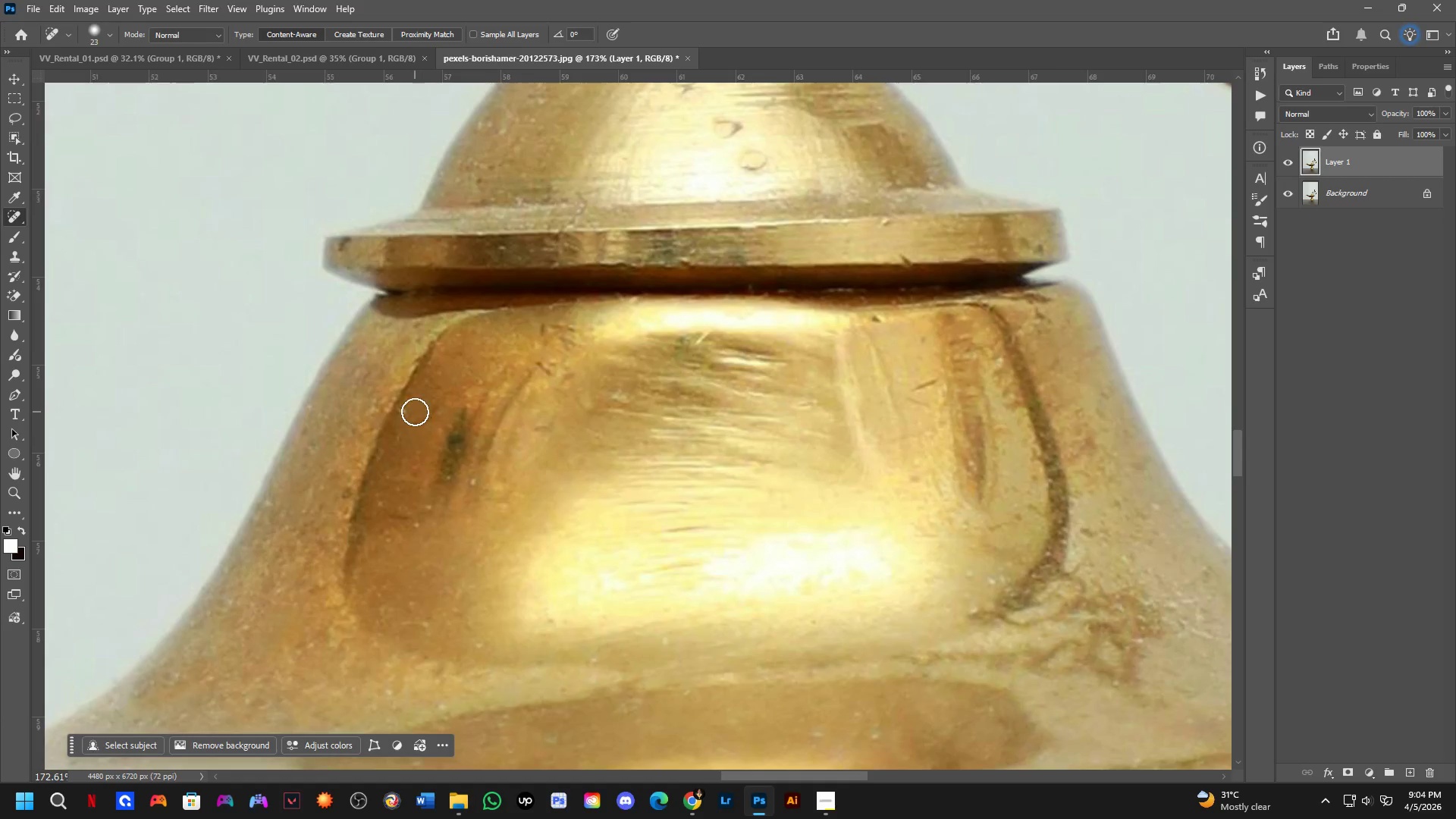 
scroll: coordinate [415, 412], scroll_direction: up, amount: 1.0
 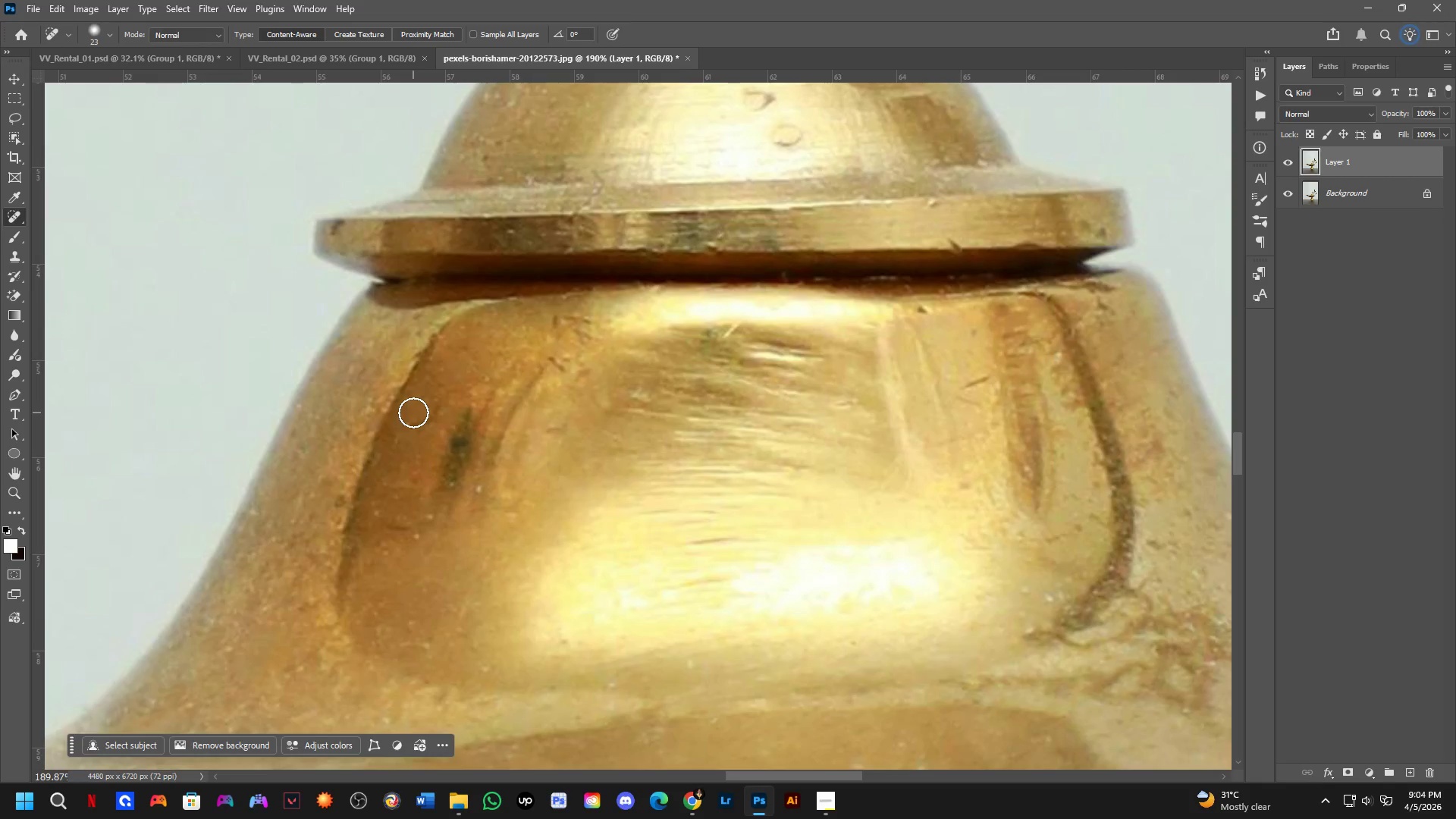 
hold_key(key=Space, duration=1.5)
 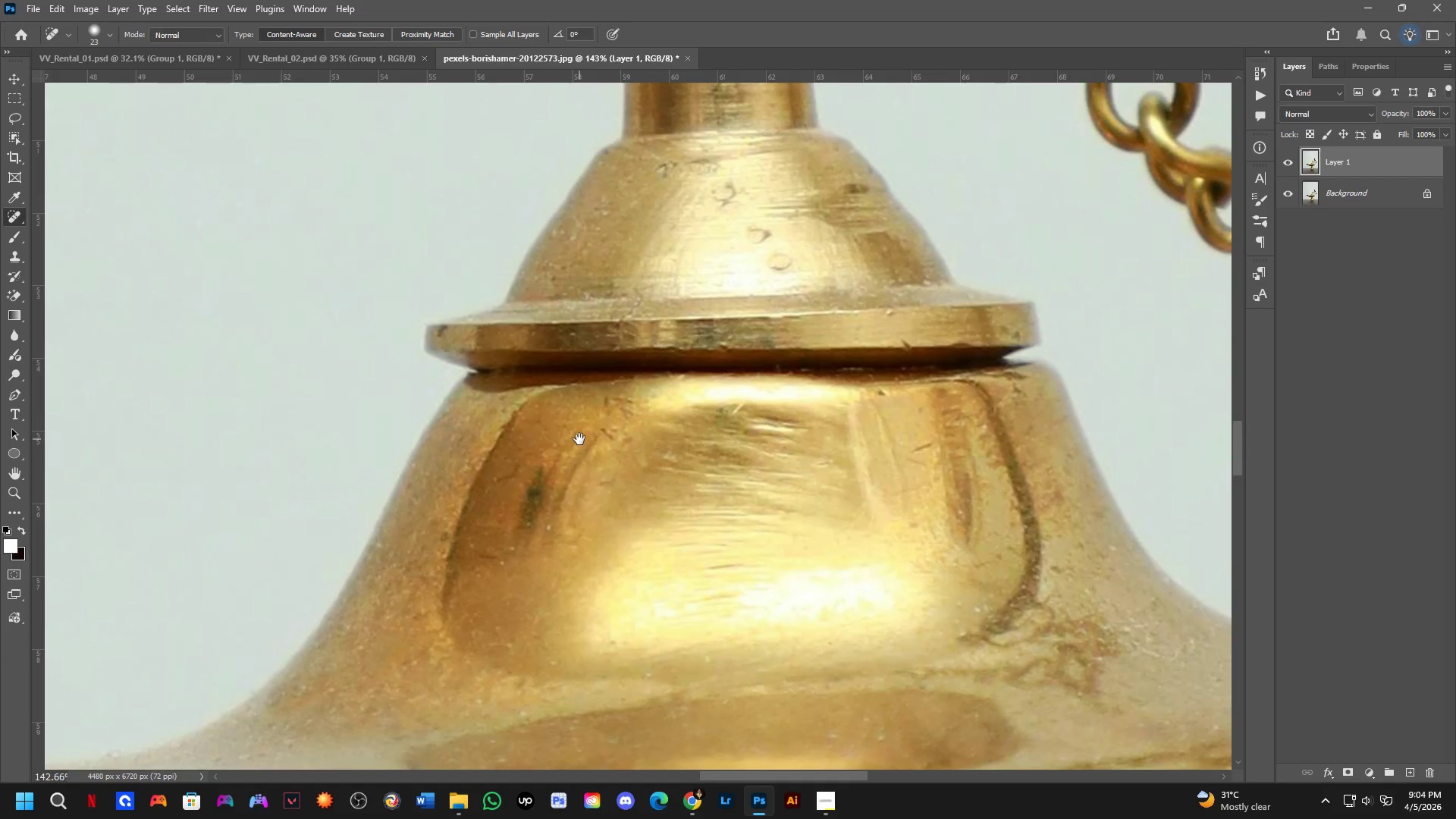 
left_click_drag(start_coordinate=[493, 381], to_coordinate=[579, 439])
 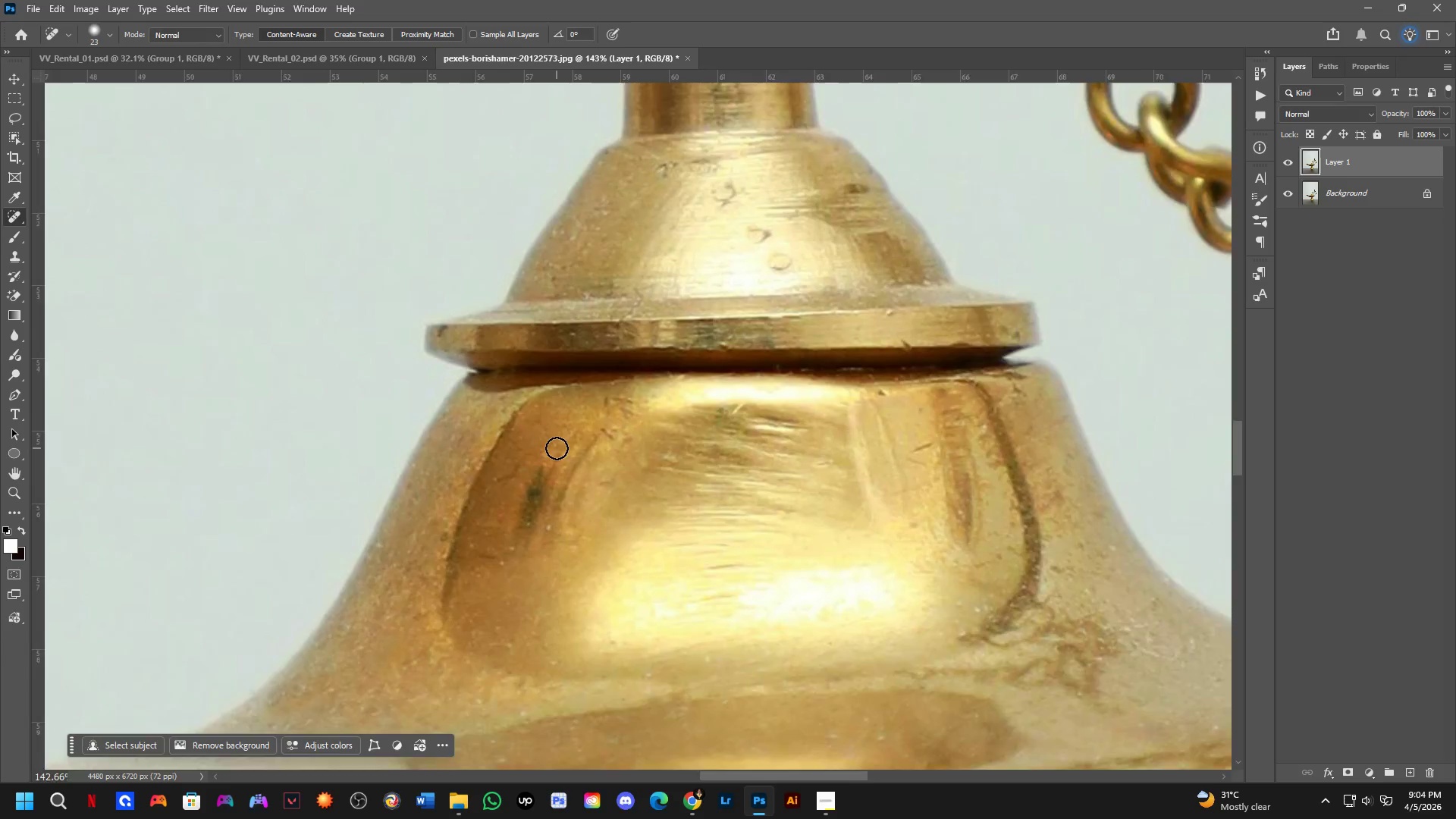 
scroll: coordinate [413, 413], scroll_direction: down, amount: 3.0
 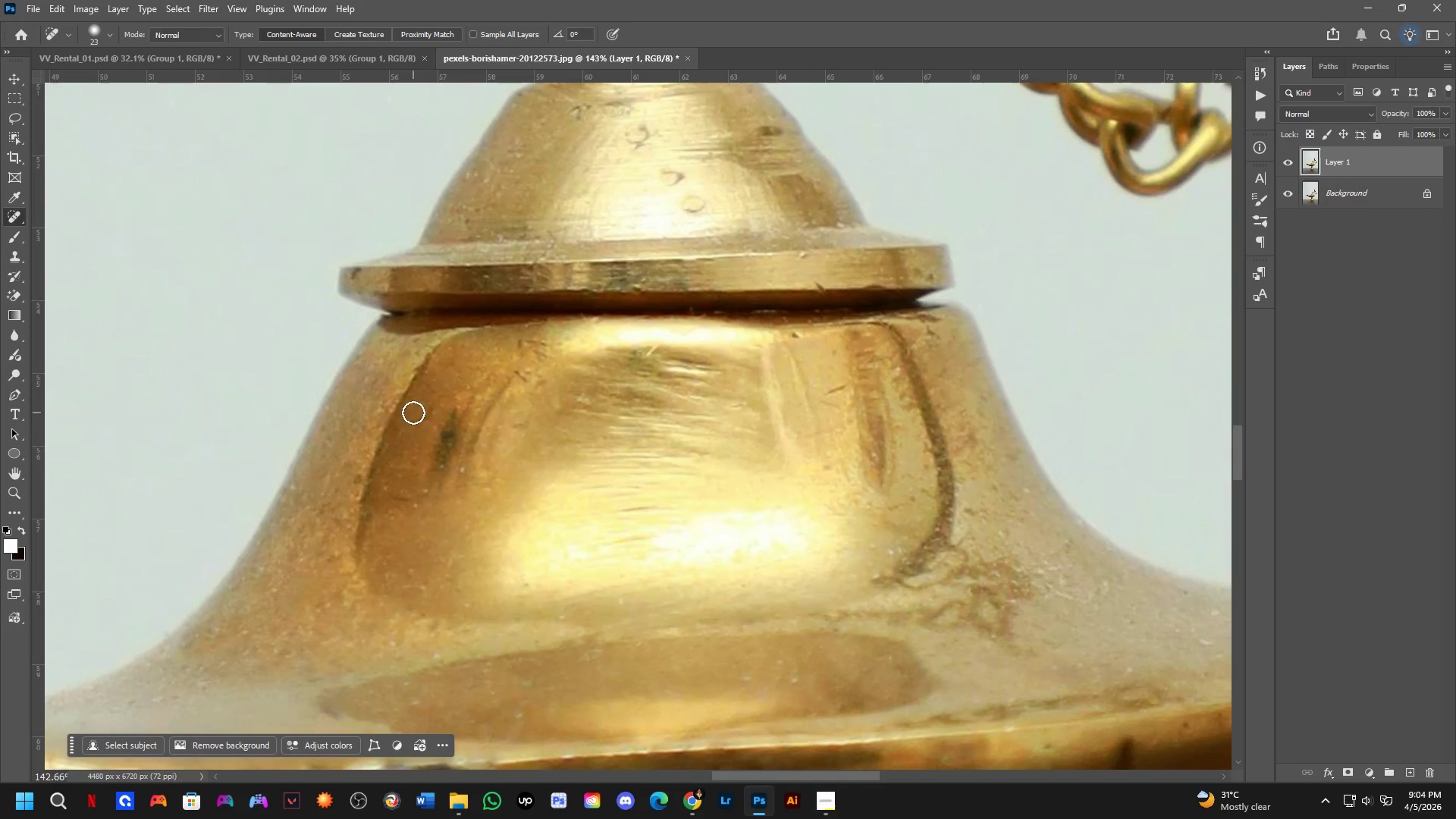 
hold_key(key=Space, duration=0.94)
 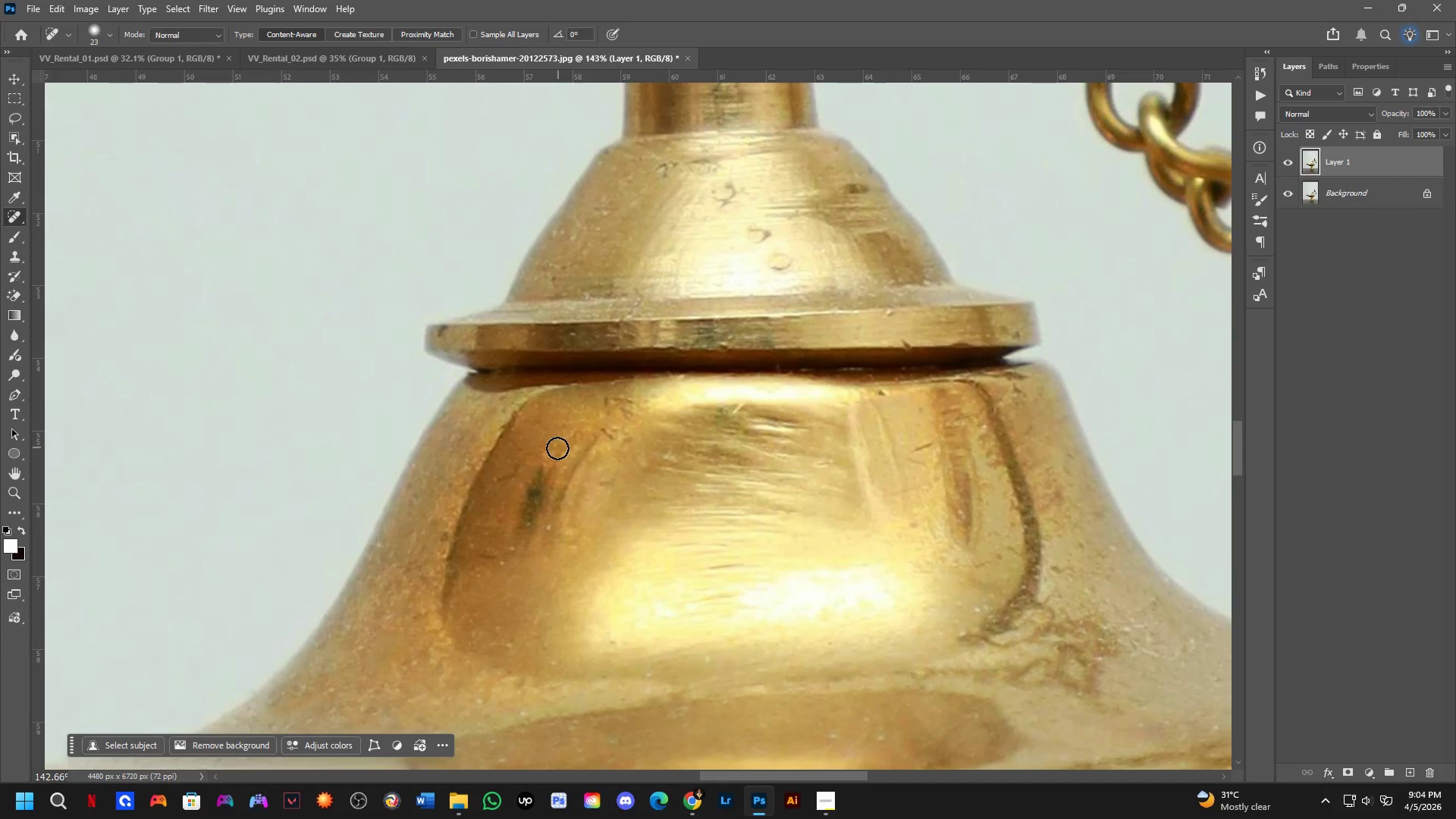 
scroll: coordinate [574, 413], scroll_direction: up, amount: 8.0
 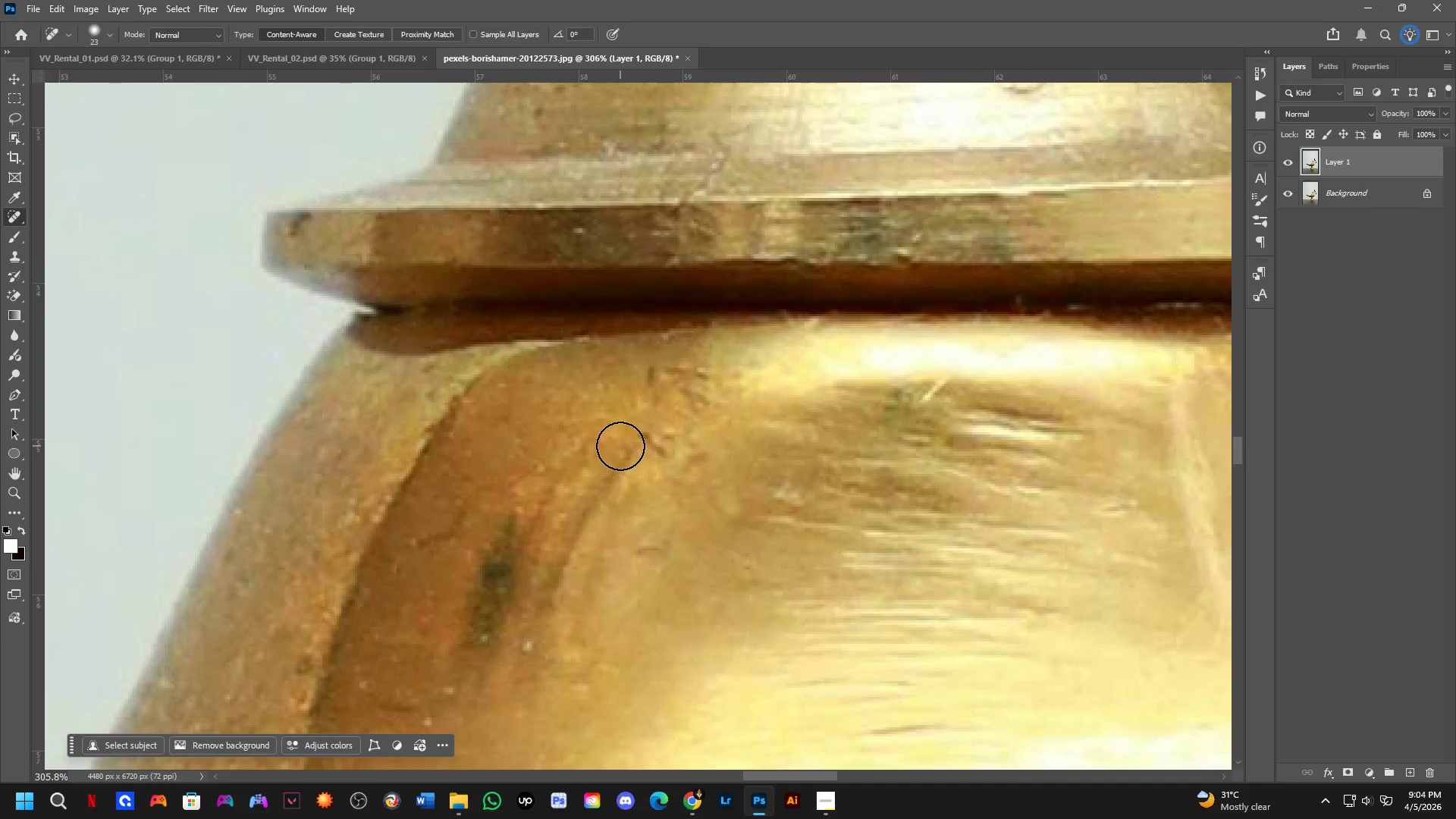 
hold_key(key=Space, duration=0.55)
 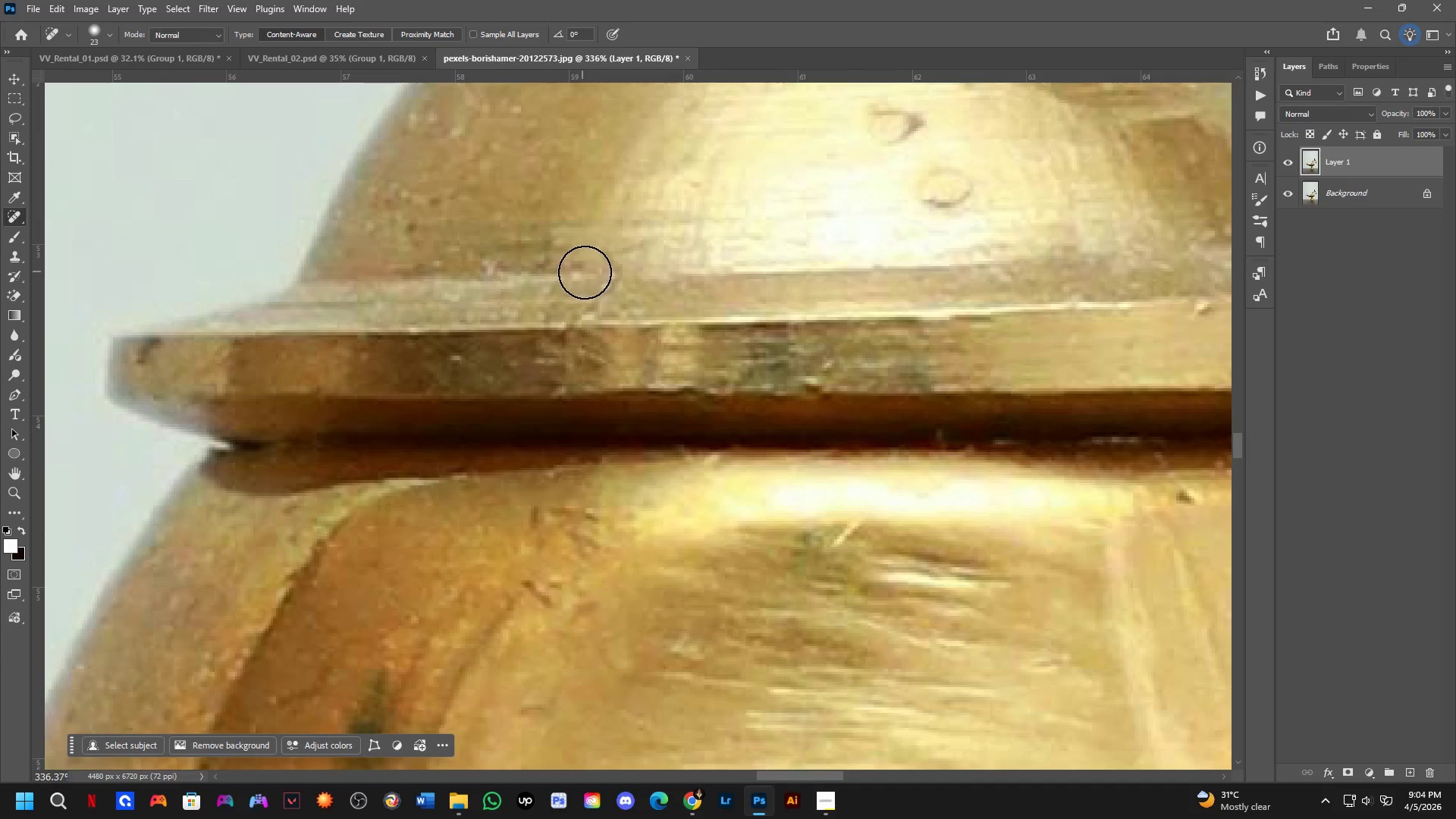 
left_click_drag(start_coordinate=[864, 425], to_coordinate=[759, 519])
 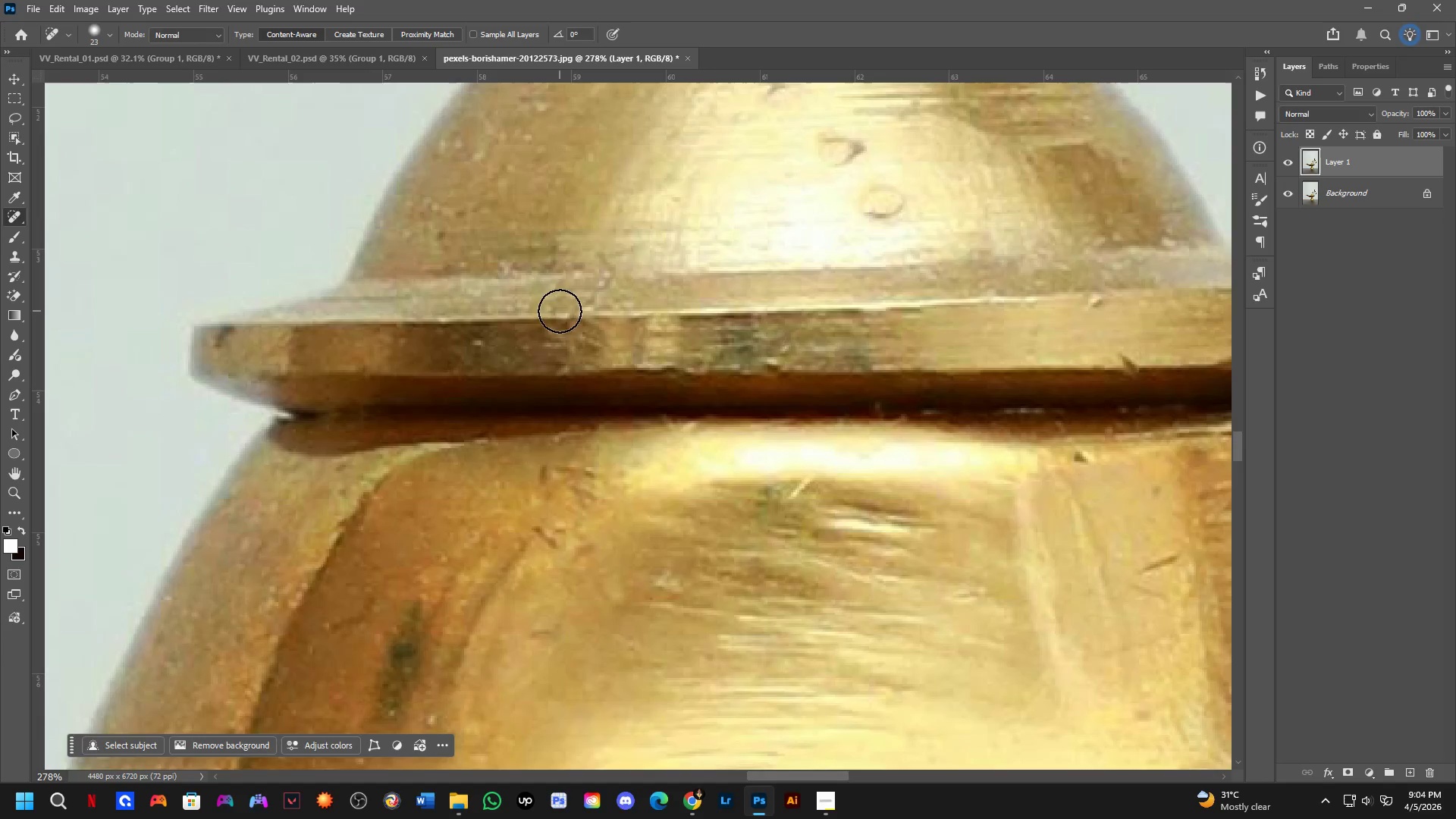 
scroll: coordinate [615, 445], scroll_direction: down, amount: 1.0
 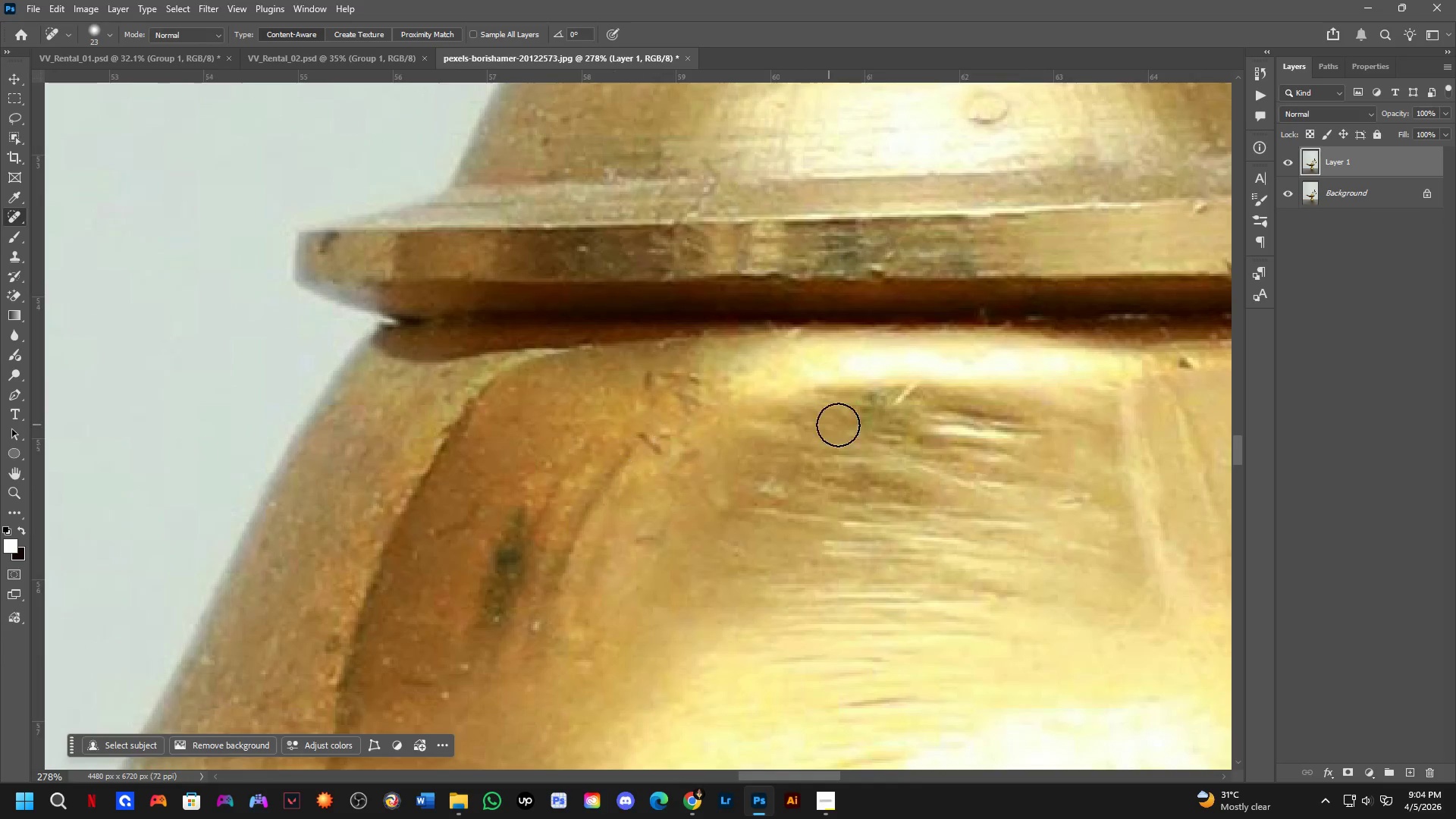 
scroll: coordinate [582, 271], scroll_direction: up, amount: 2.0
 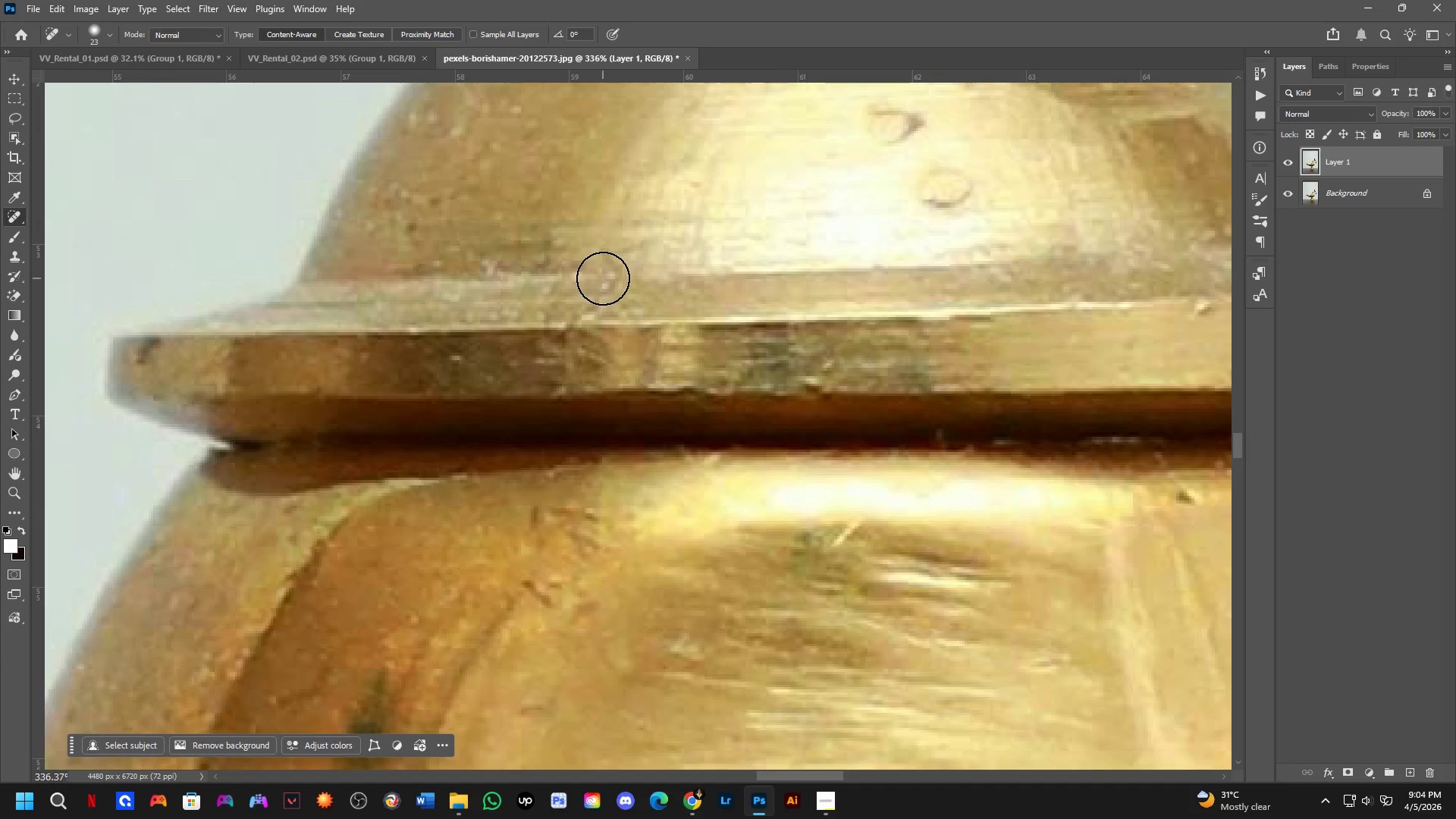 
left_click([606, 278])
 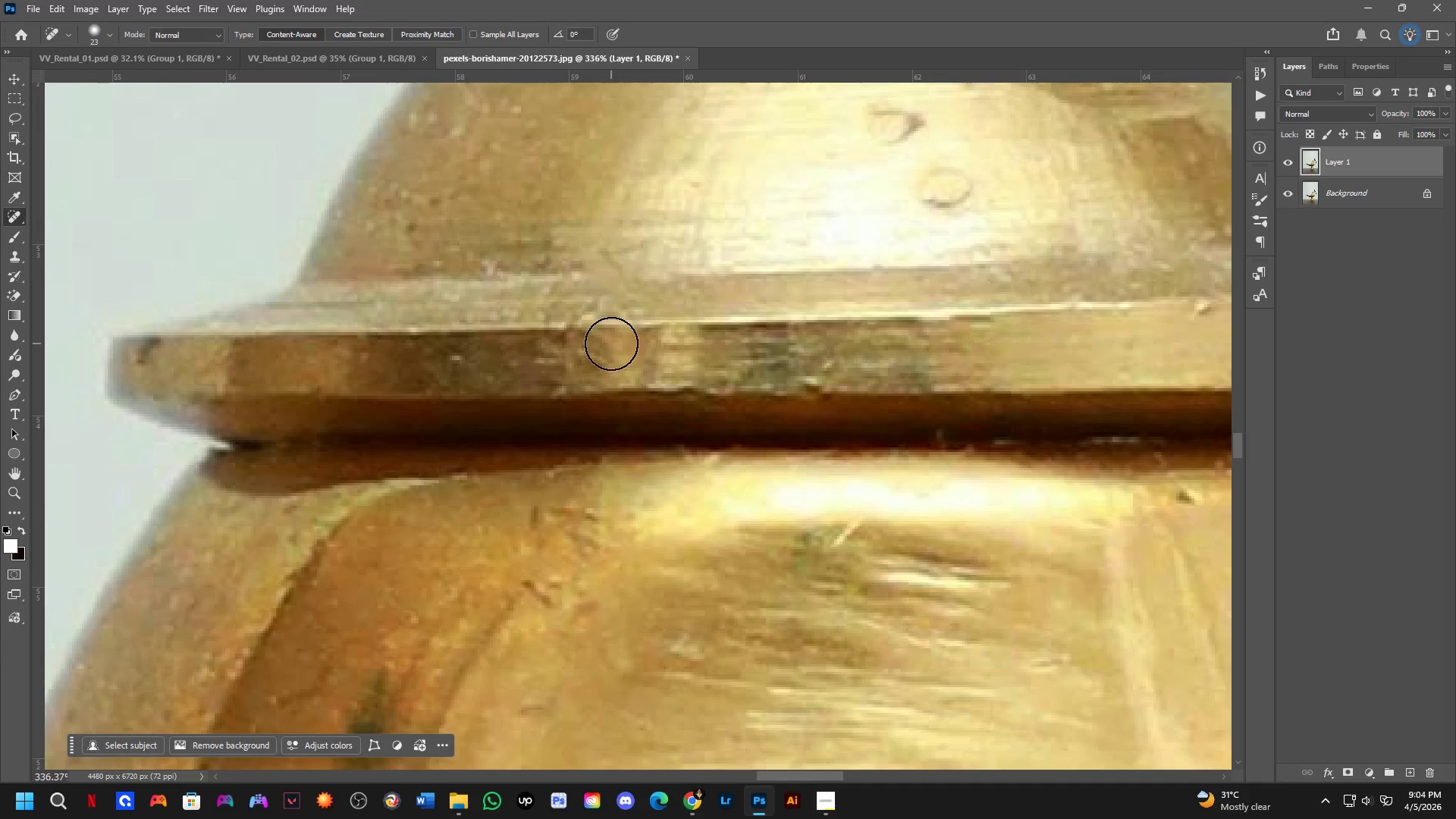 
hold_key(key=Space, duration=0.56)
 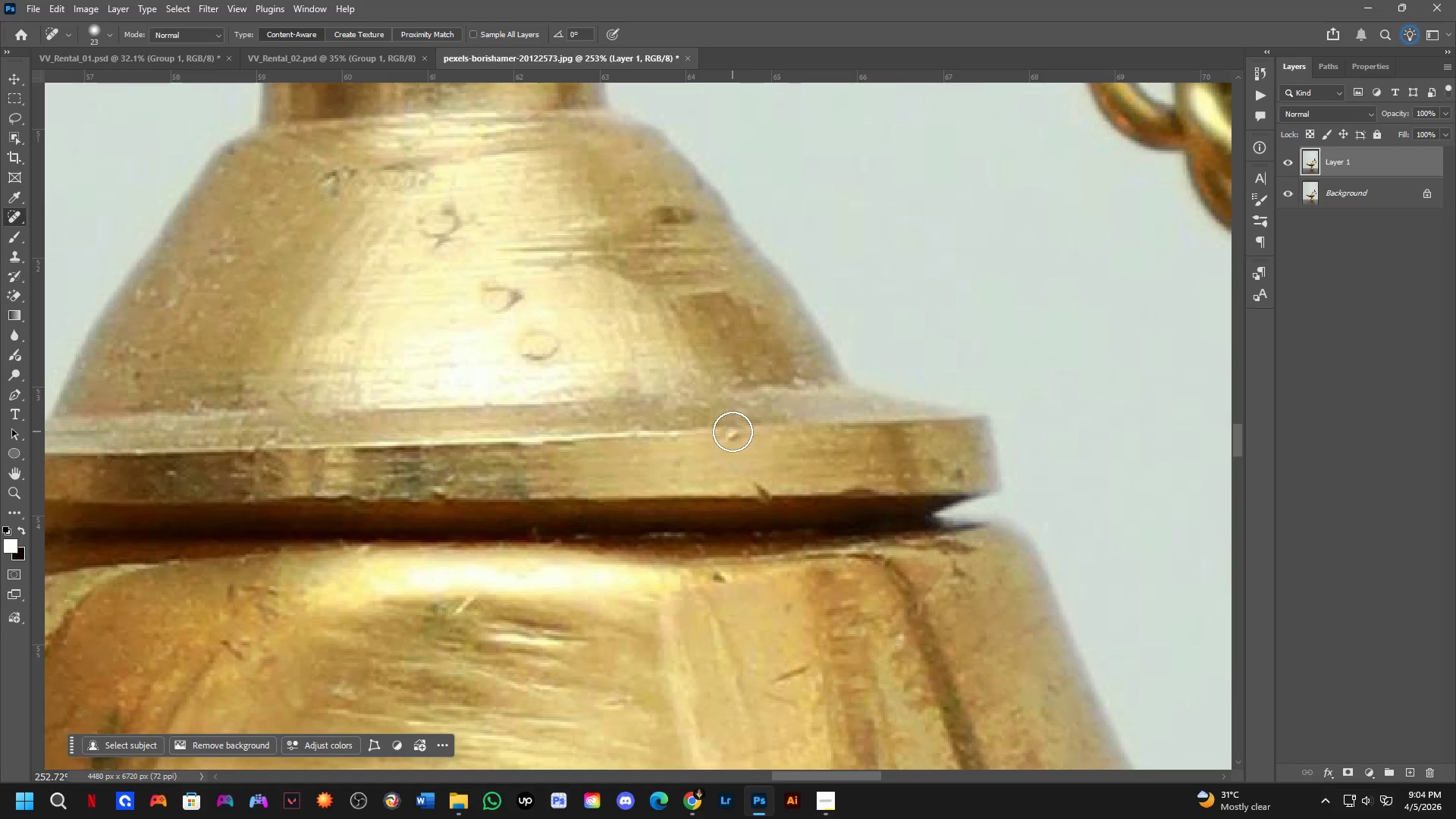 
left_click_drag(start_coordinate=[891, 388], to_coordinate=[568, 506])
 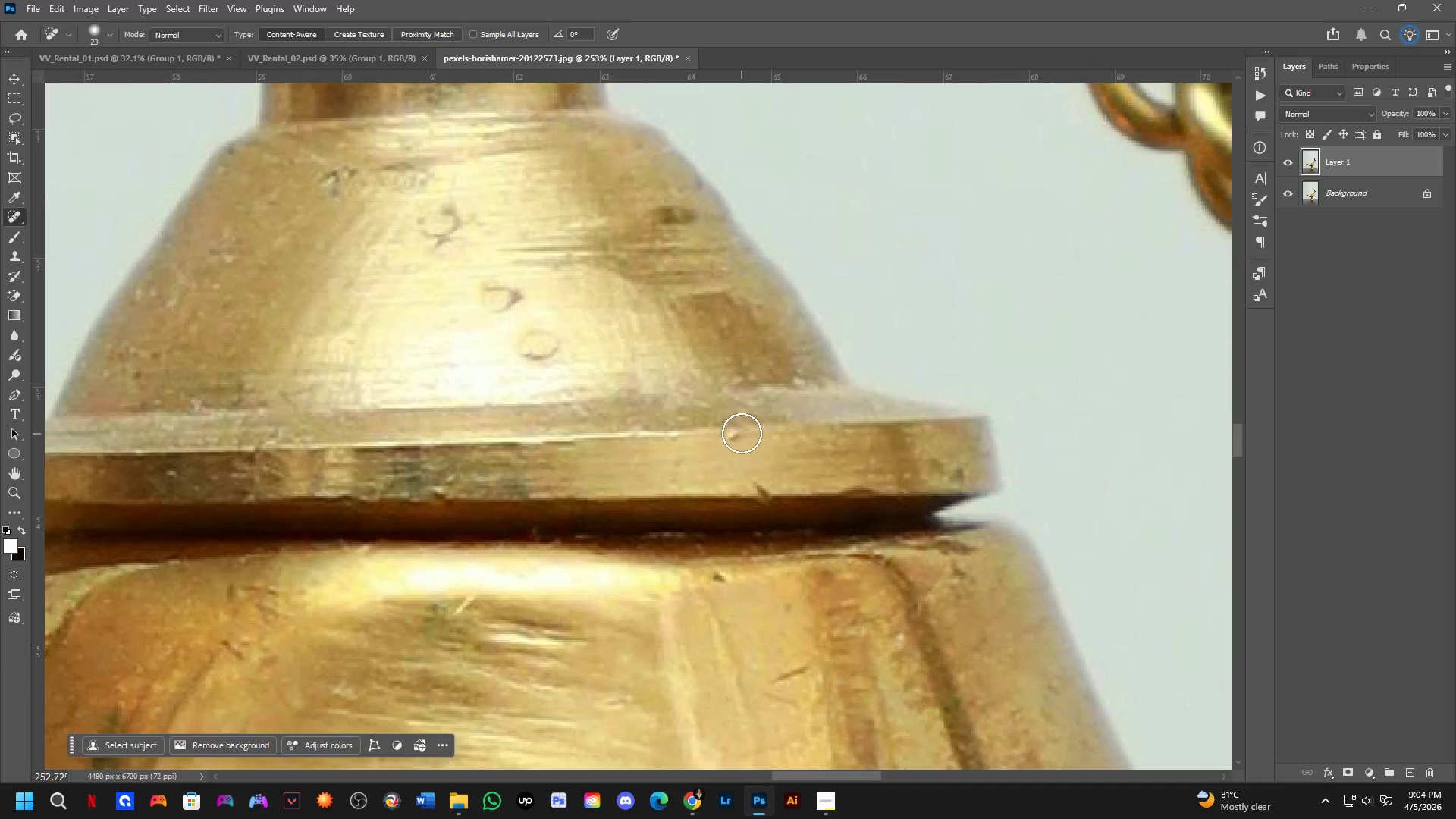 
scroll: coordinate [611, 344], scroll_direction: down, amount: 3.0
 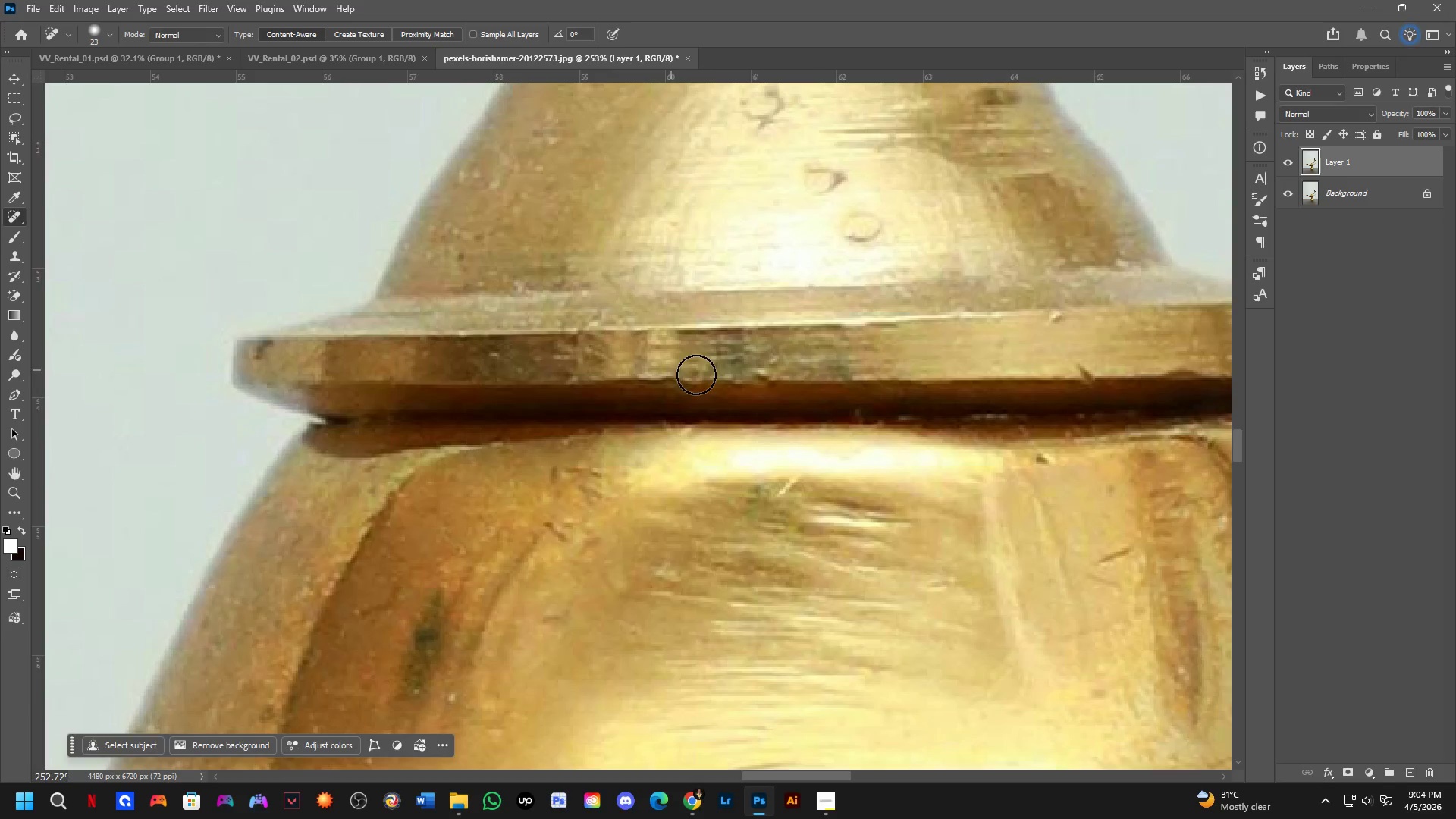 
left_click([733, 431])
 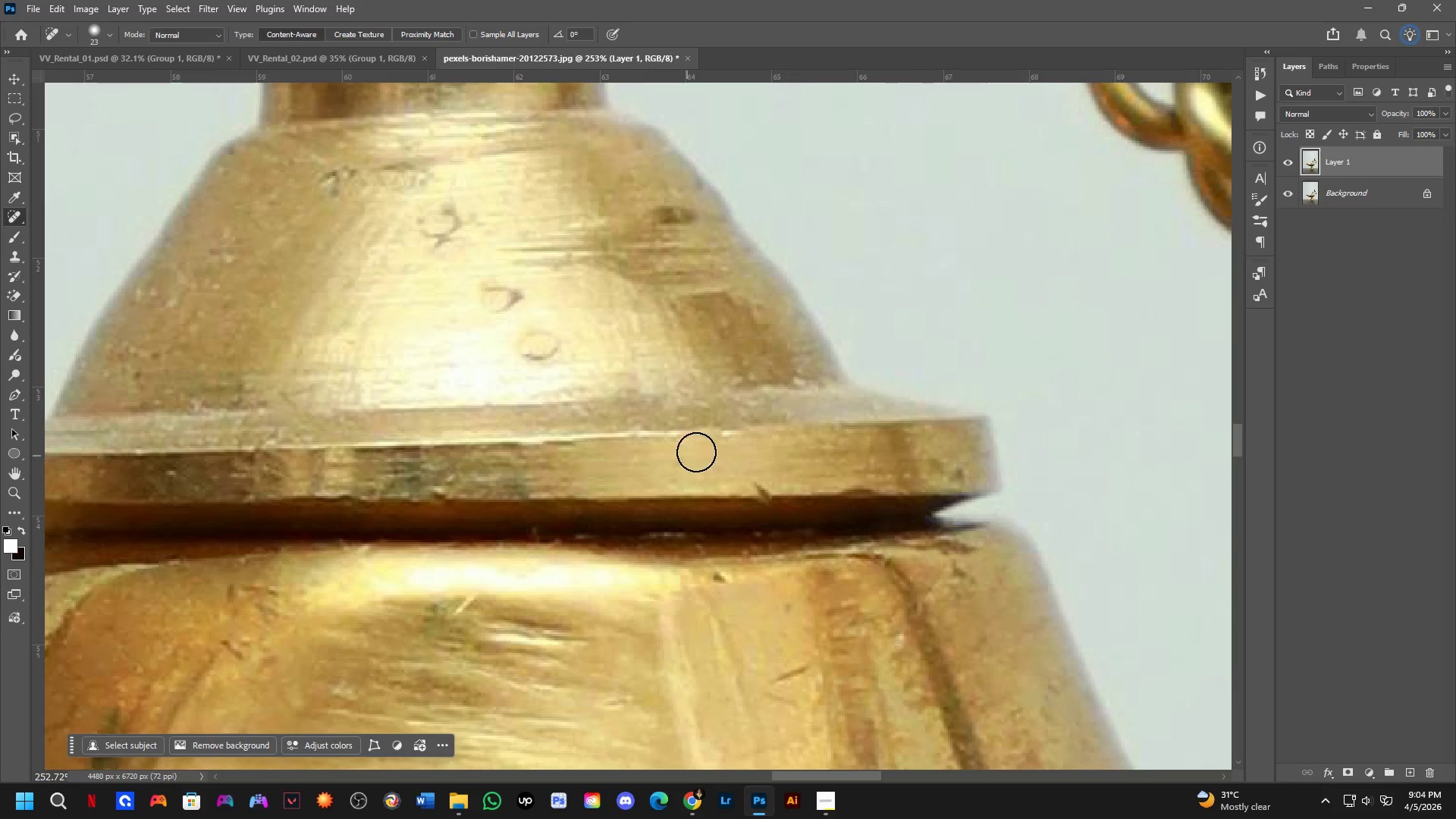 
key(Control+ControlLeft)
 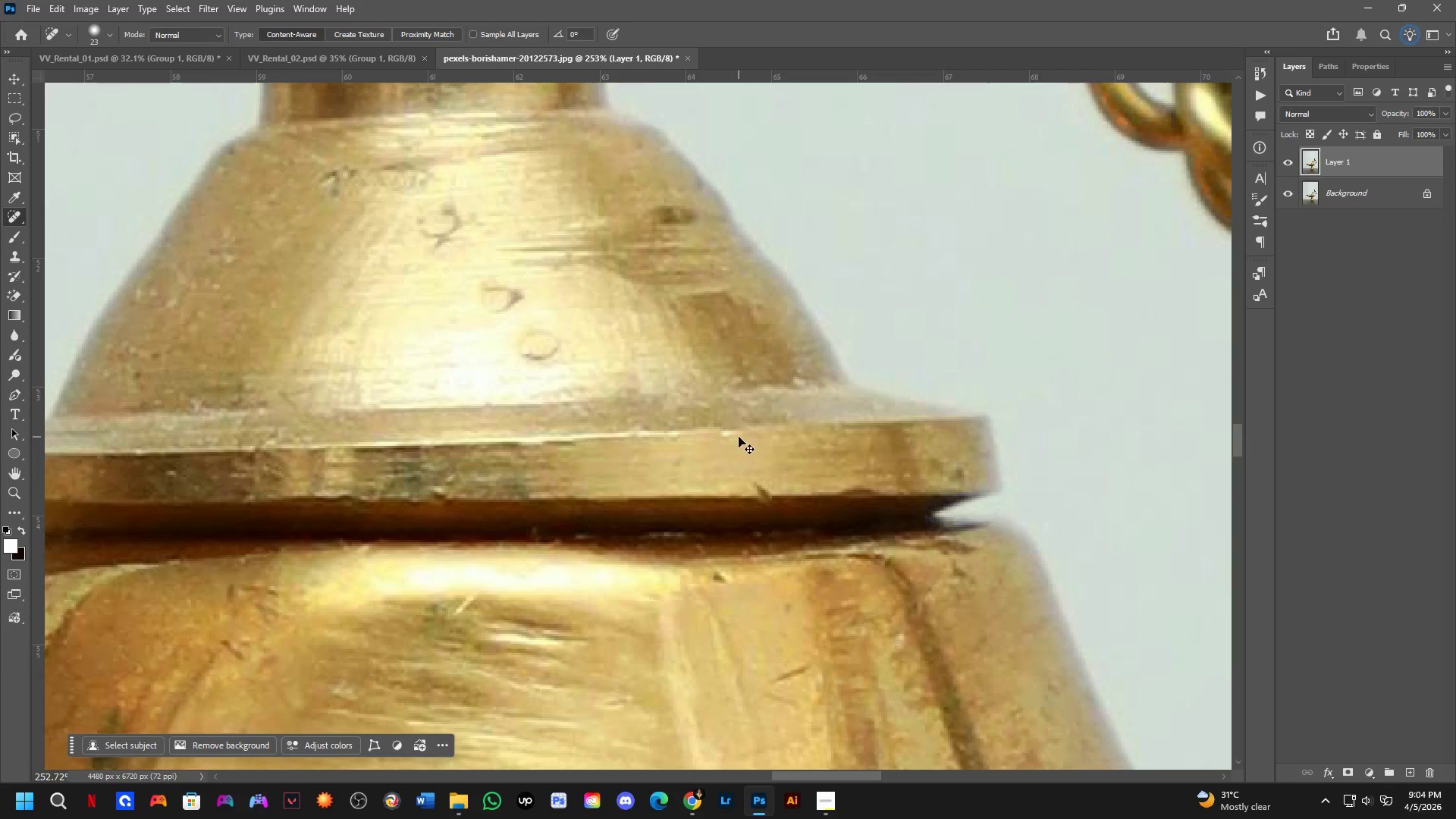 
key(Control+Z)
 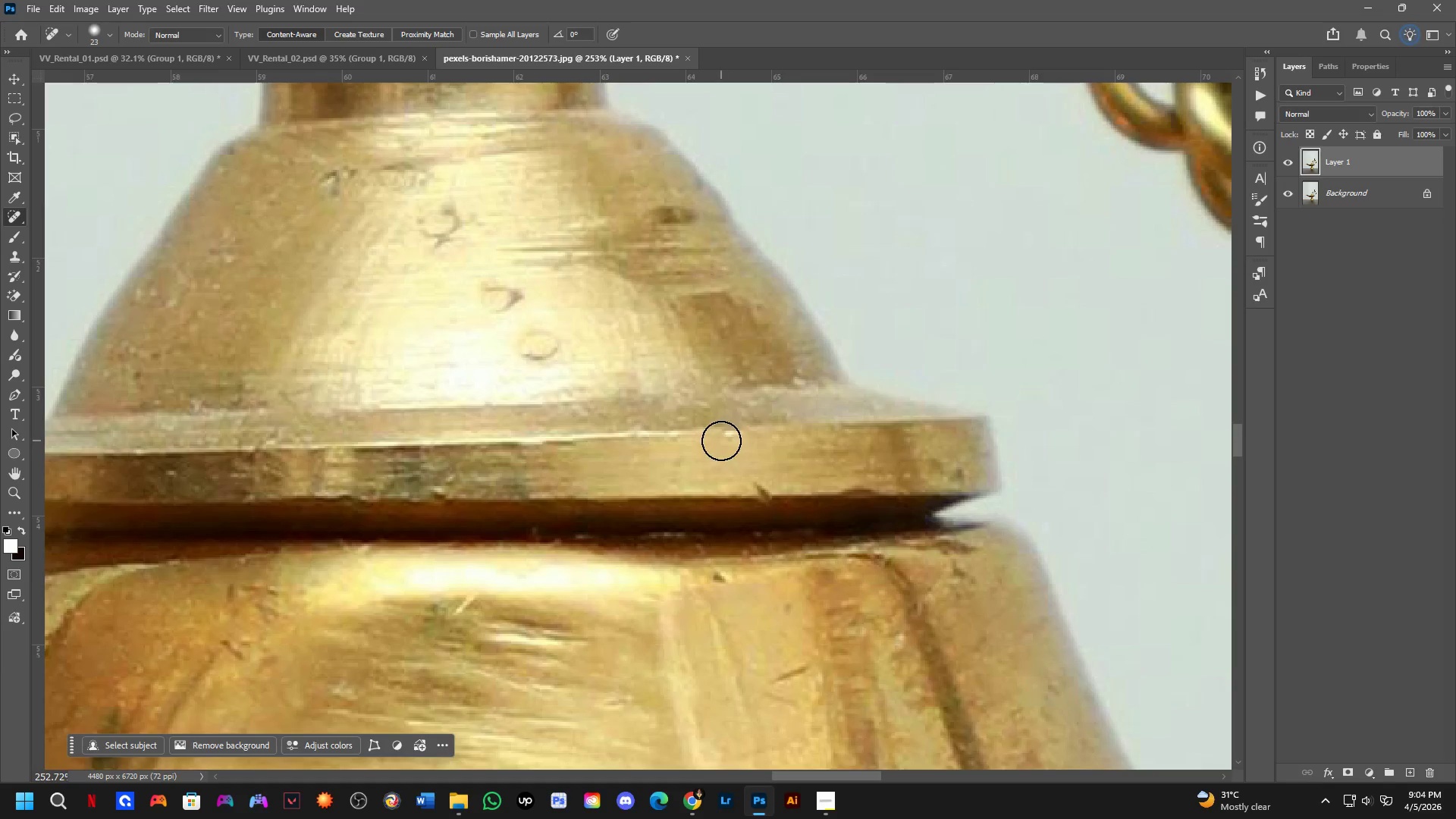 
double_click([726, 435])
 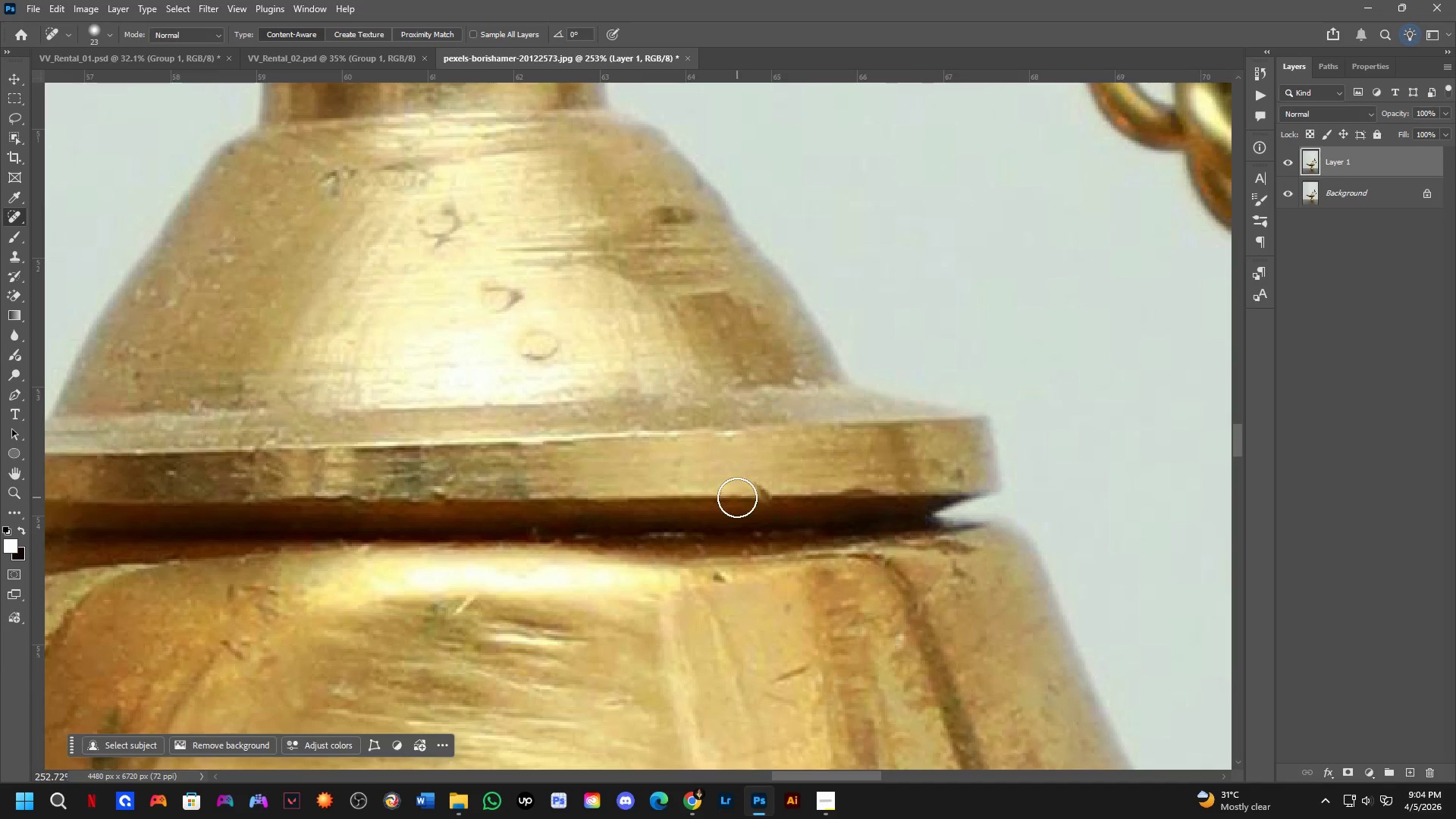 
key(Control+Z)
 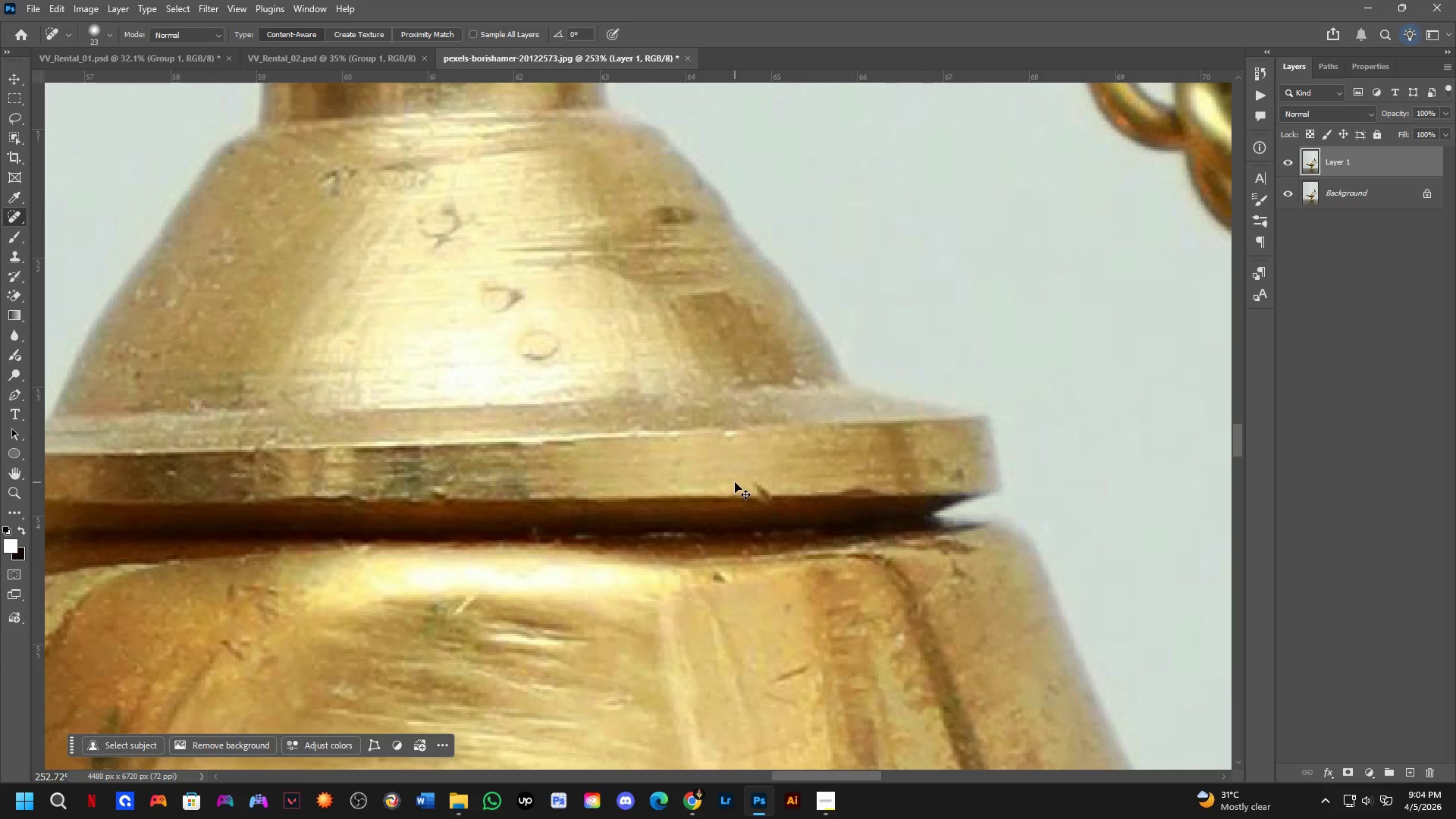 
key(Control+Z)
 